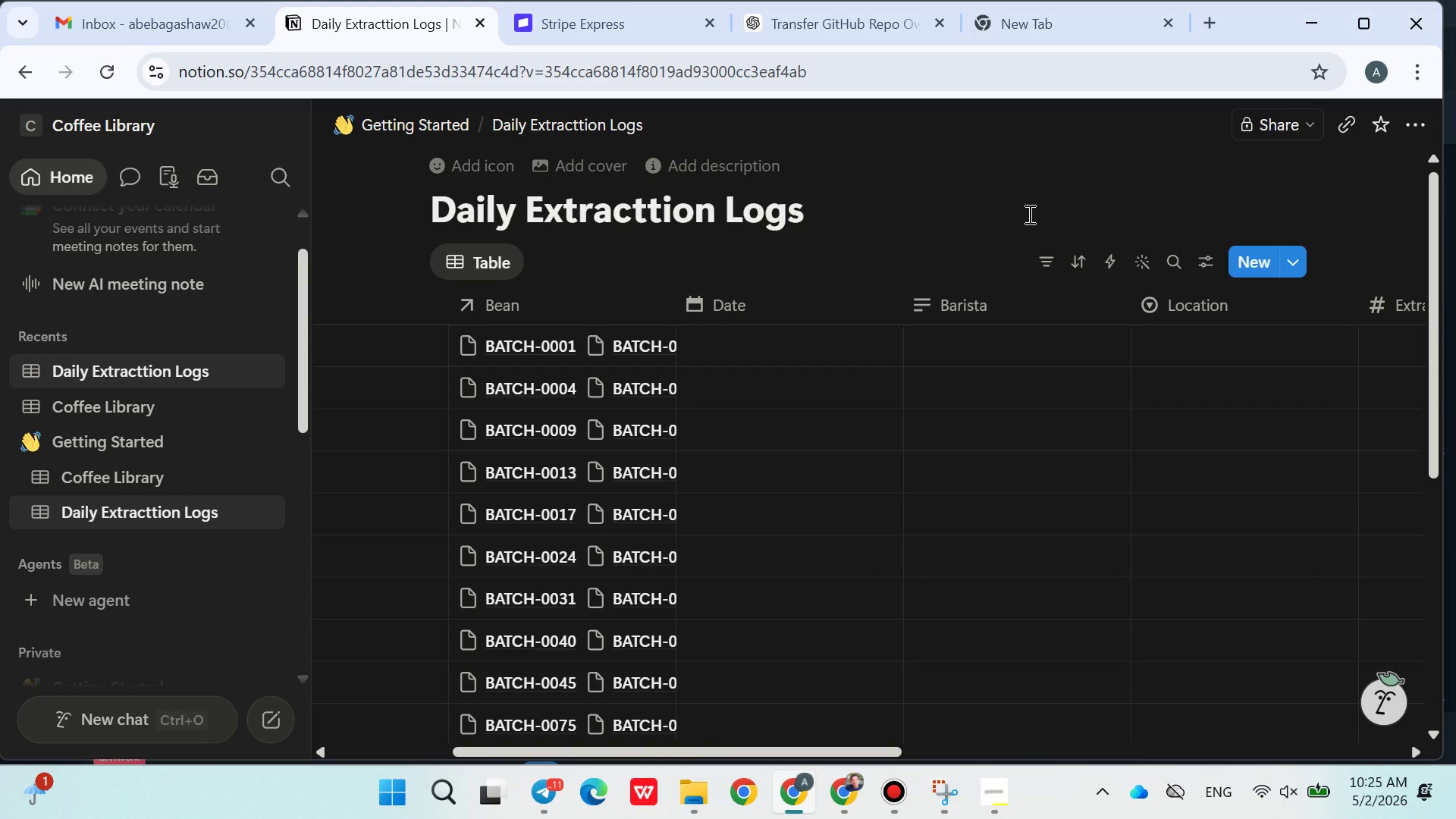 
left_click([118, 485])
 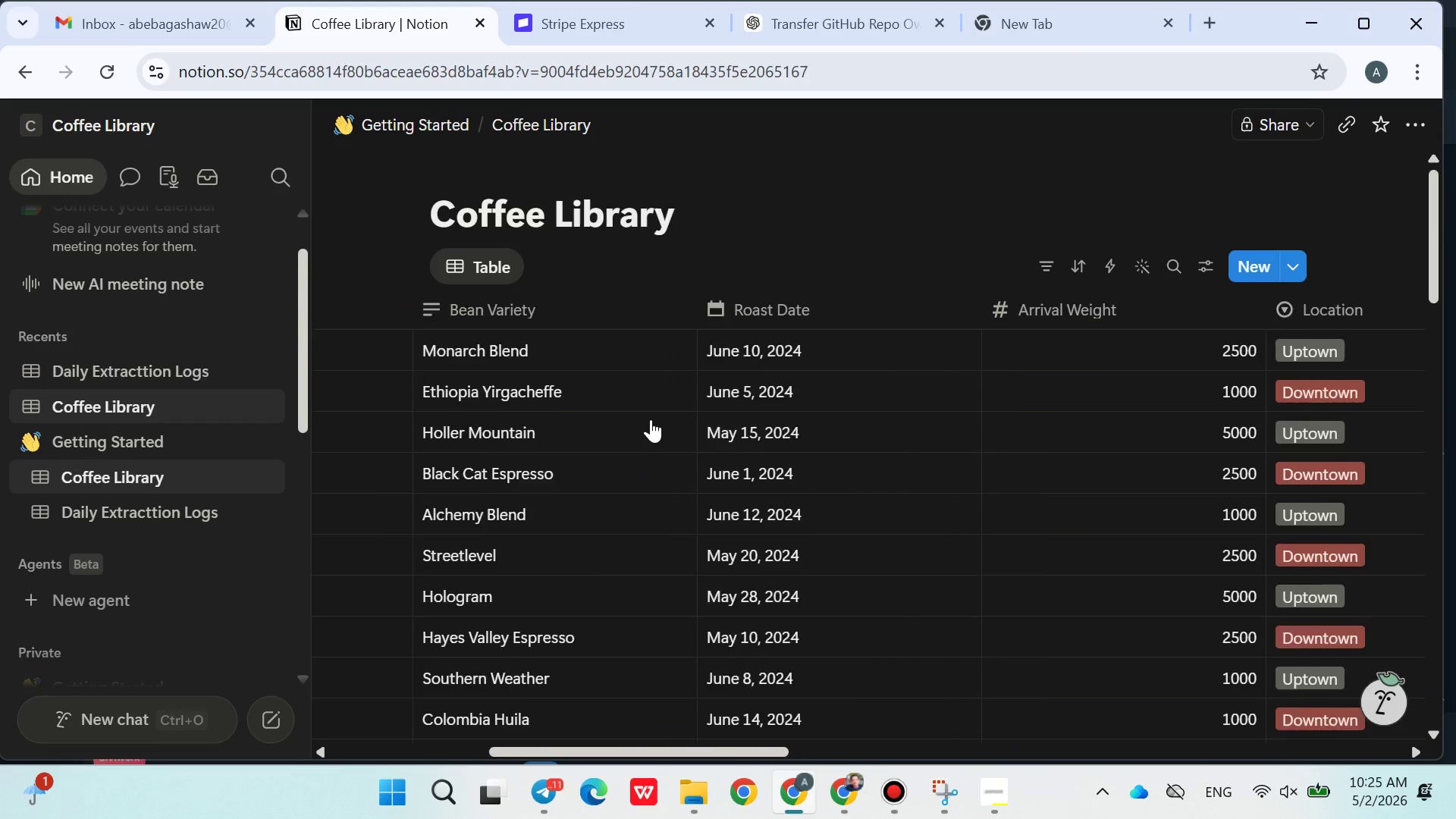 
wait(22.05)
 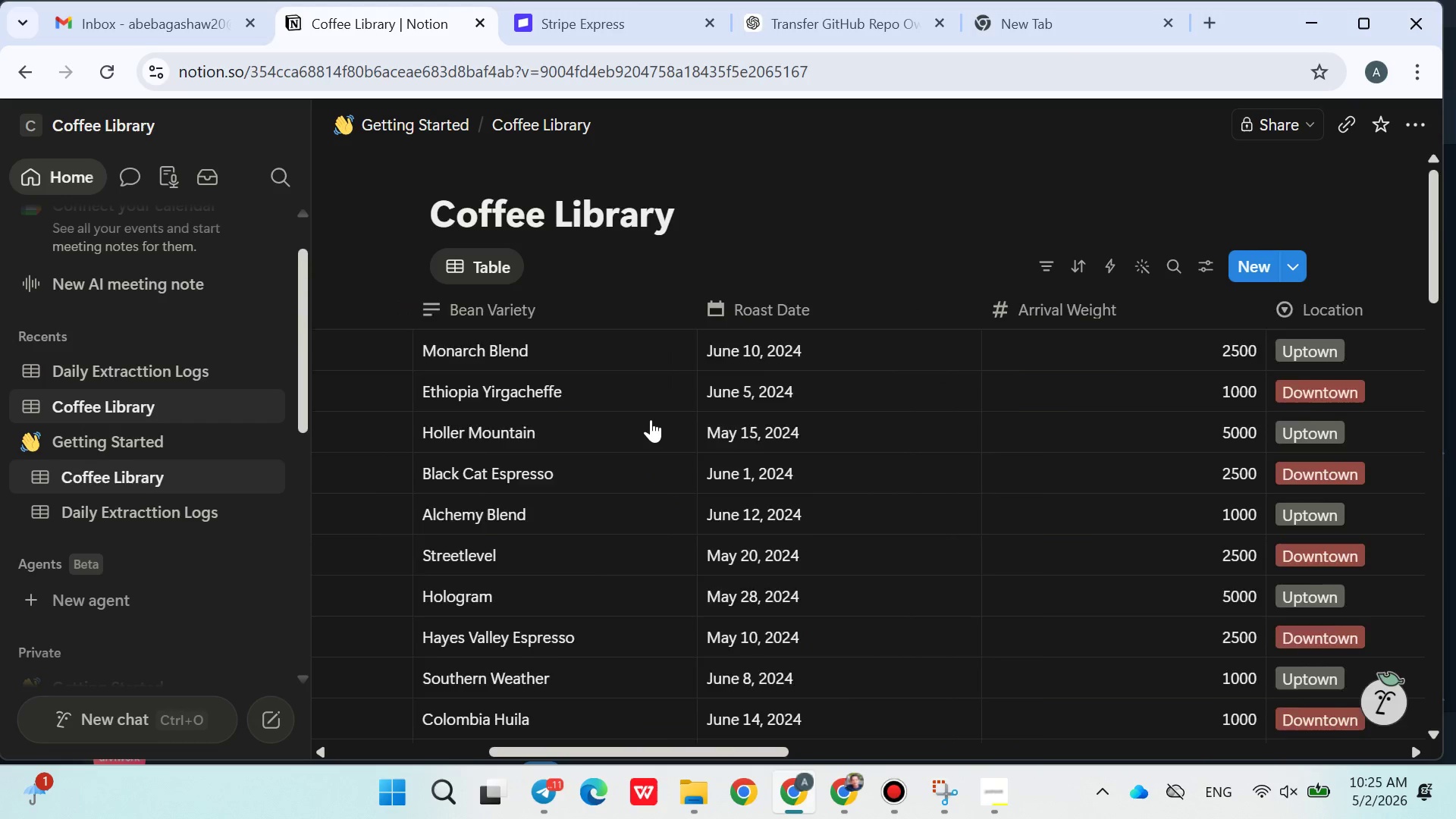 
left_click([890, 297])
 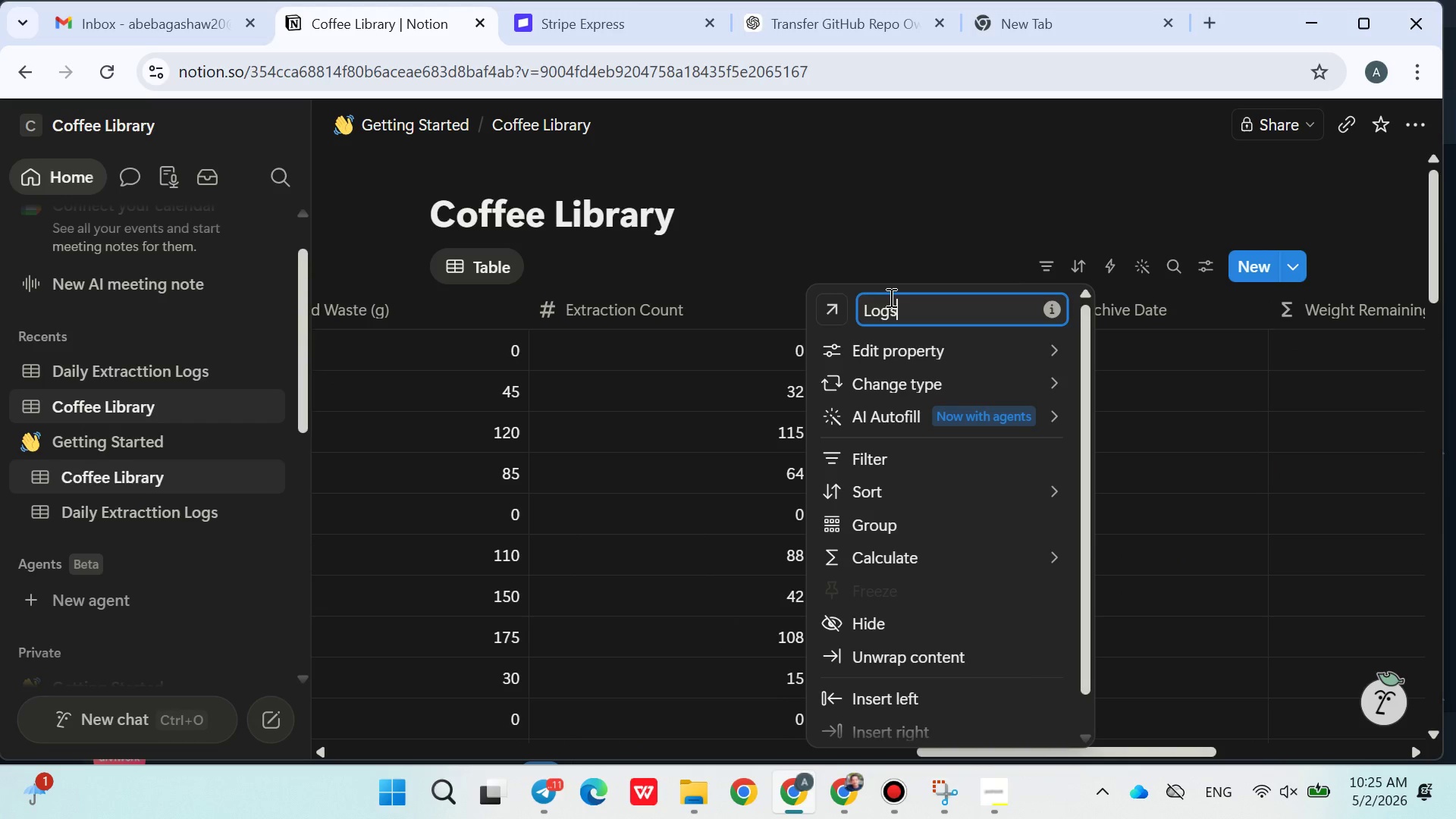 
left_click([885, 228])
 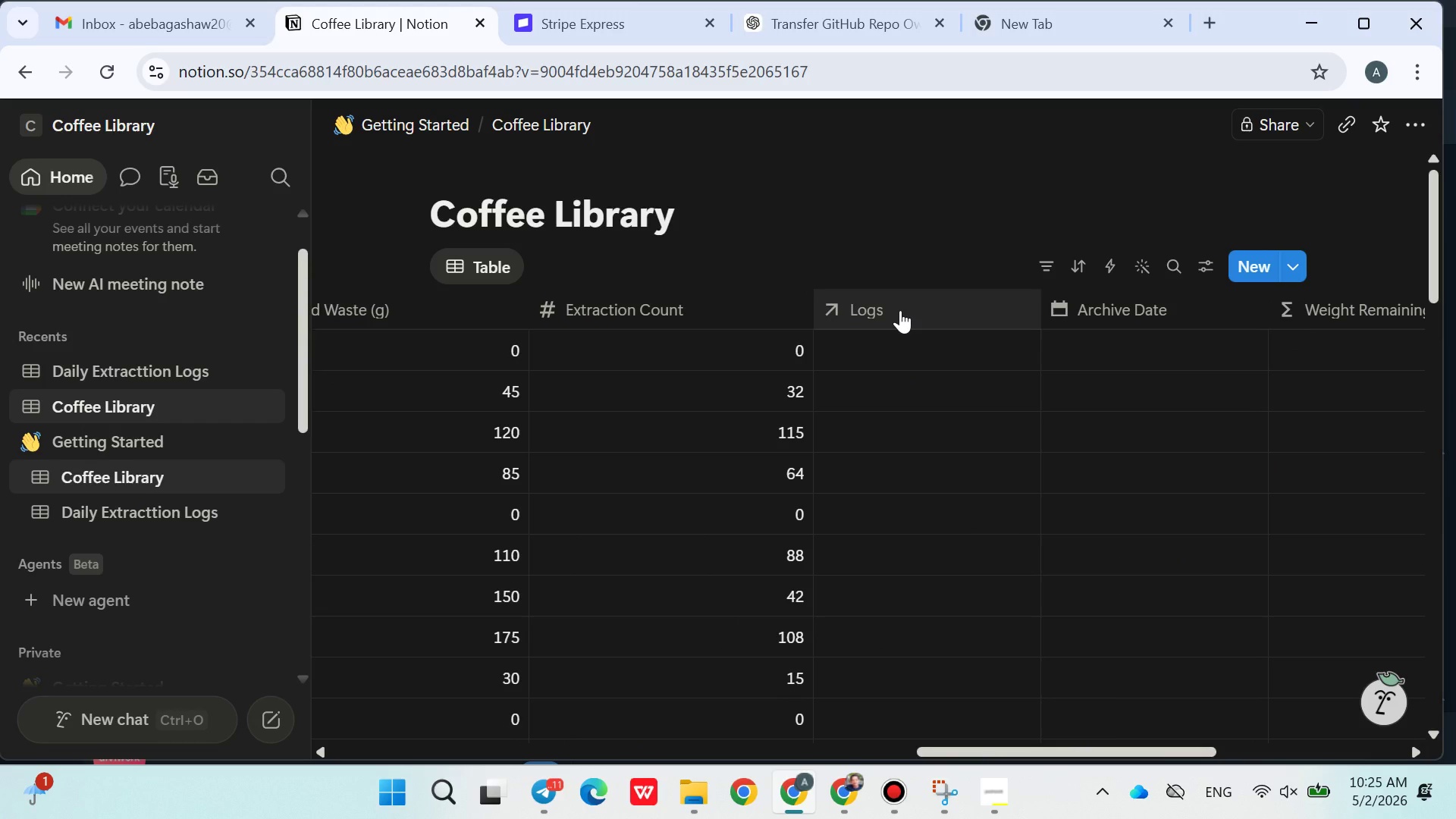 
right_click([900, 310])
 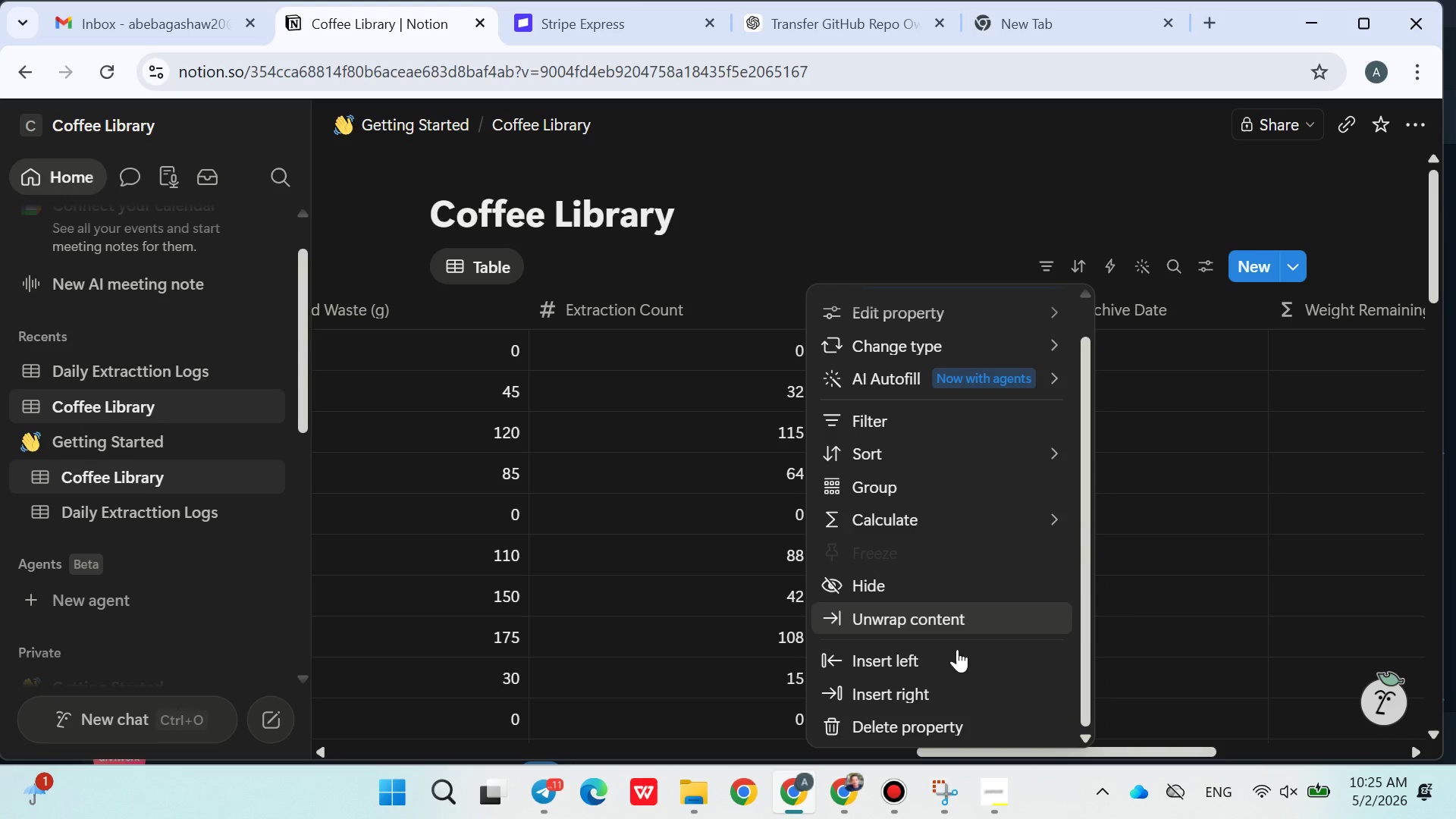 
left_click([924, 719])
 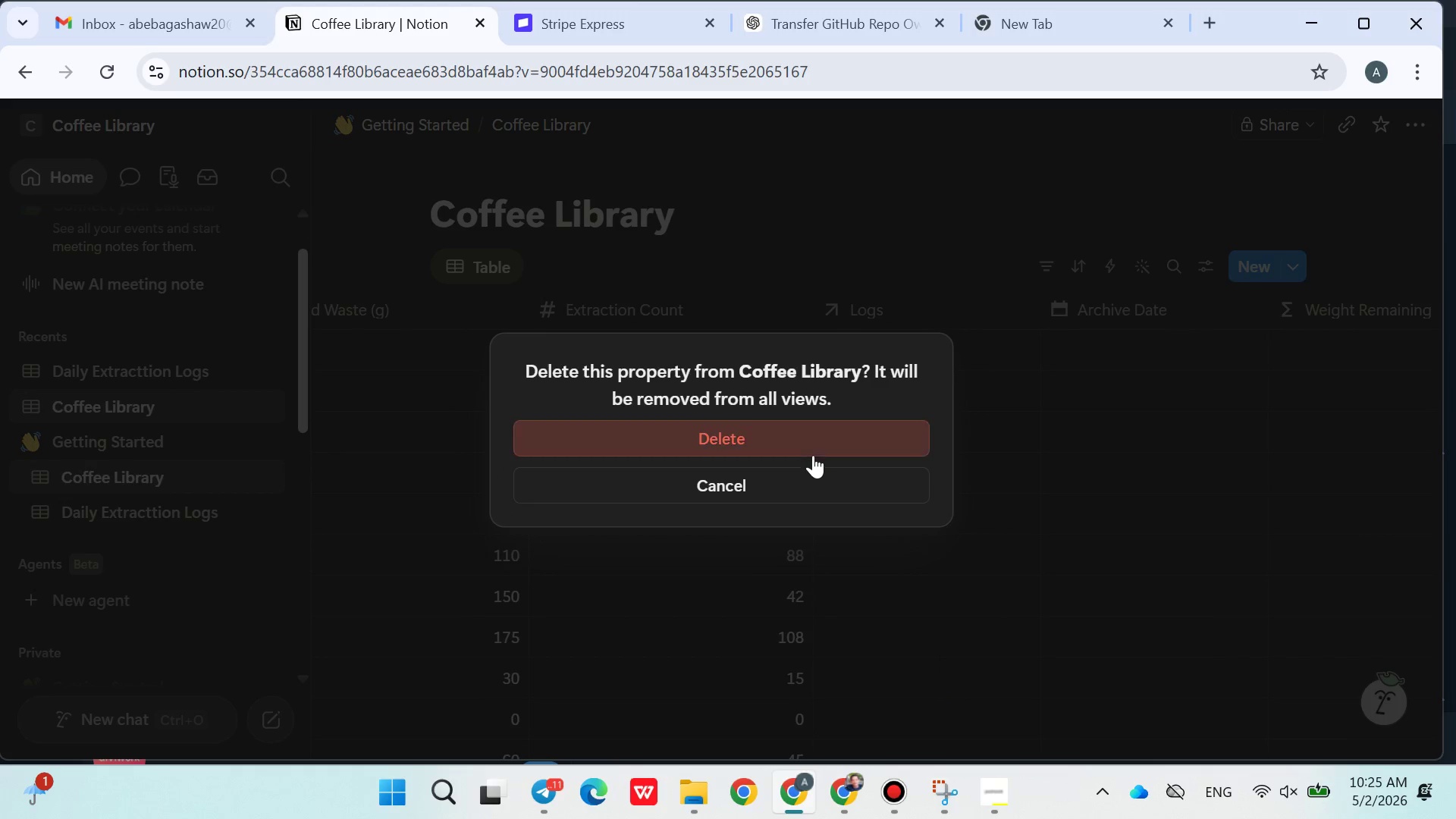 
left_click([802, 450])
 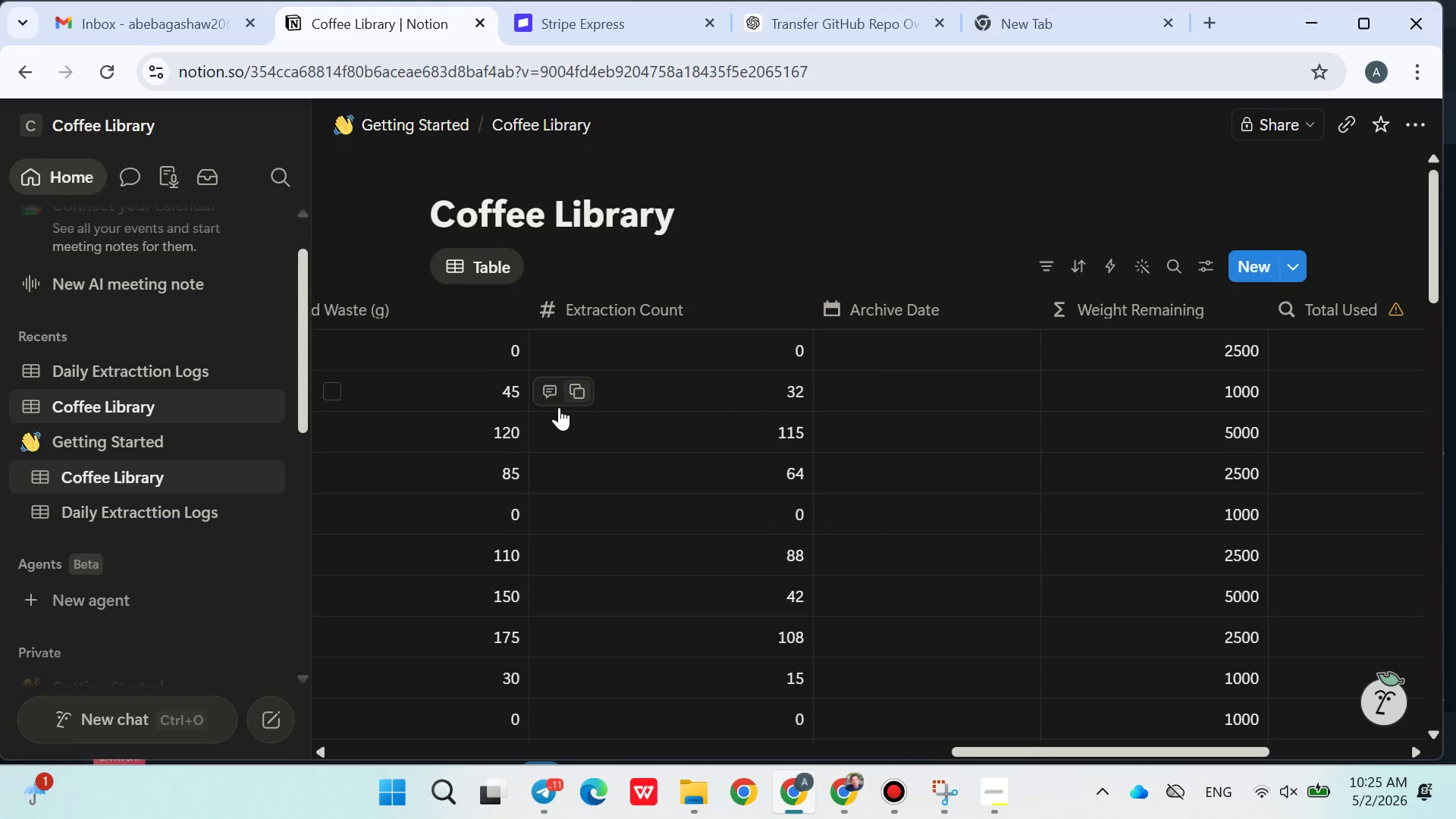 
left_click([110, 507])
 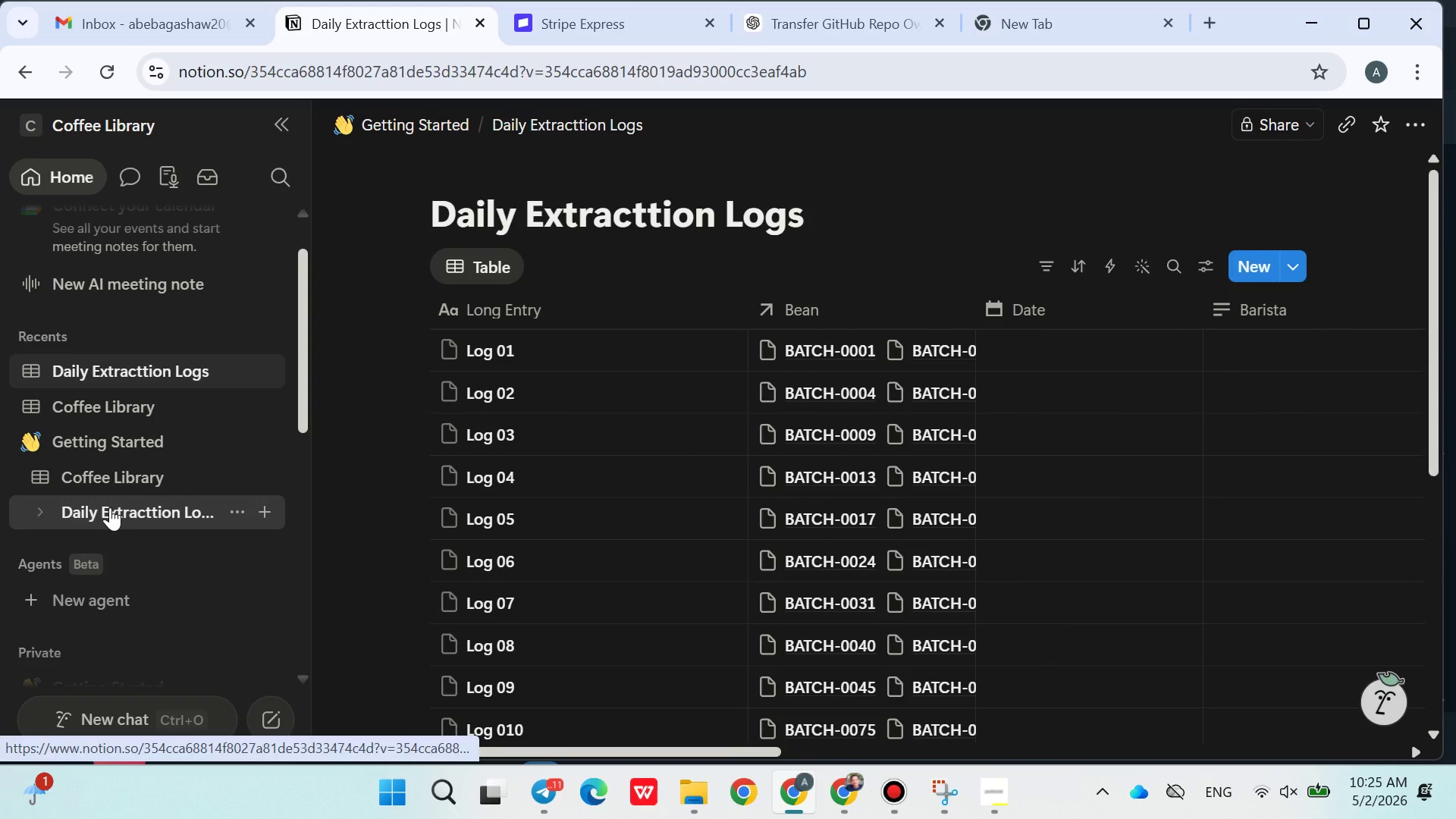 
left_click([110, 507])
 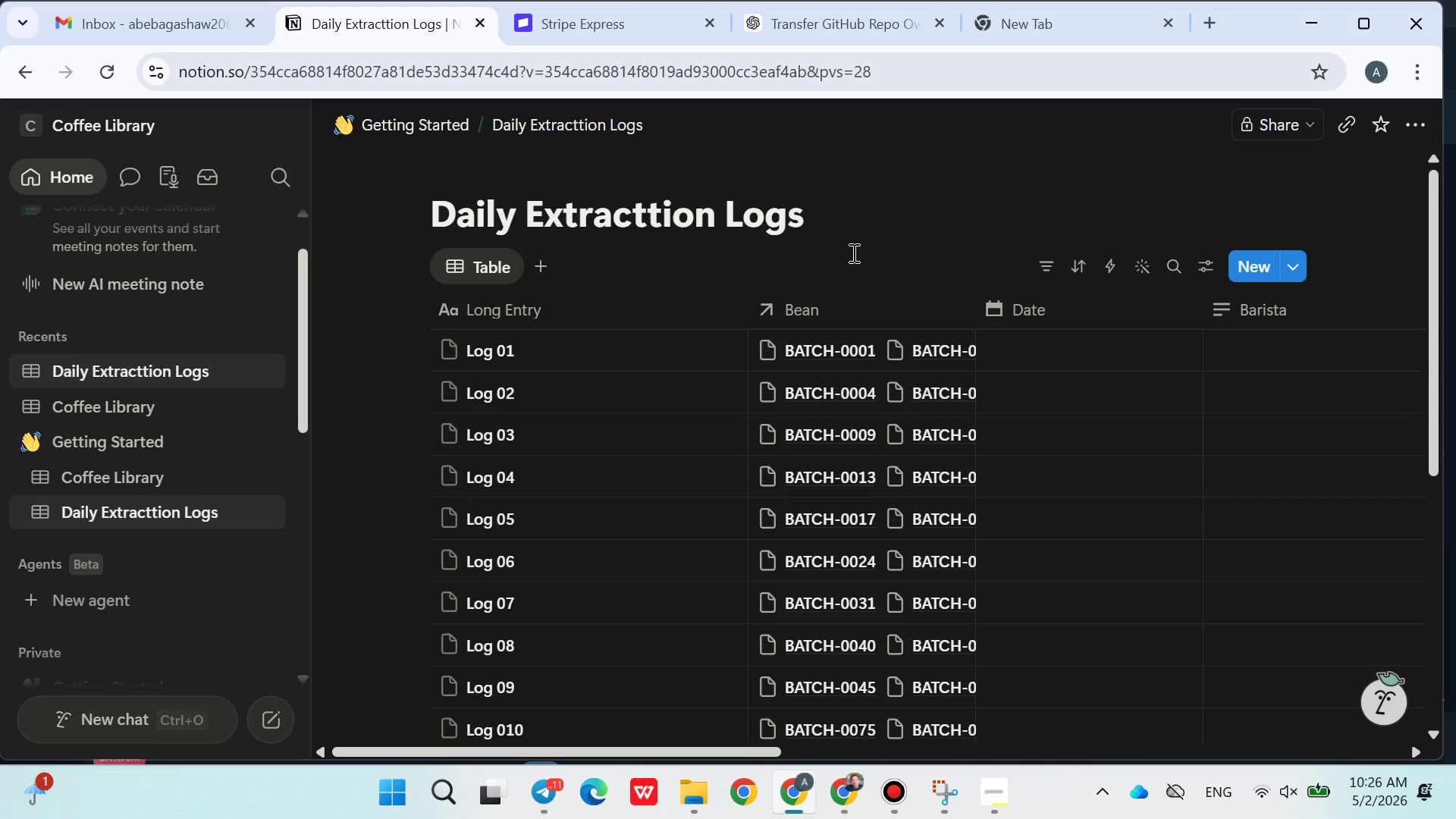 
wait(20.73)
 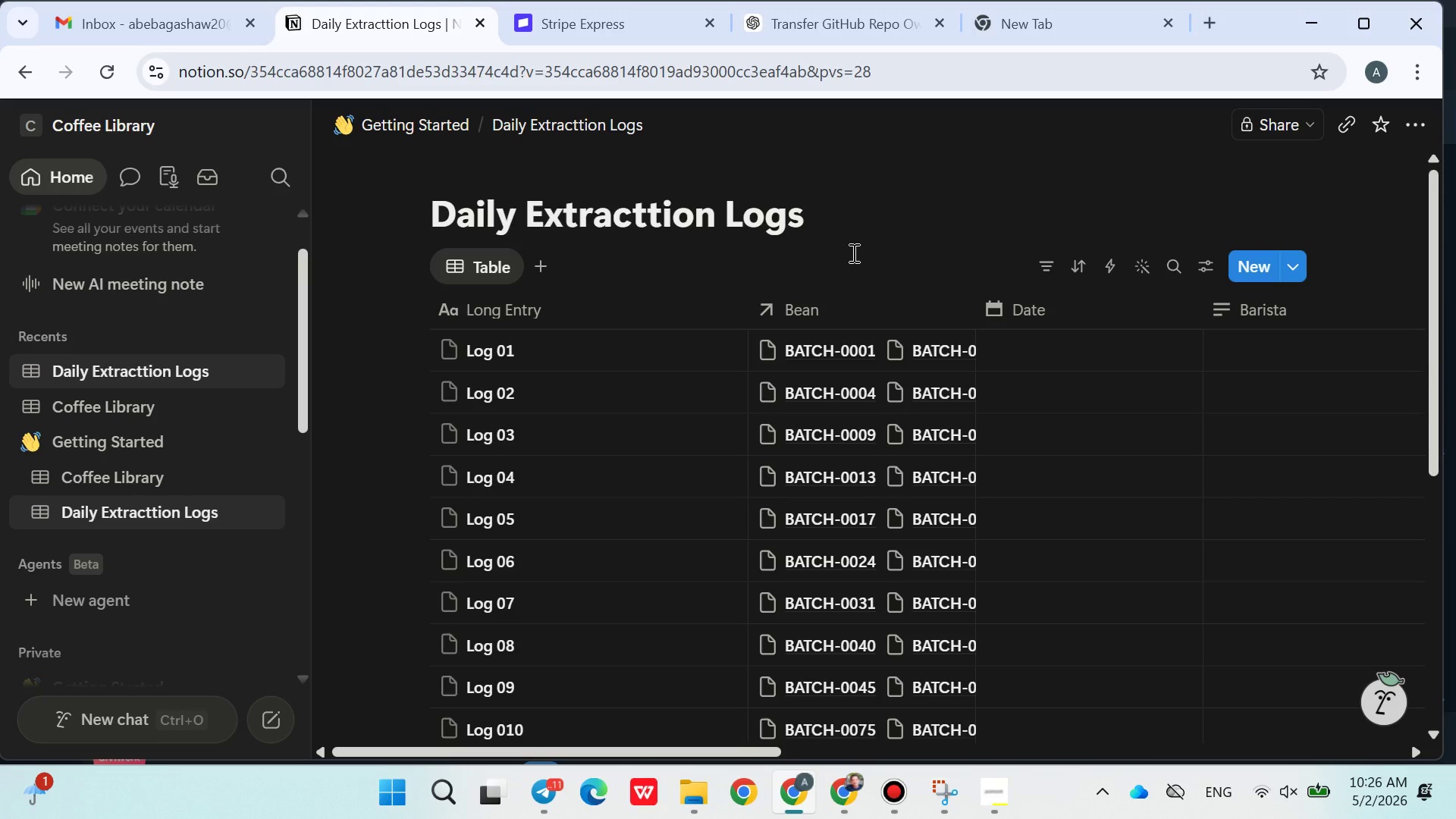 
left_click([814, 309])
 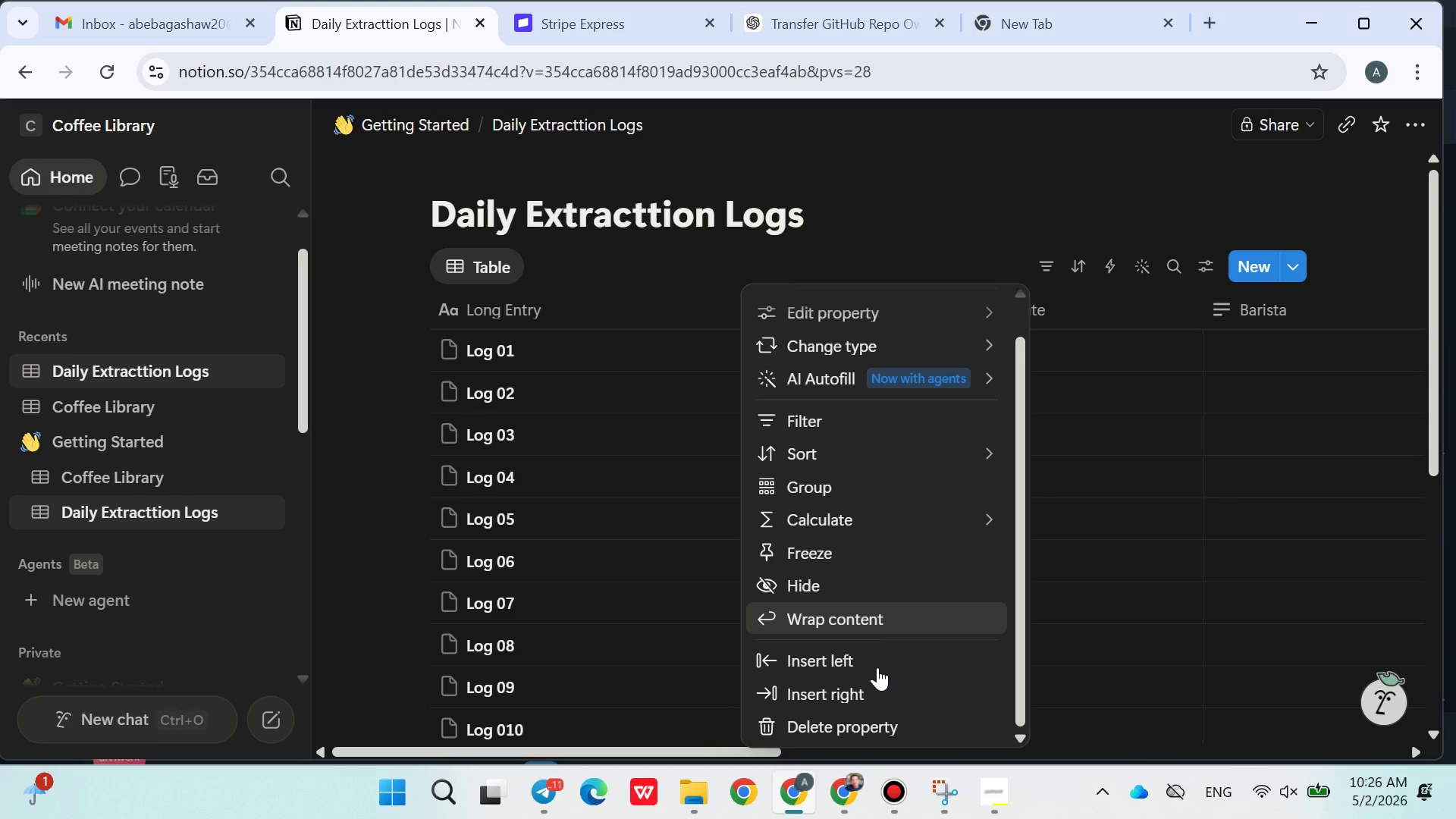 
wait(10.91)
 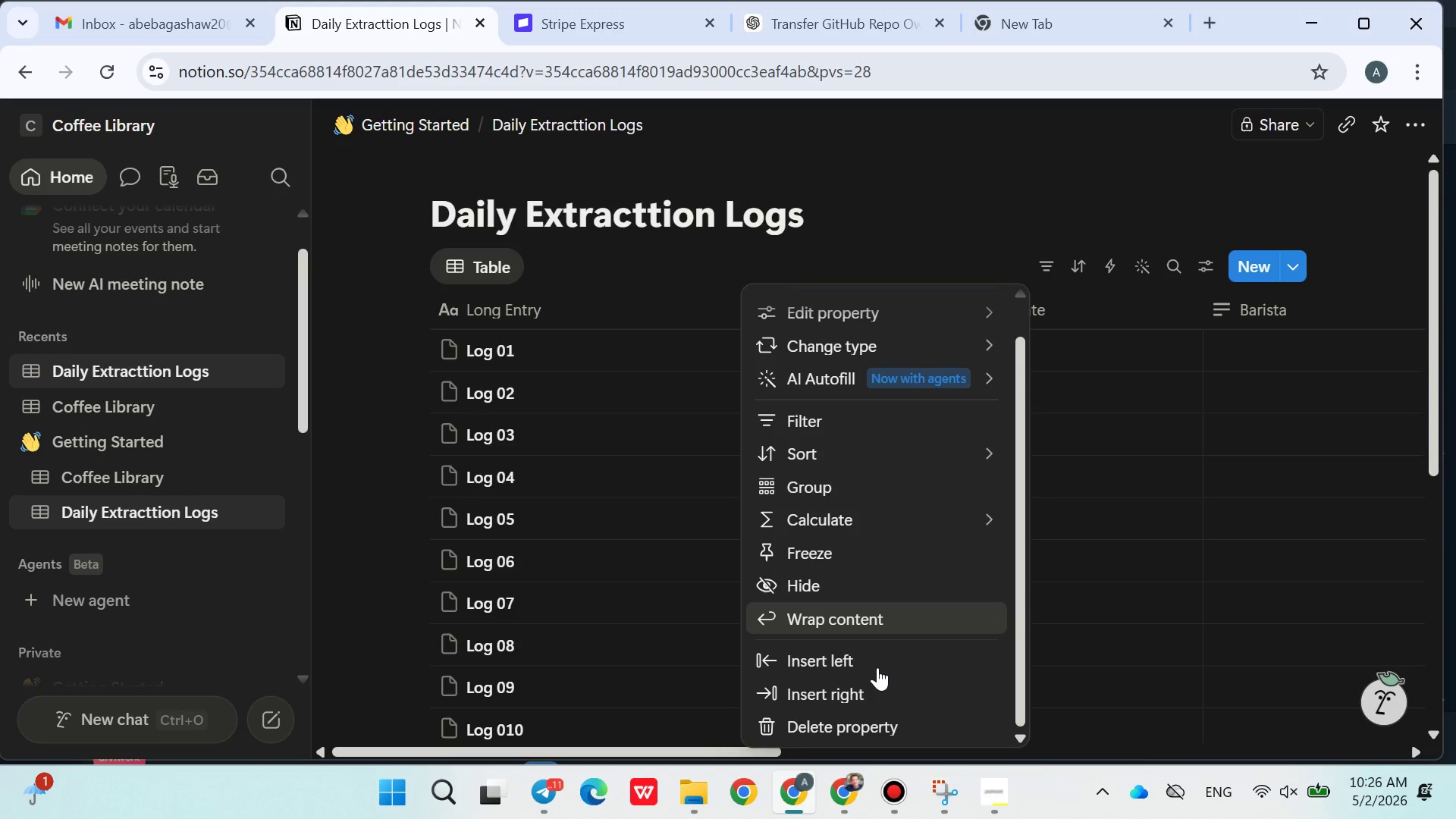 
left_click([1078, 142])
 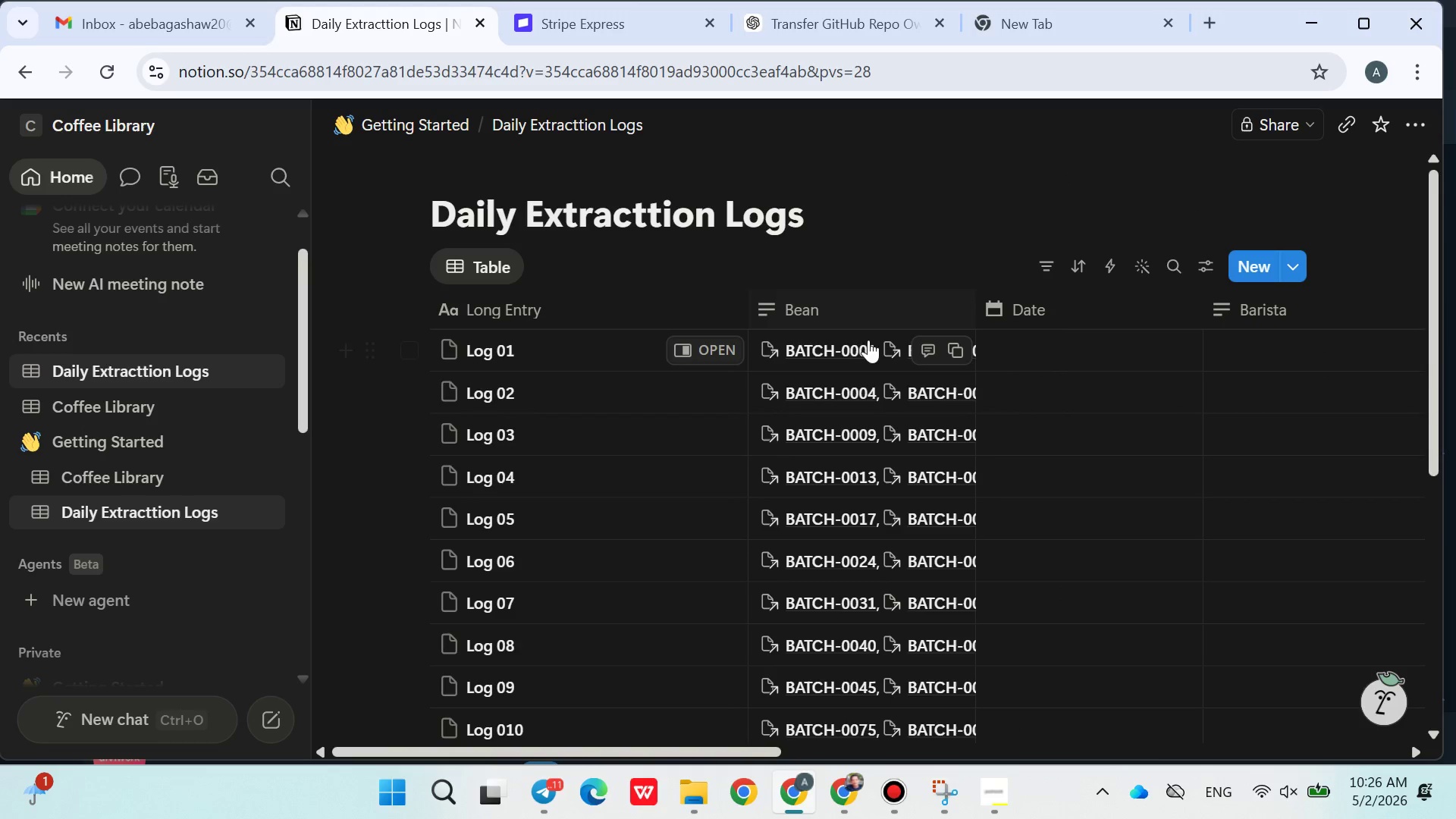 
double_click([856, 340])
 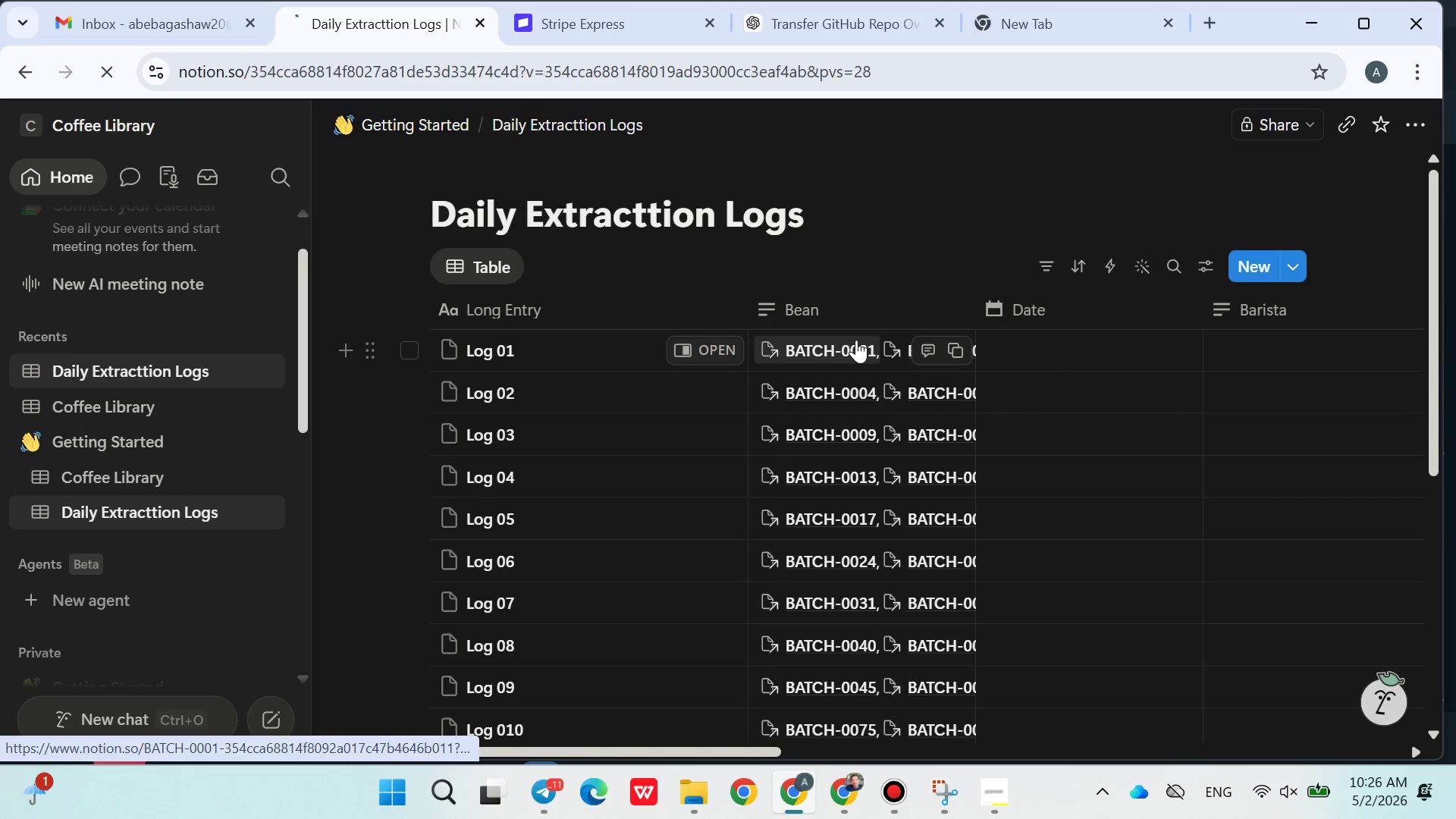 
triple_click([856, 340])
 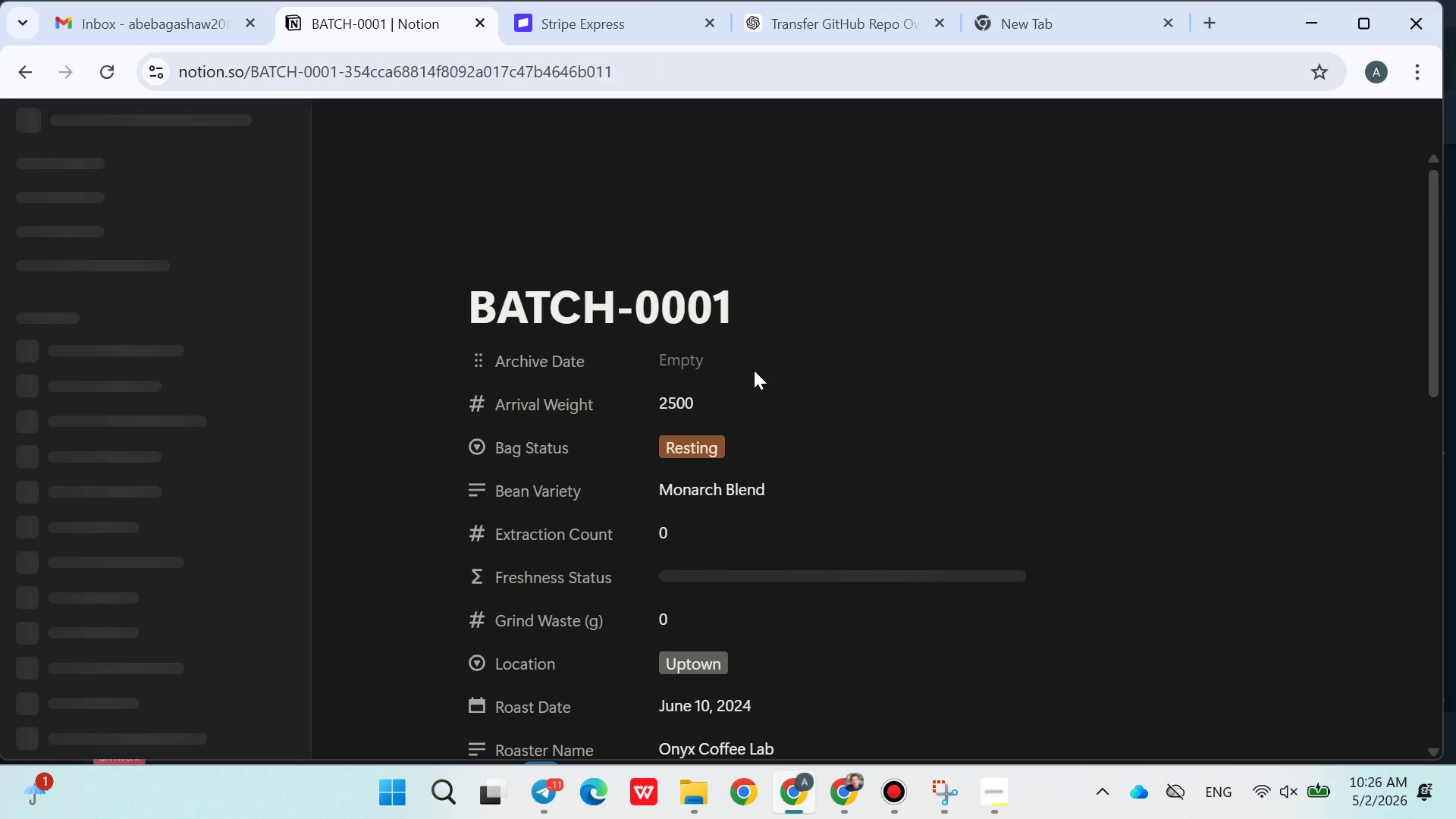 
wait(7.72)
 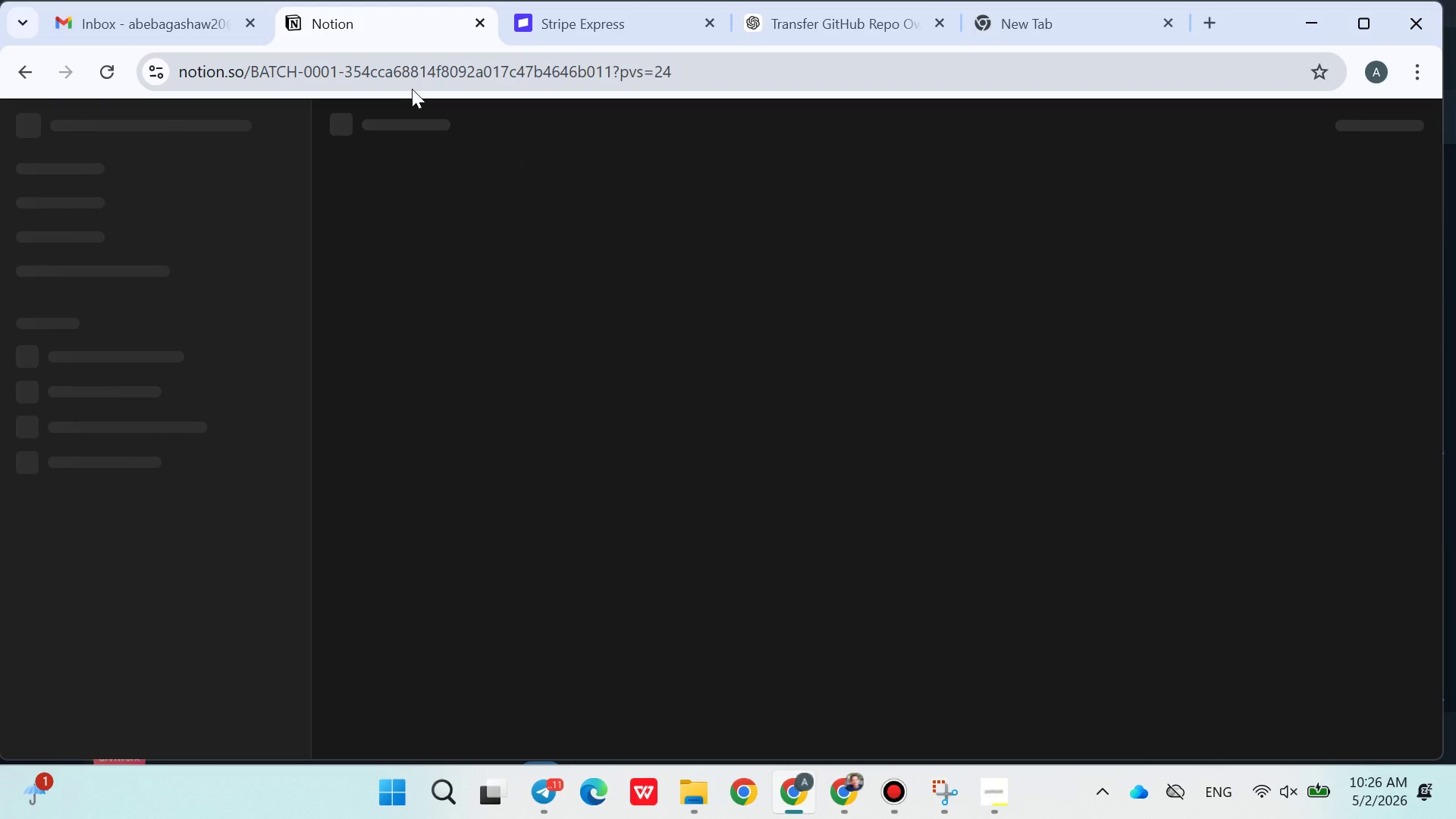 
double_click([617, 306])
 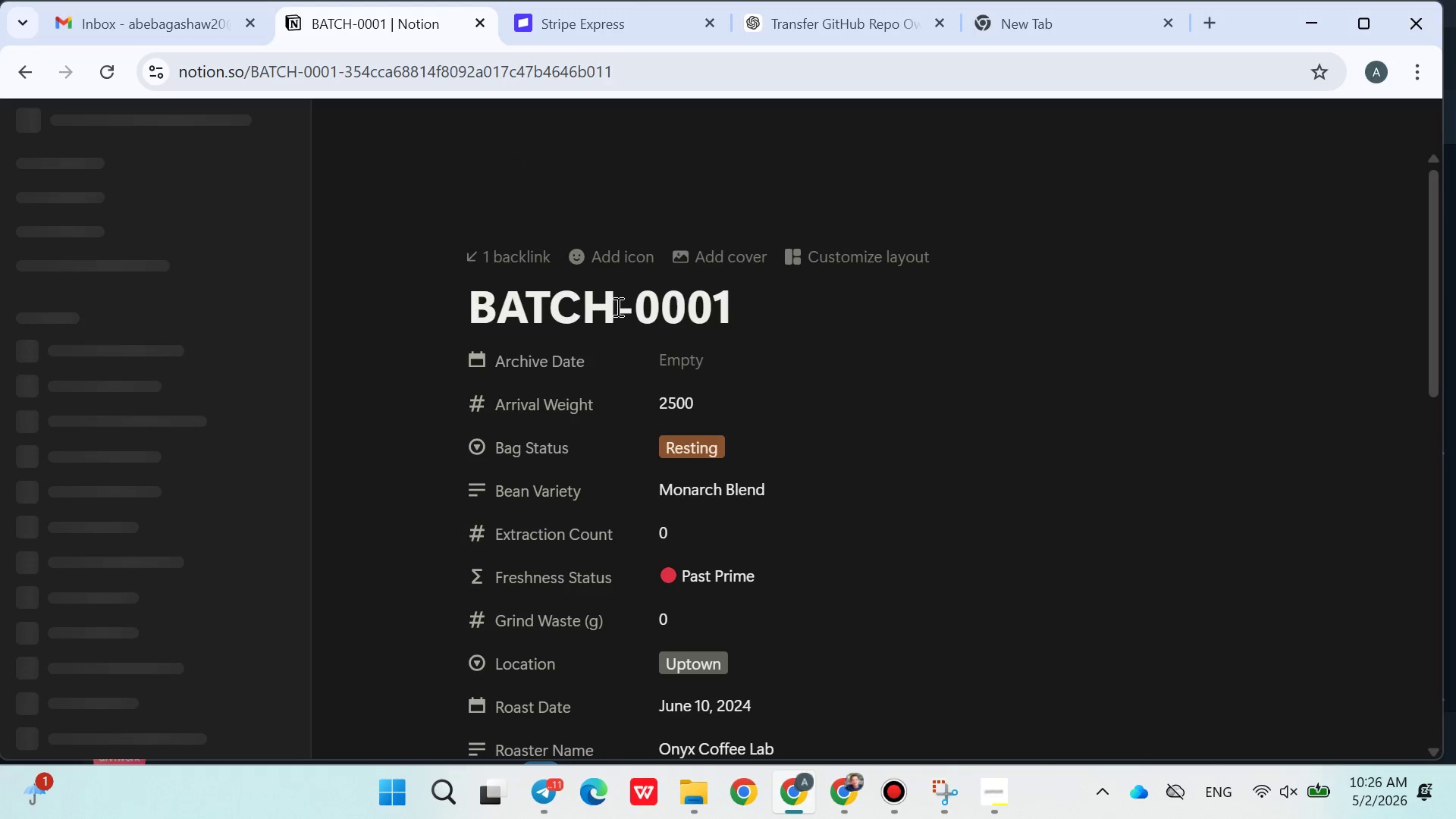 
triple_click([617, 306])
 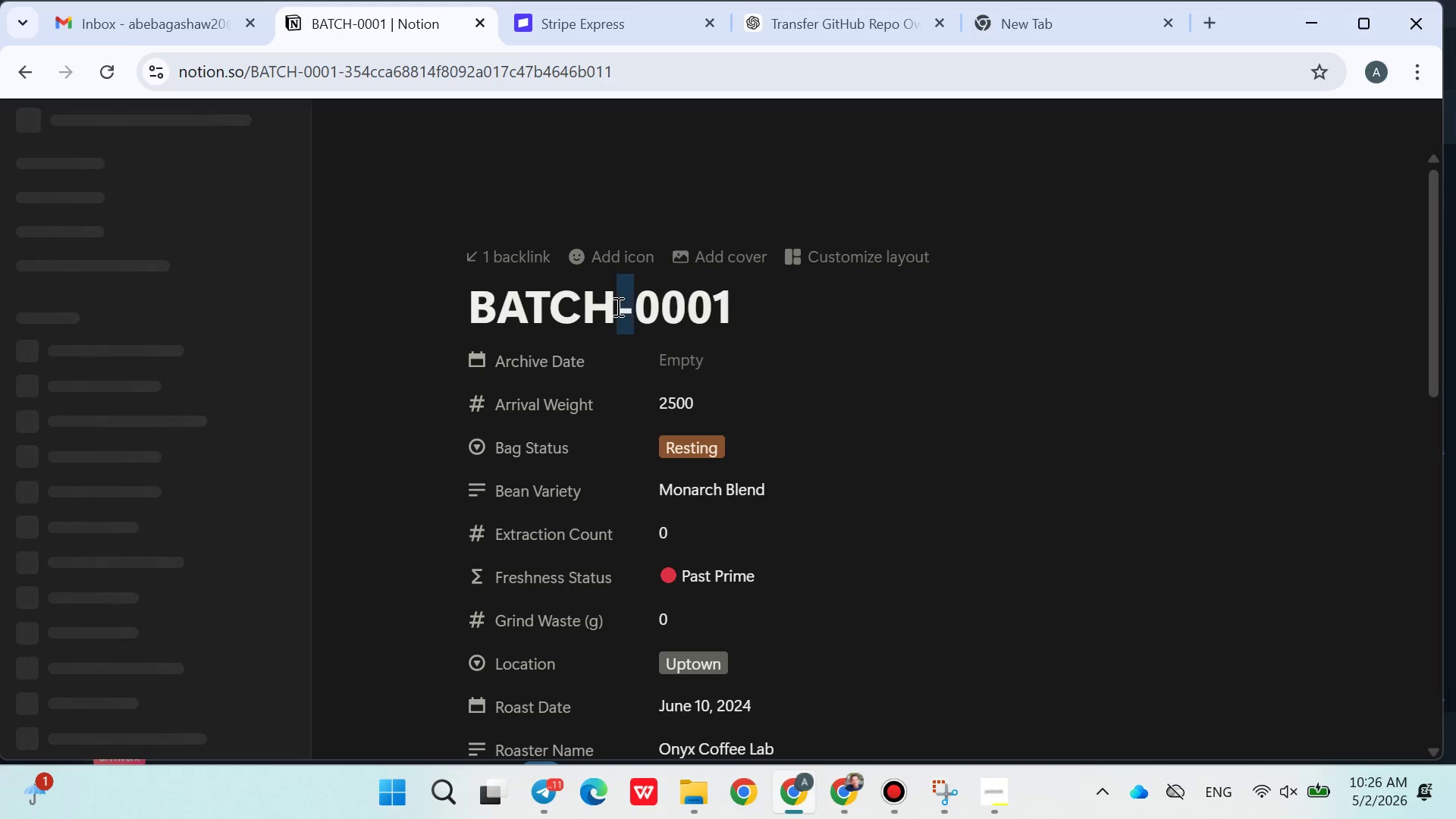 
triple_click([617, 306])
 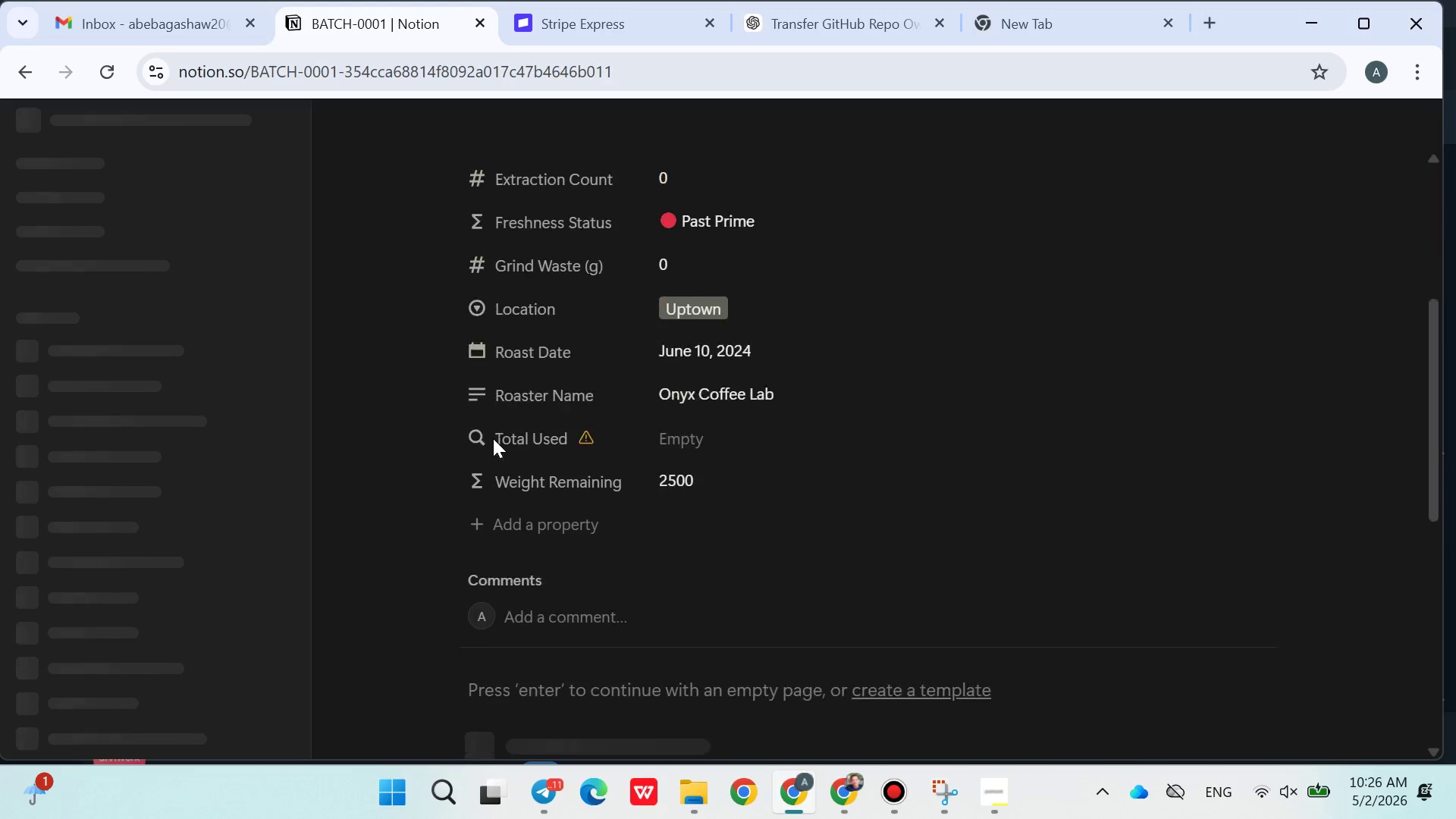 
left_click([557, 777])
 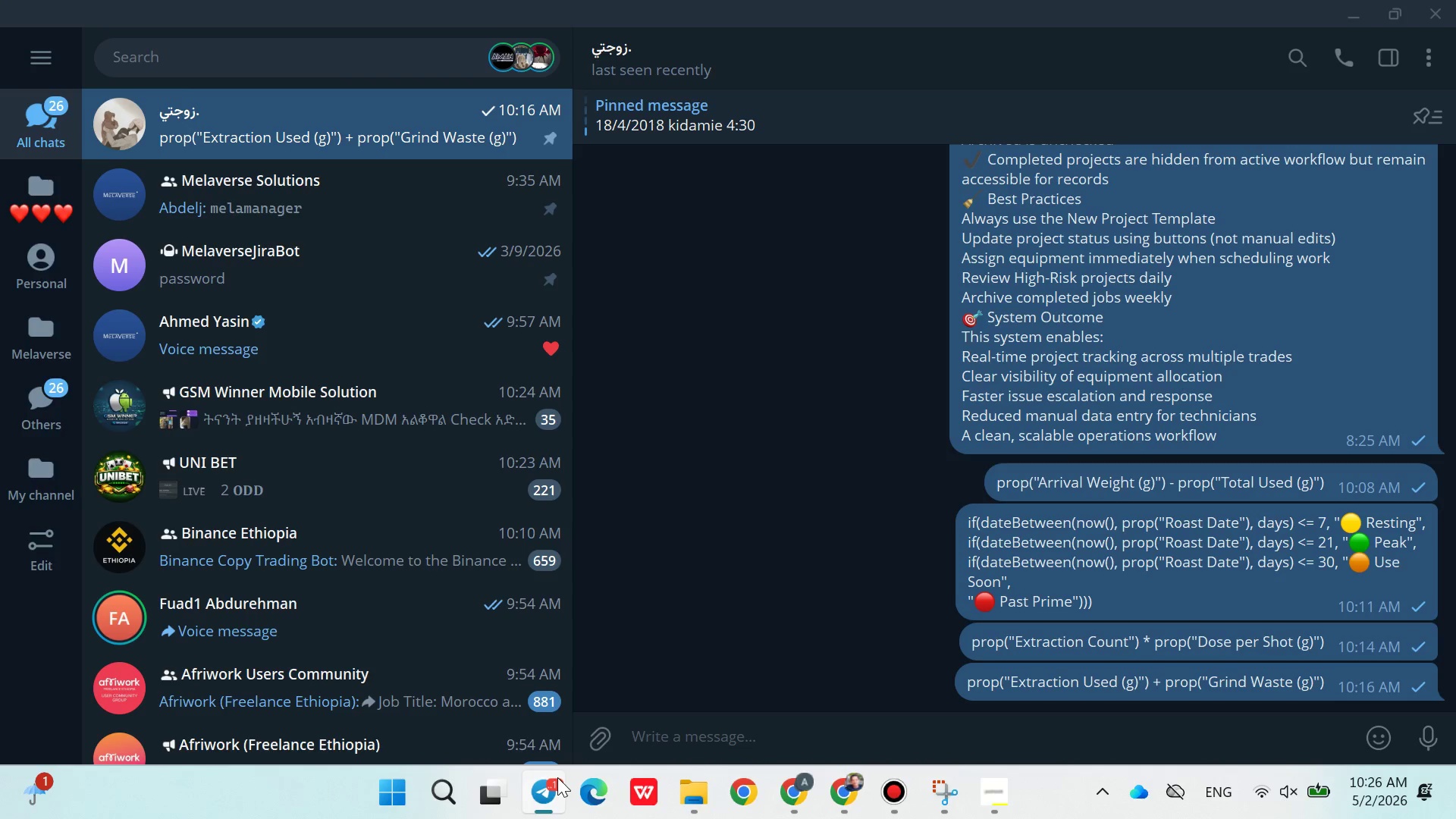 
left_click([557, 777])
 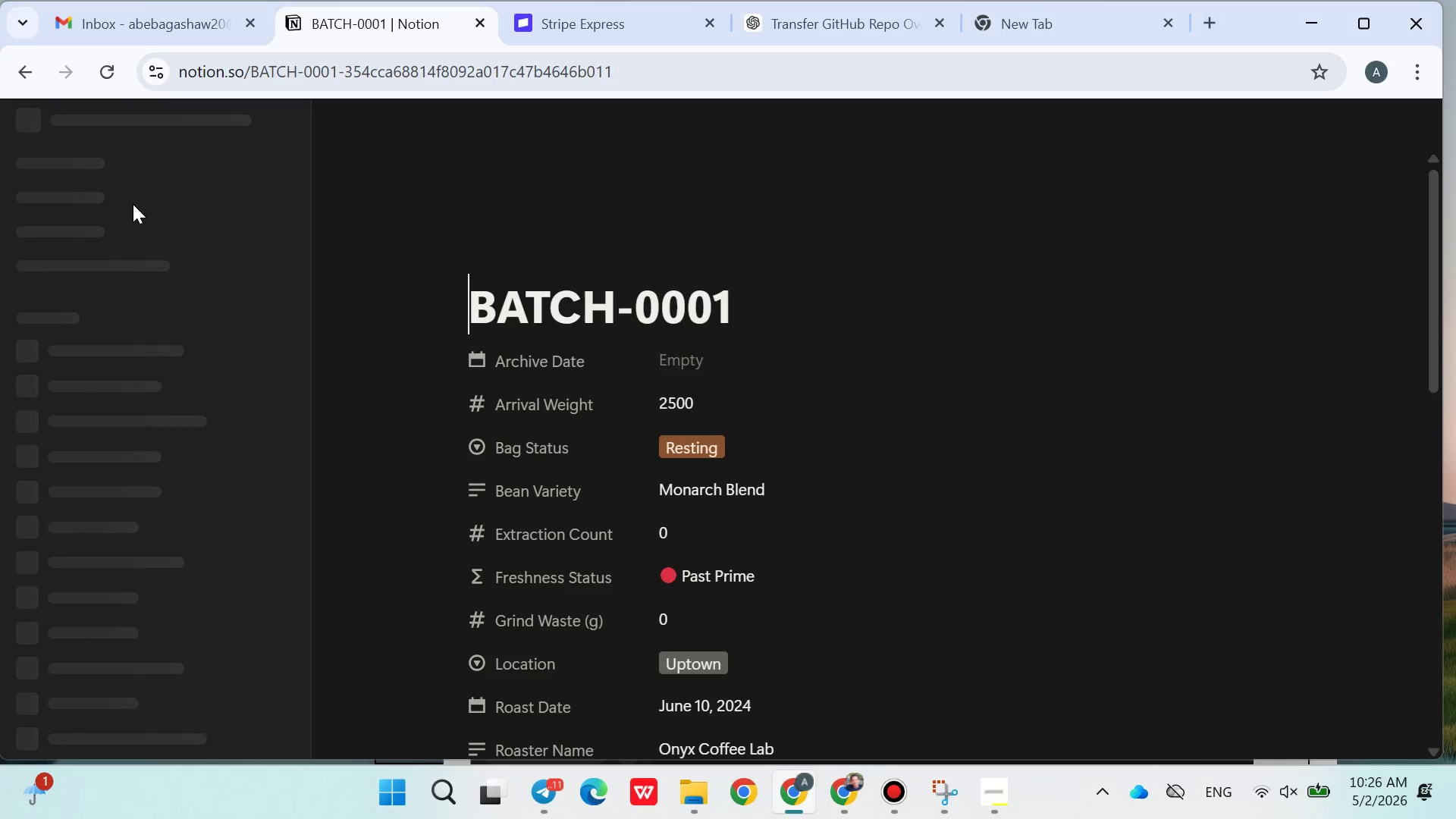 
left_click([8, 80])
 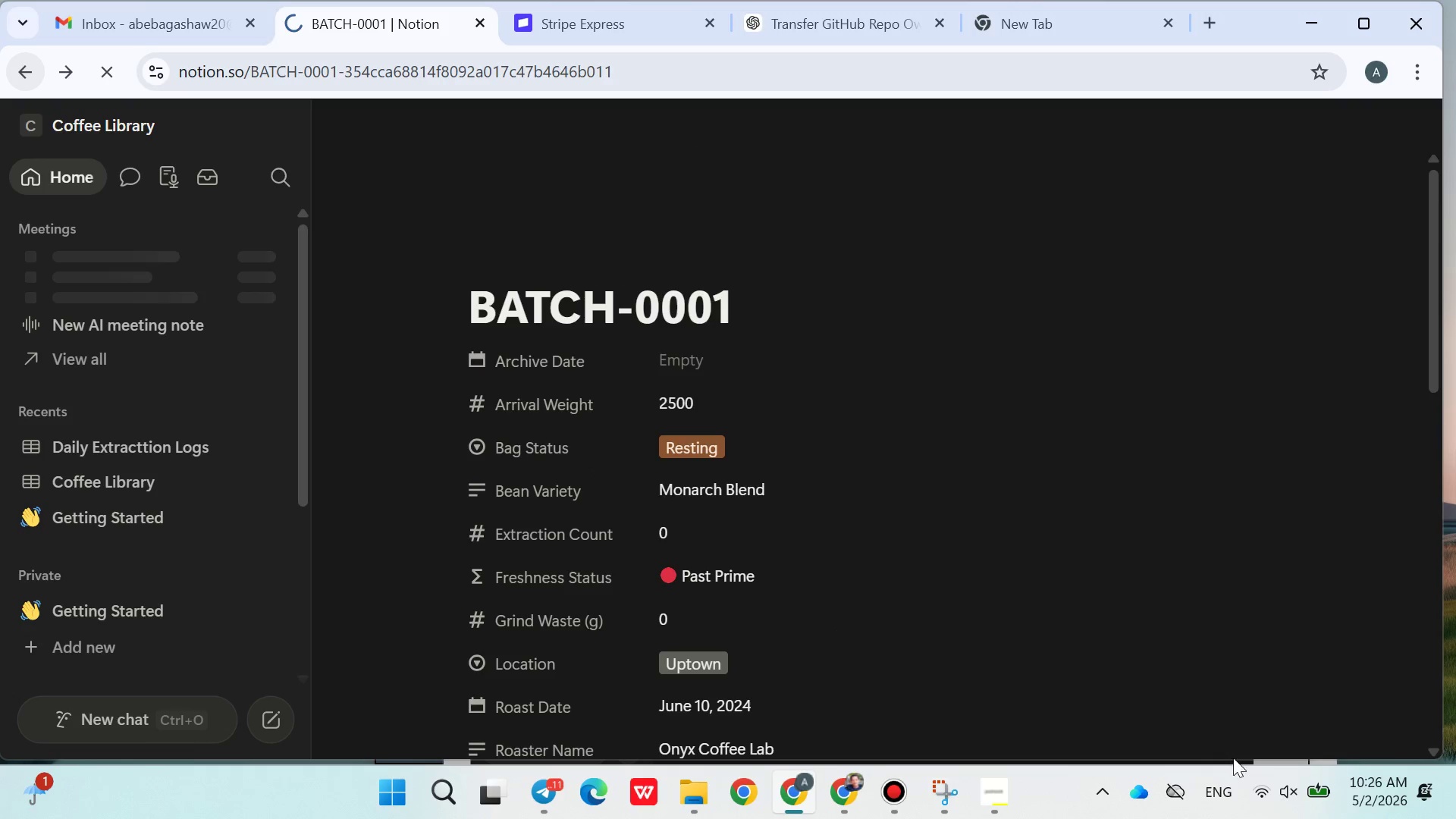 
mouse_move([1259, 764])
 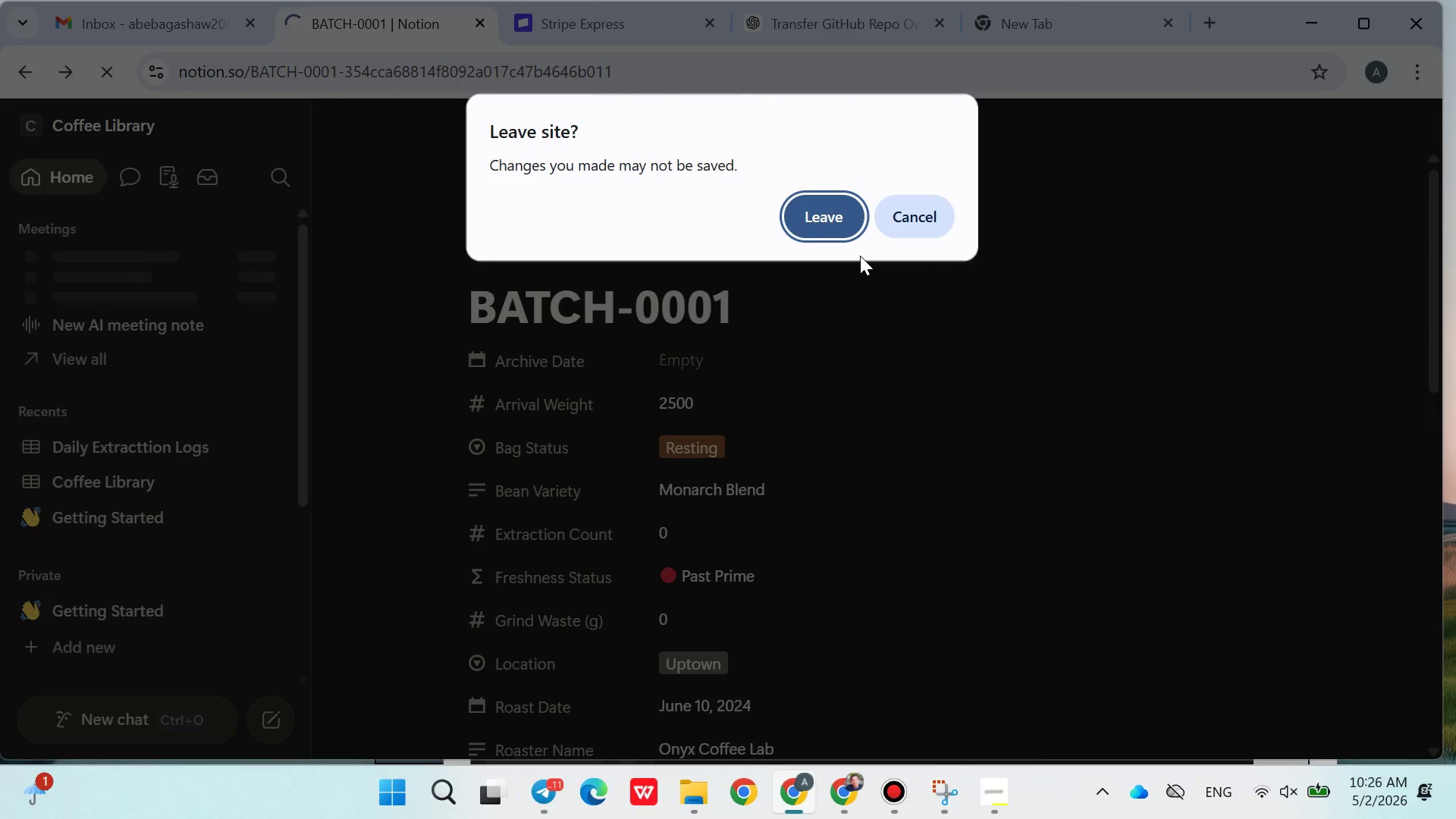 
left_click([816, 209])
 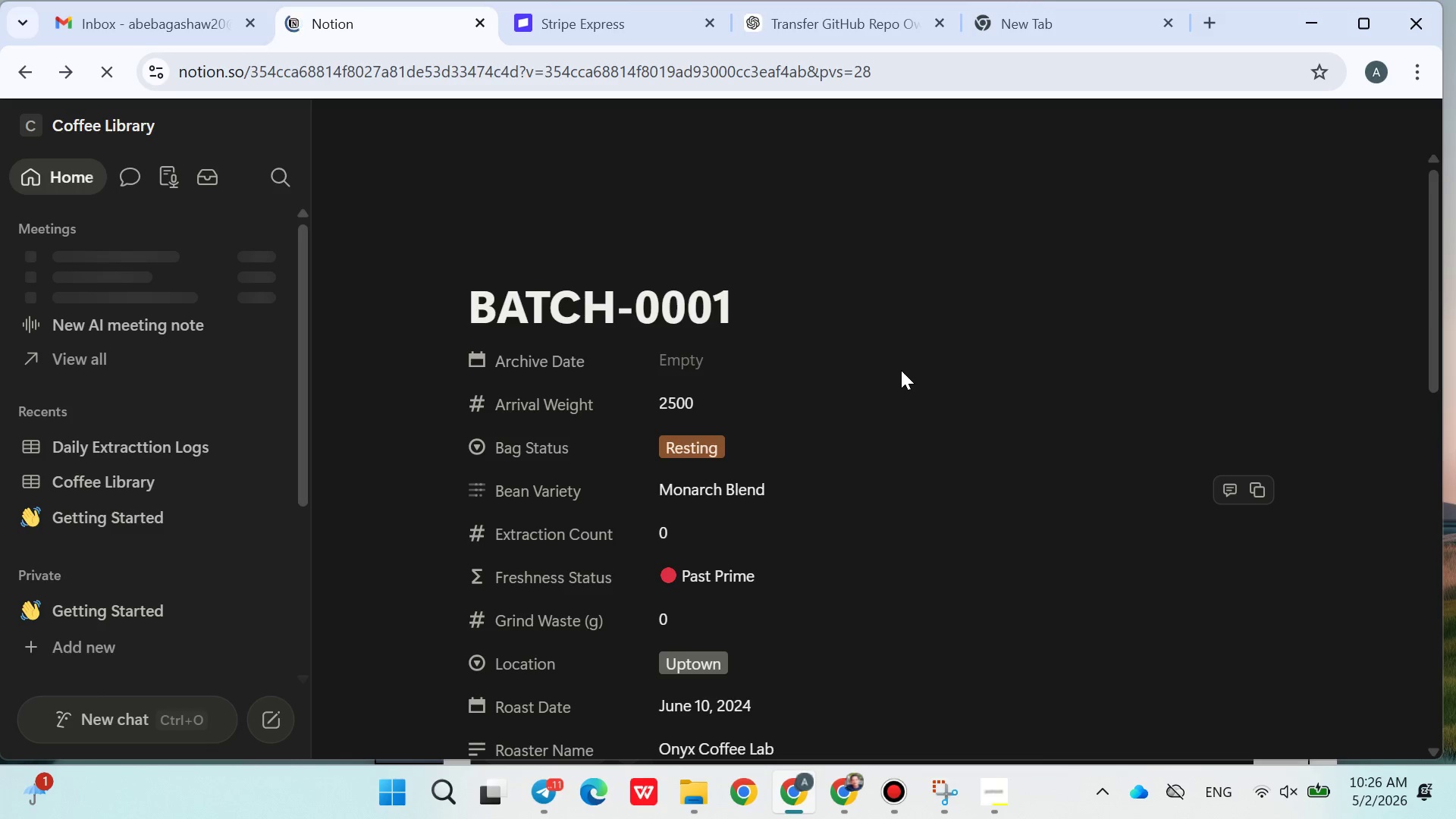 
wait(8.64)
 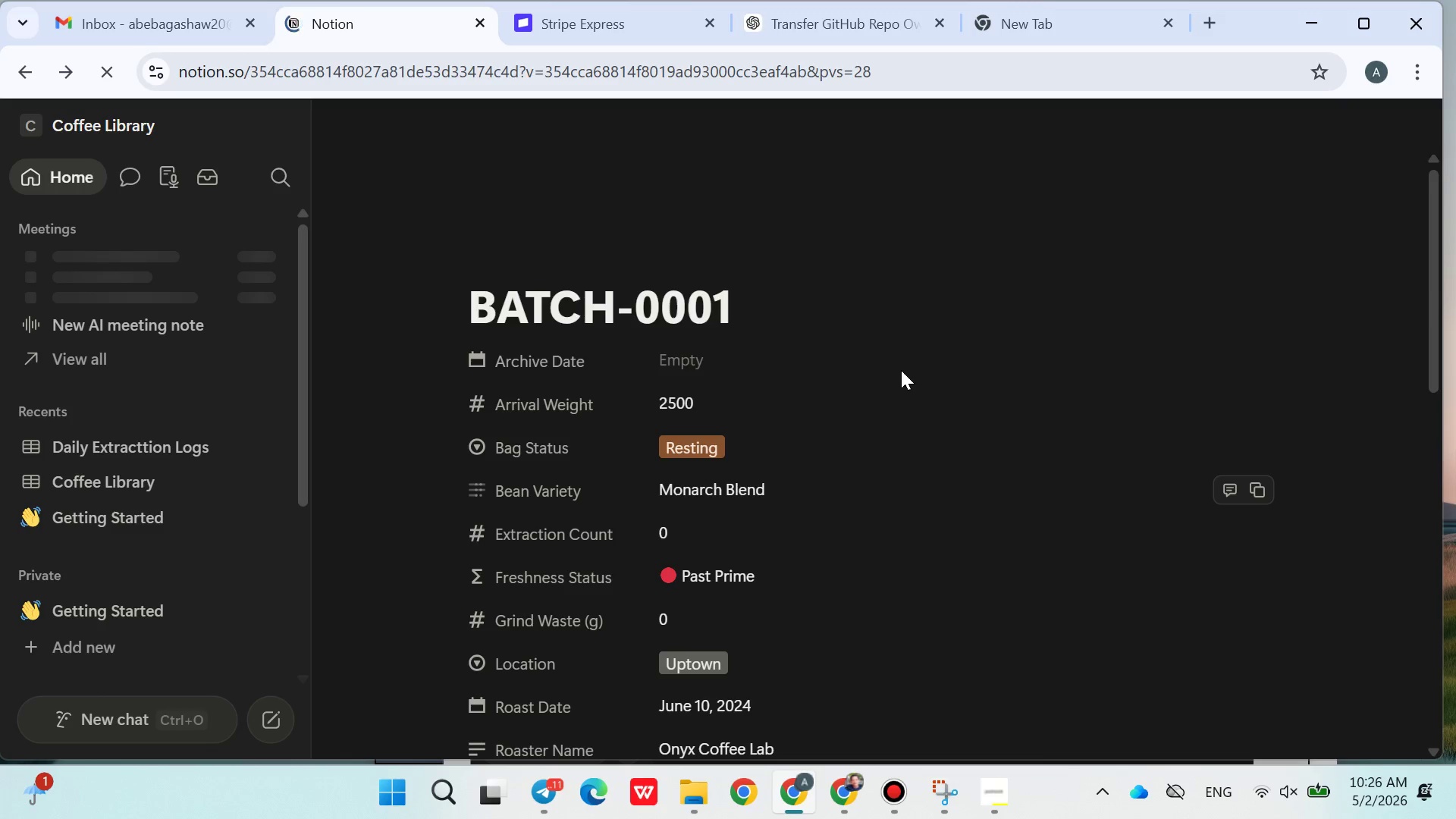 
mouse_move([582, 383])
 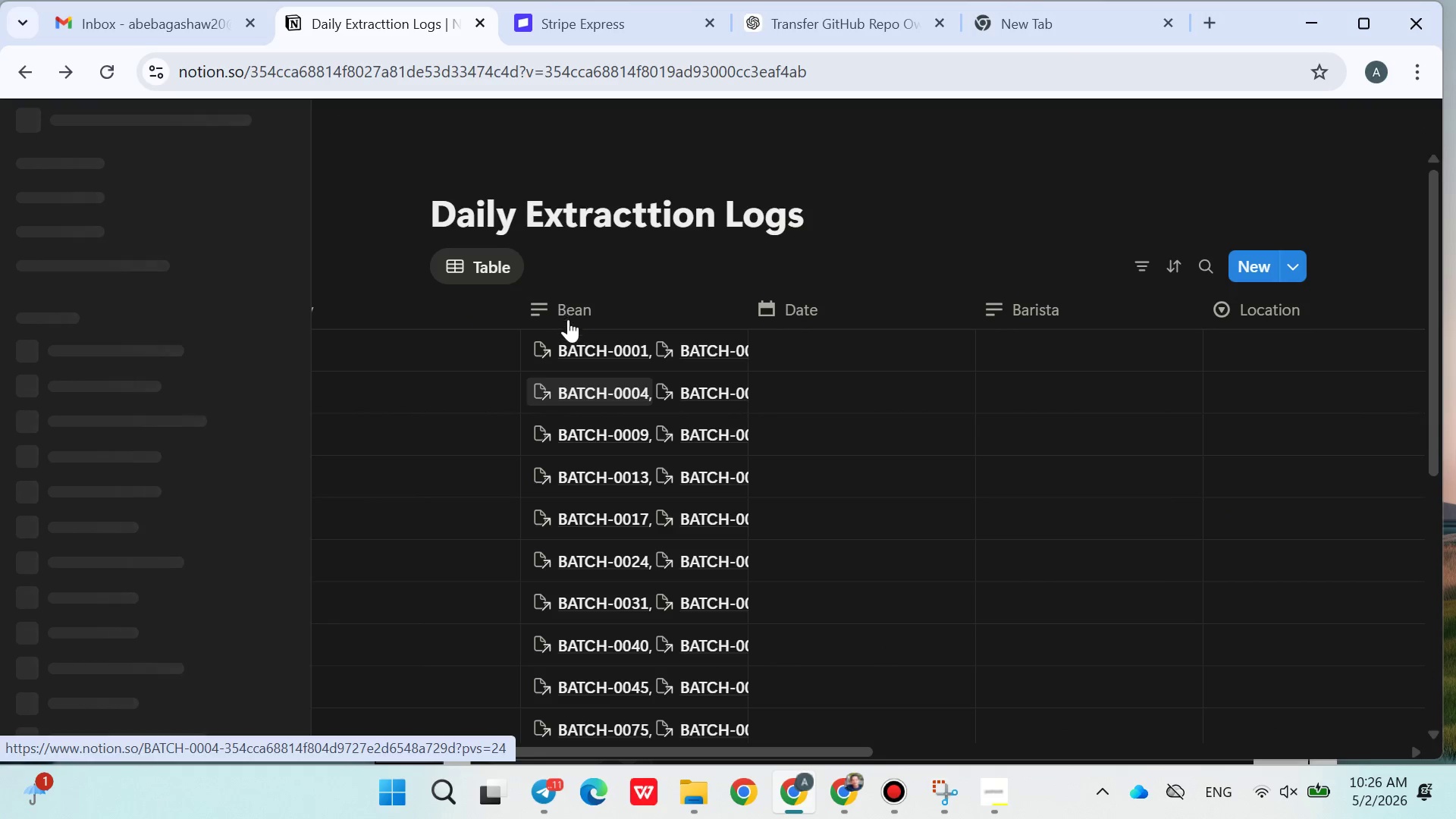 
left_click([579, 328])
 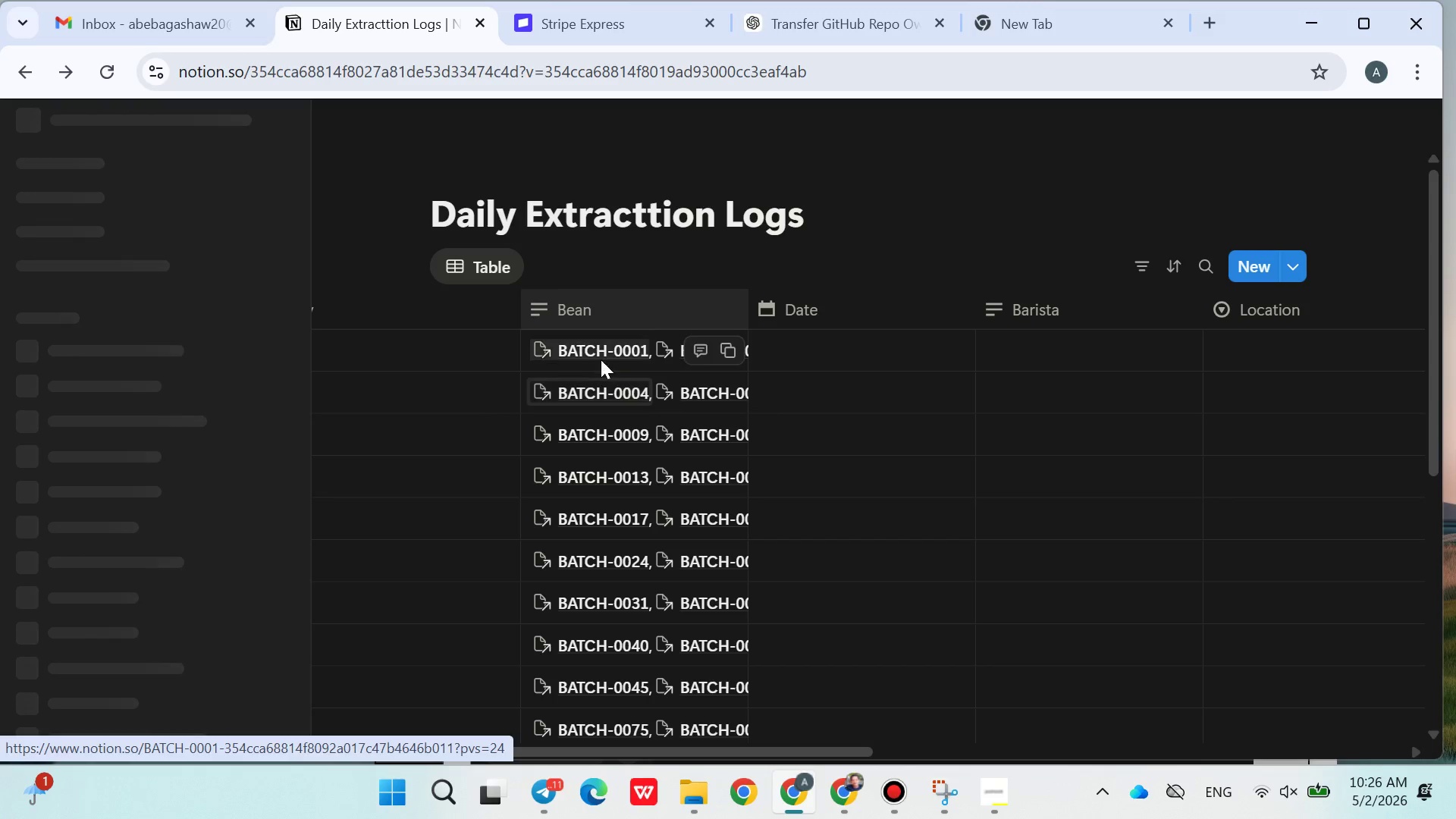 
left_click([601, 359])
 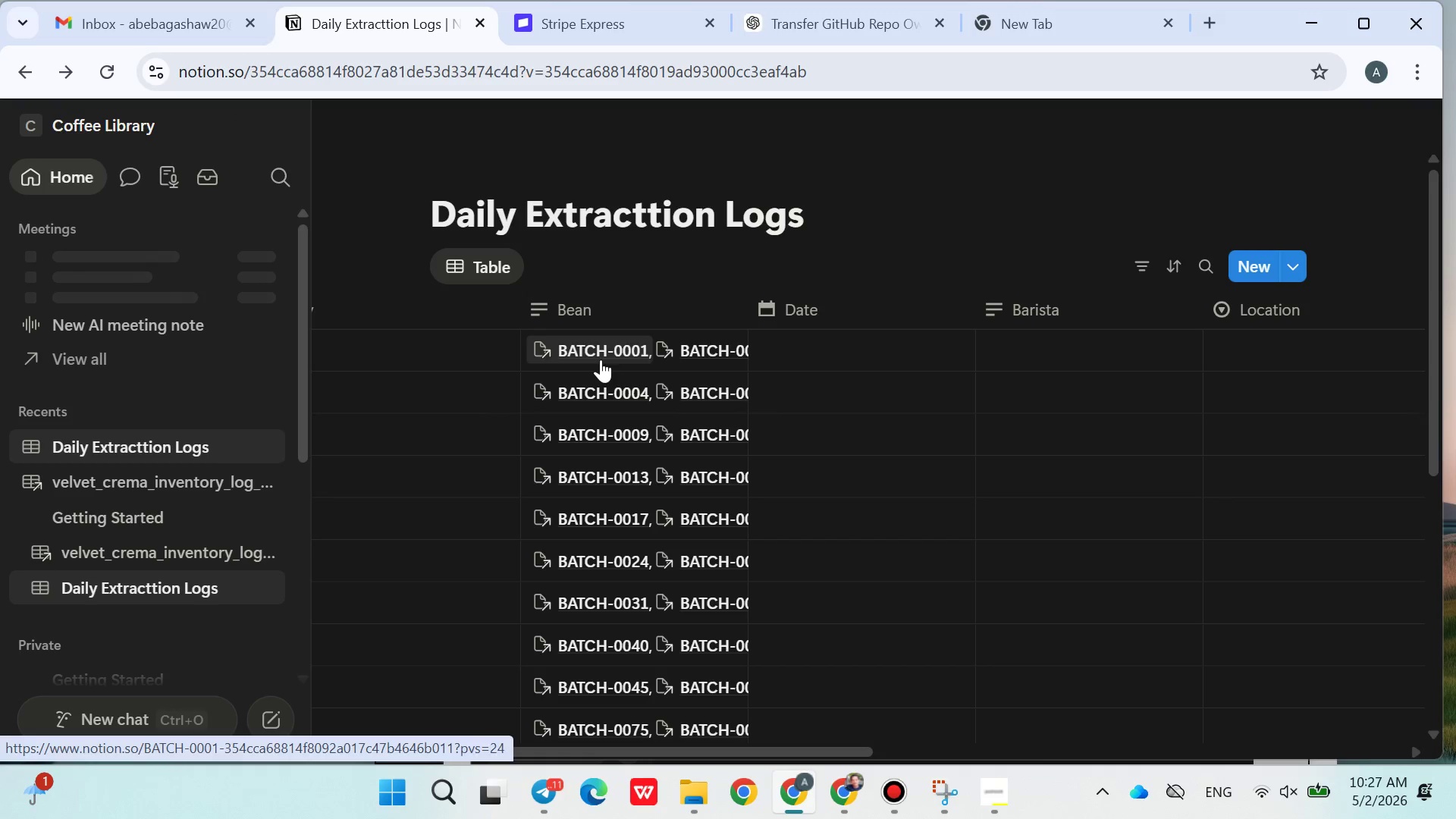 
left_click([651, 297])
 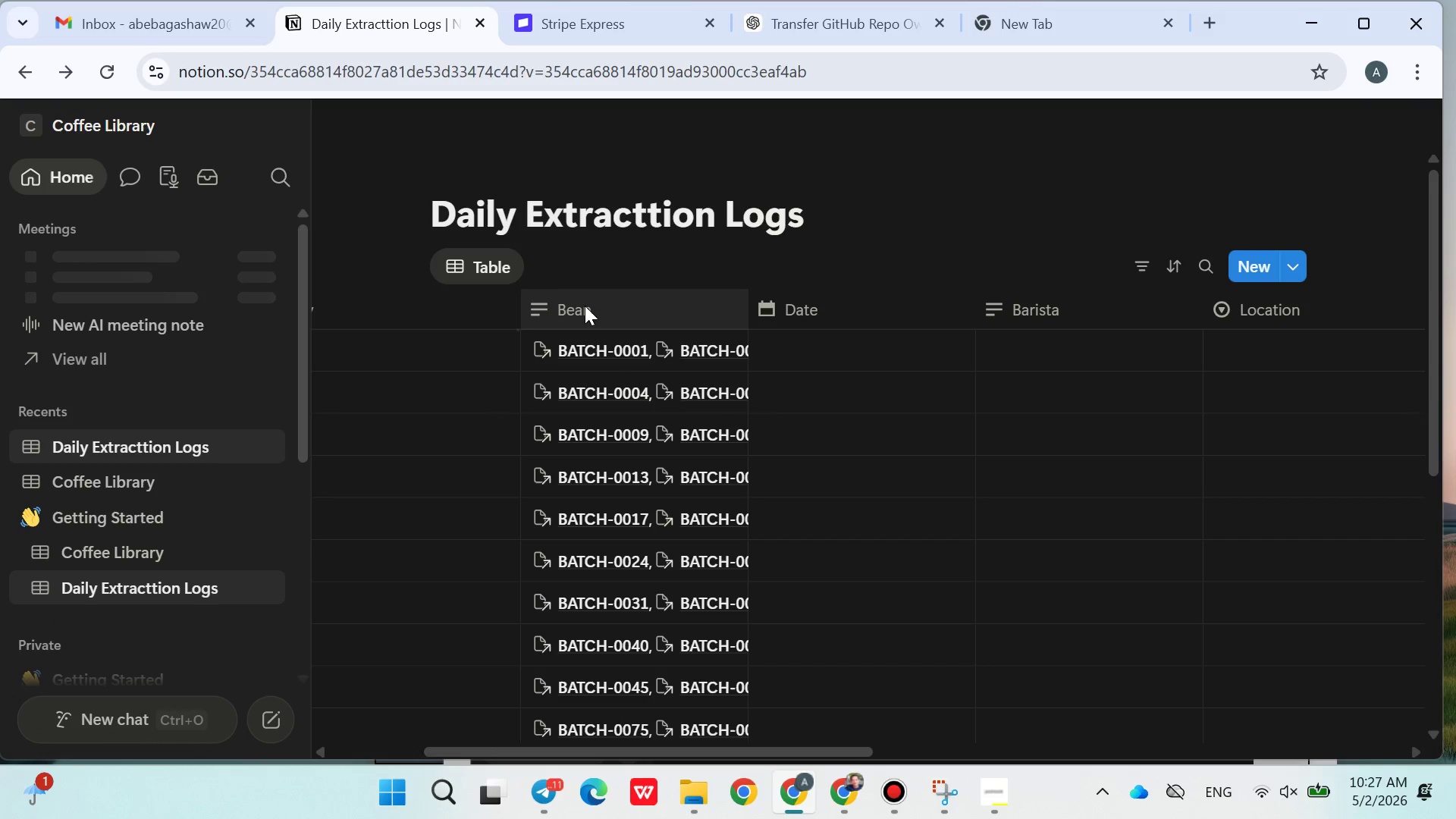 
right_click([585, 306])
 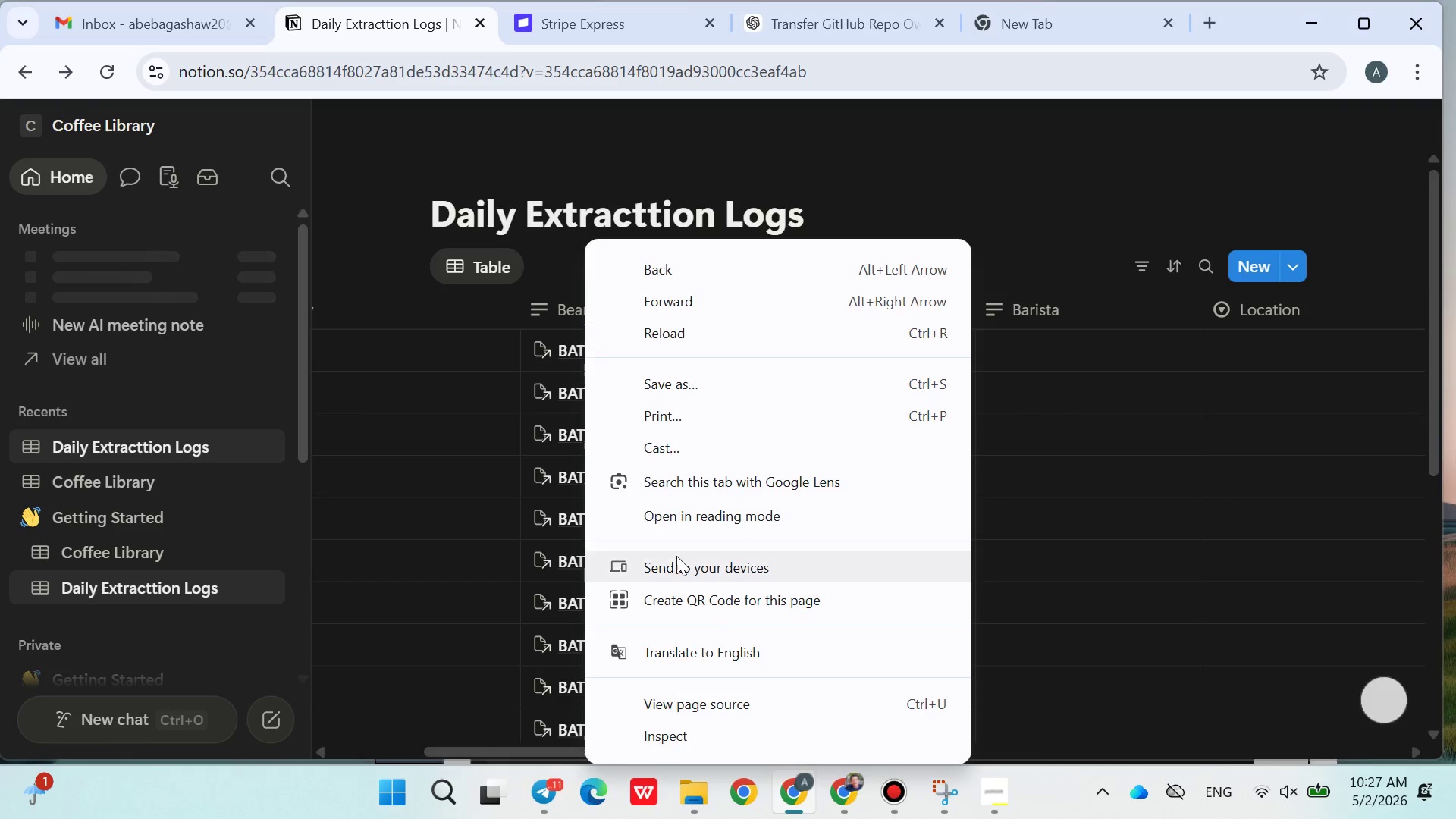 
scroll: coordinate [676, 556], scroll_direction: down, amount: 1.0
 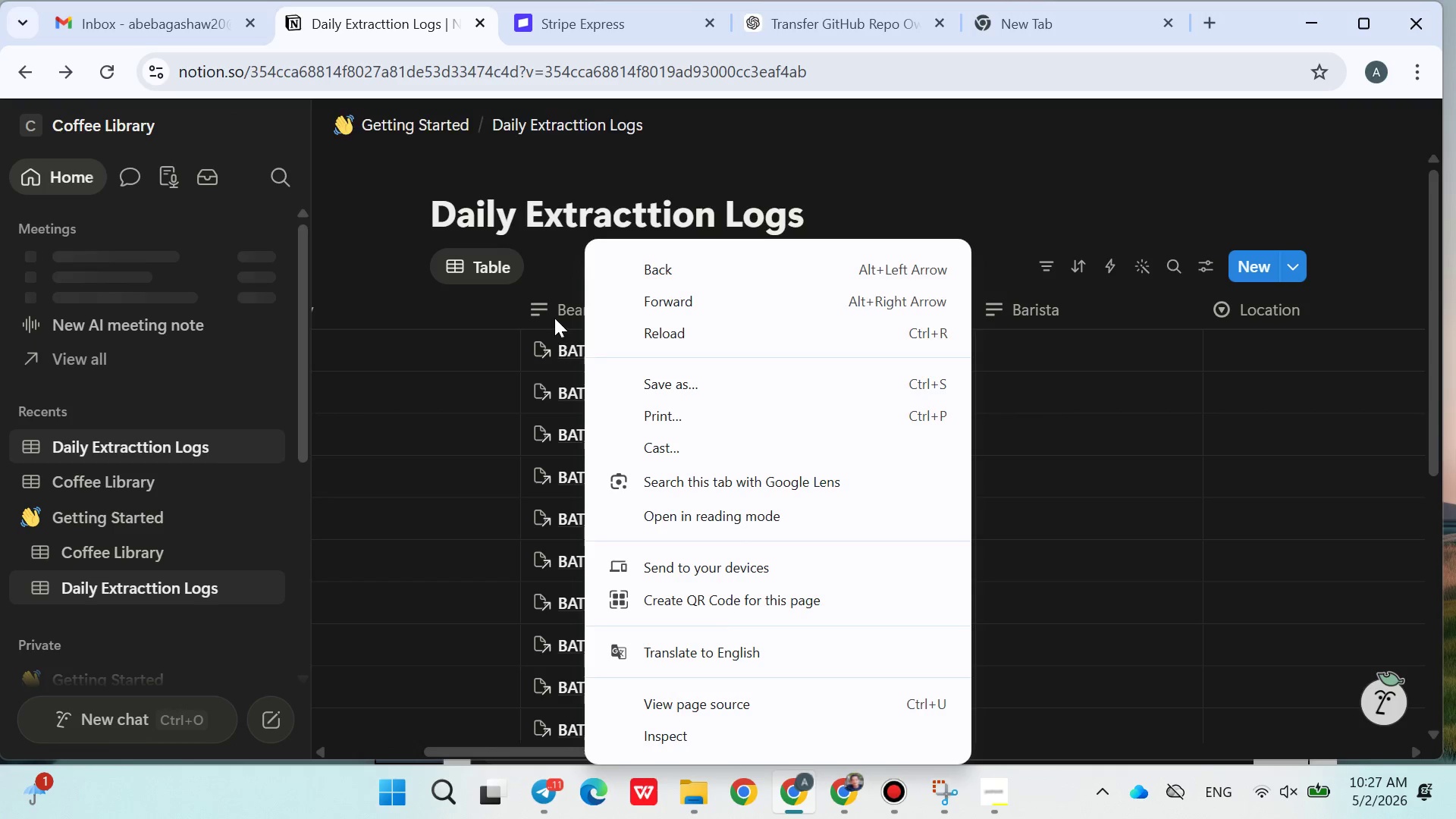 
left_click([554, 315])
 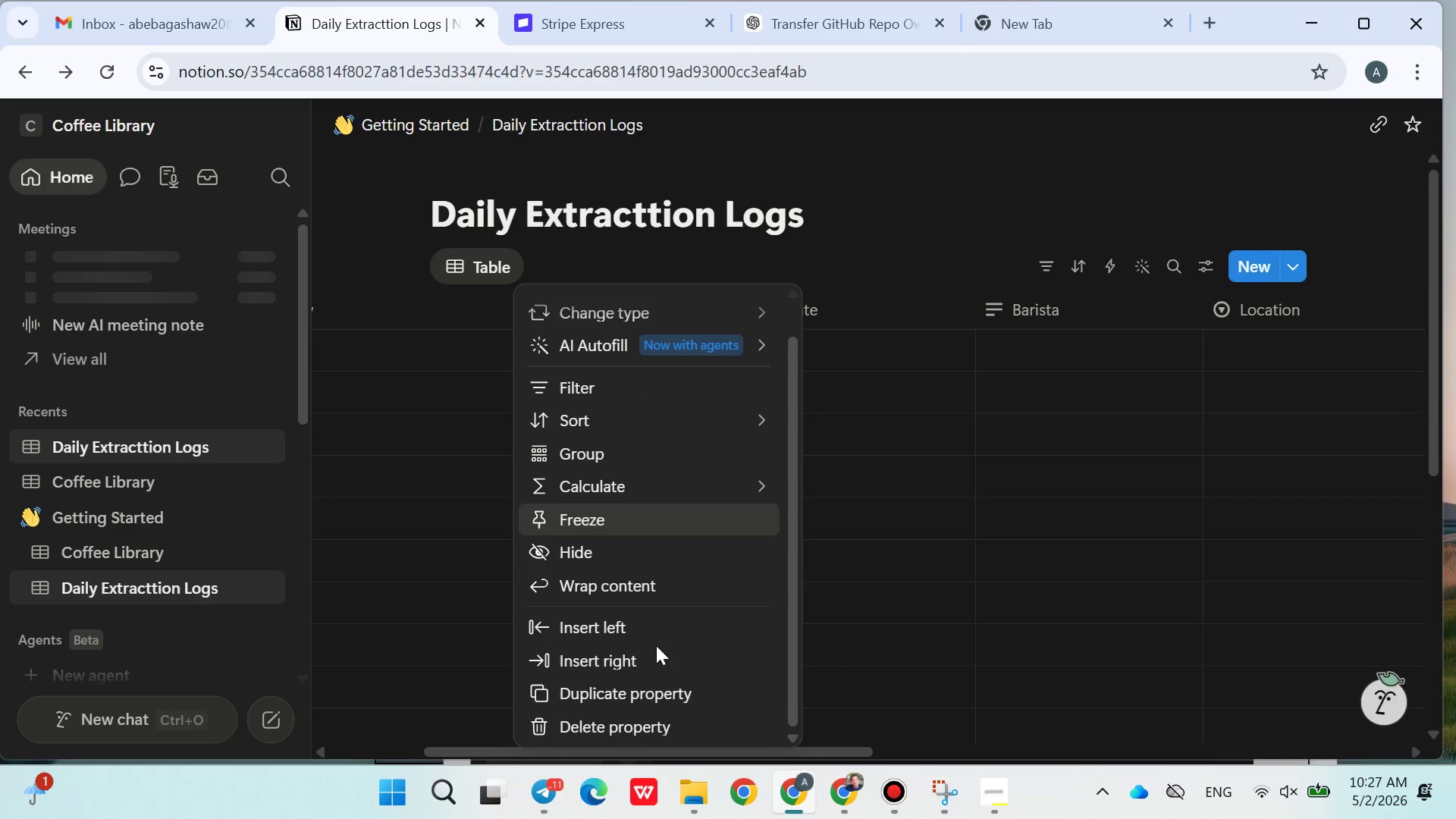 
left_click([623, 727])
 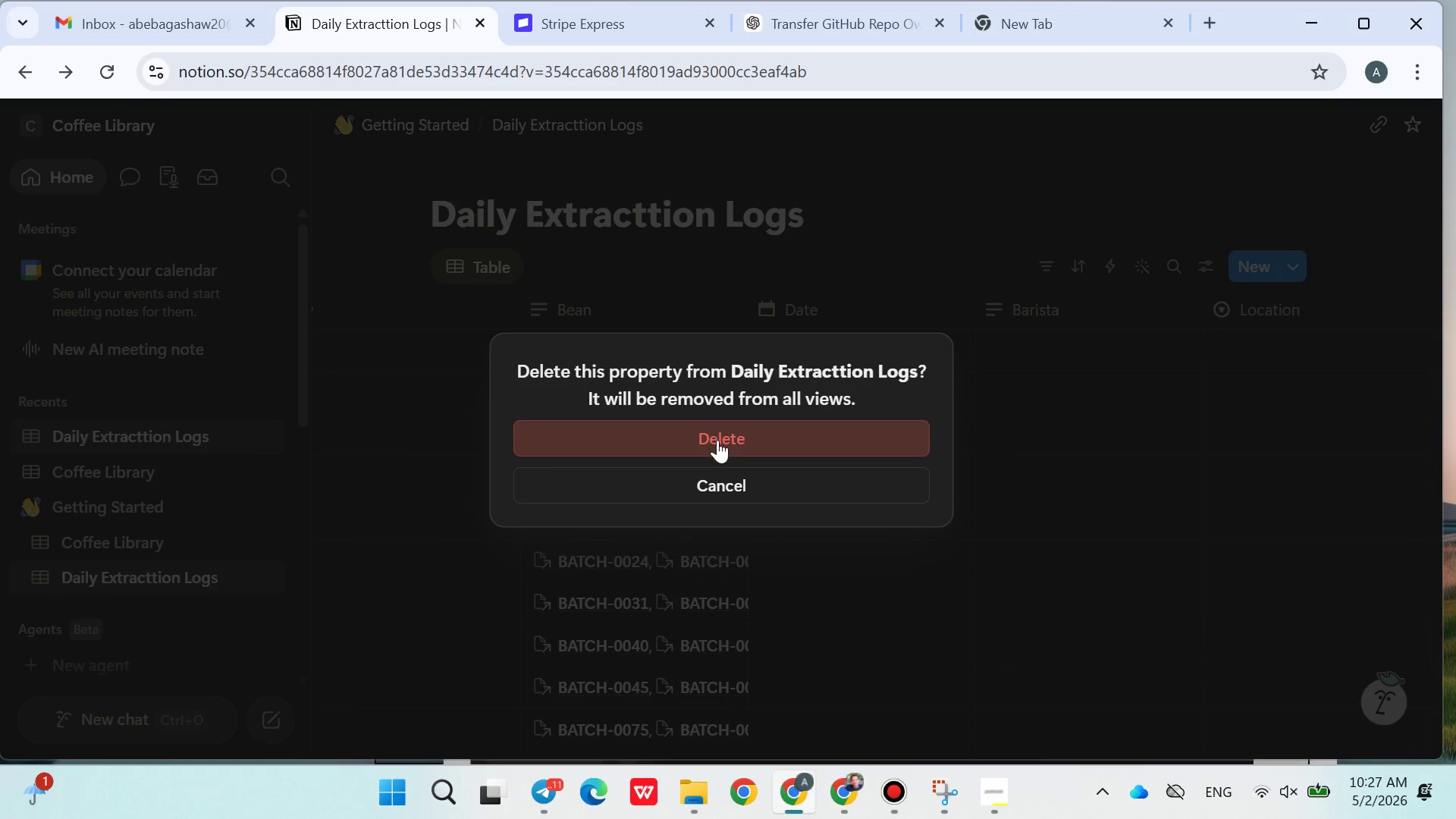 
left_click([717, 443])
 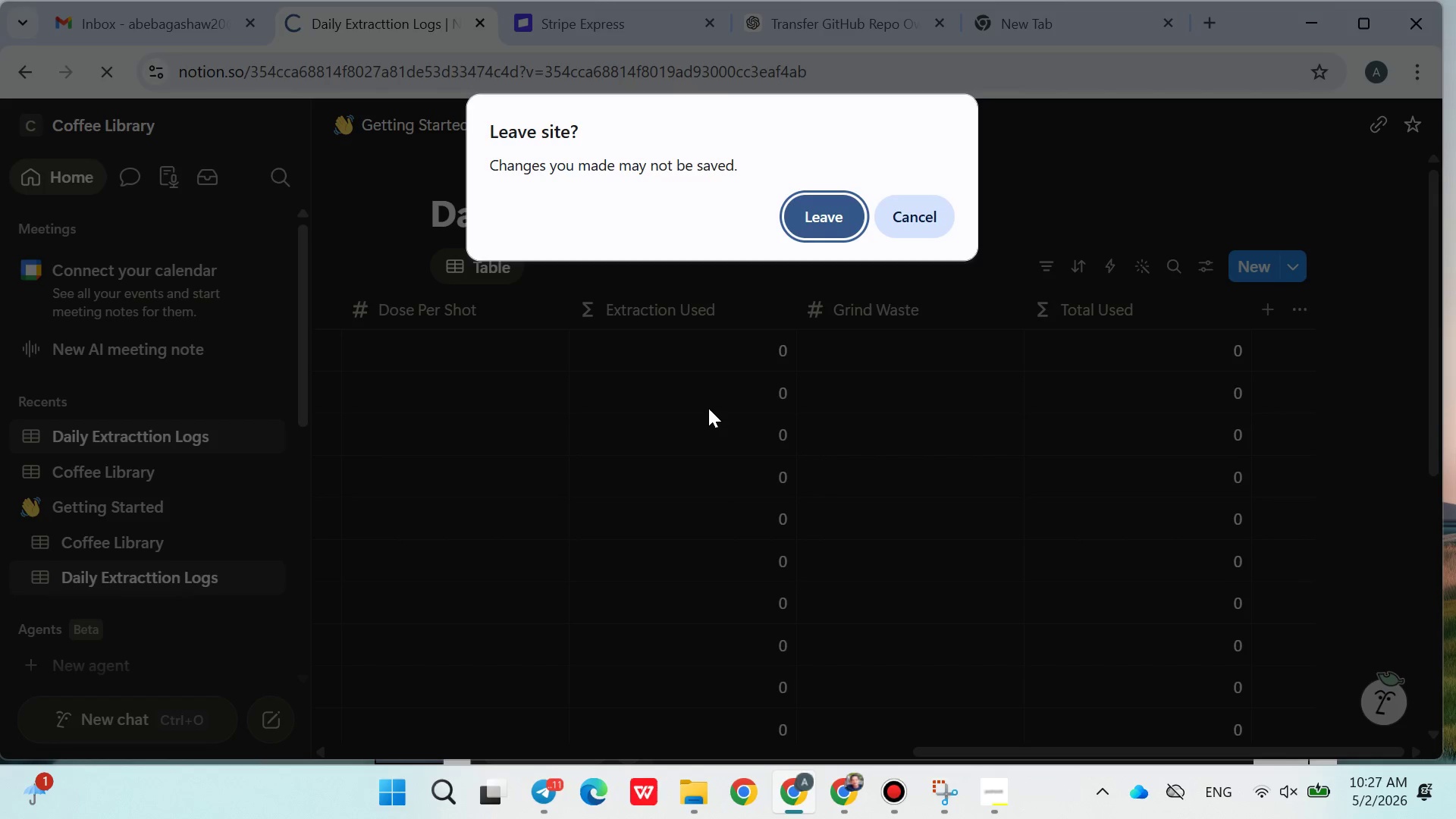 
left_click([918, 219])
 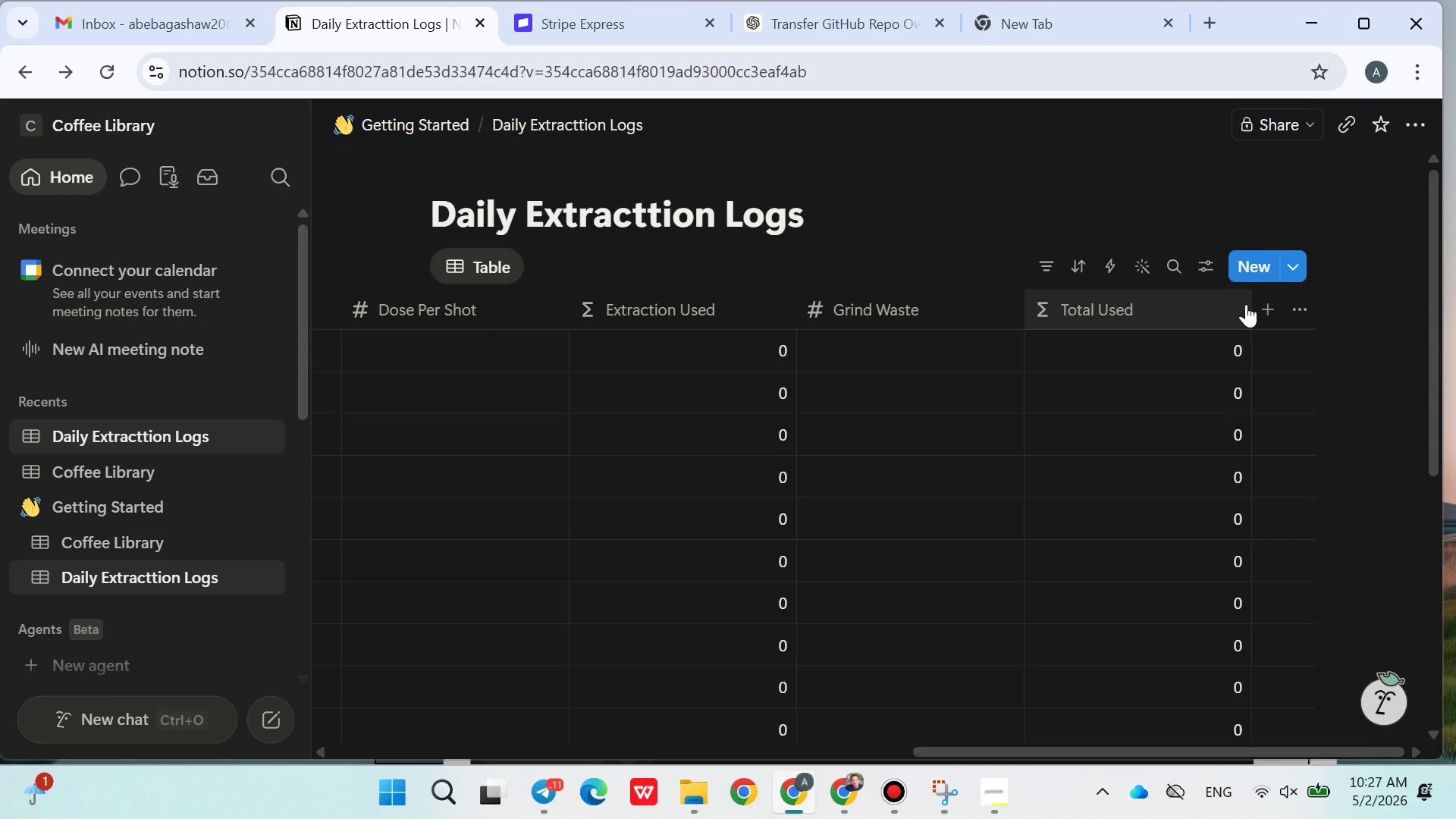 
left_click([1269, 301])
 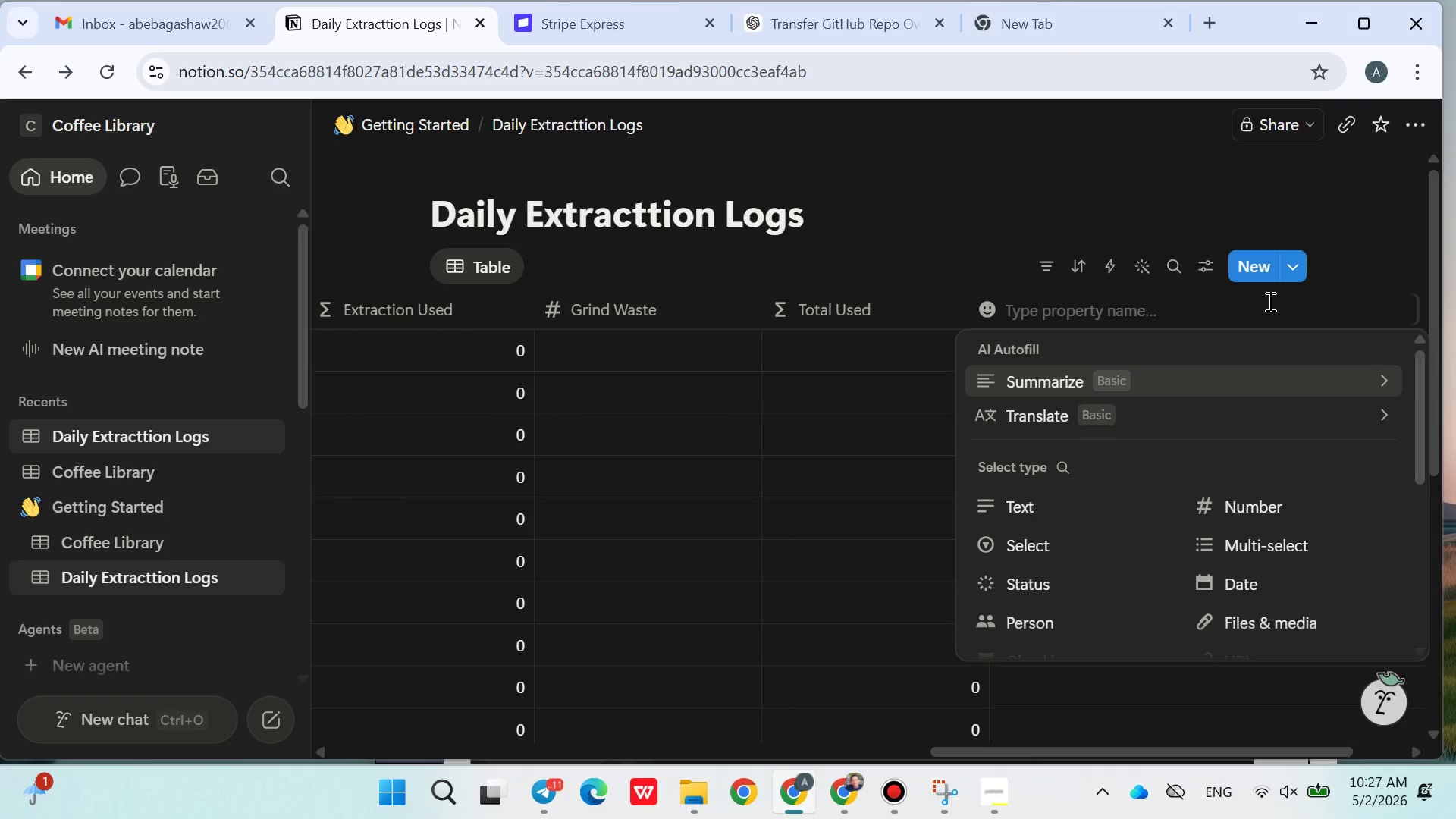 
type(Bean)
 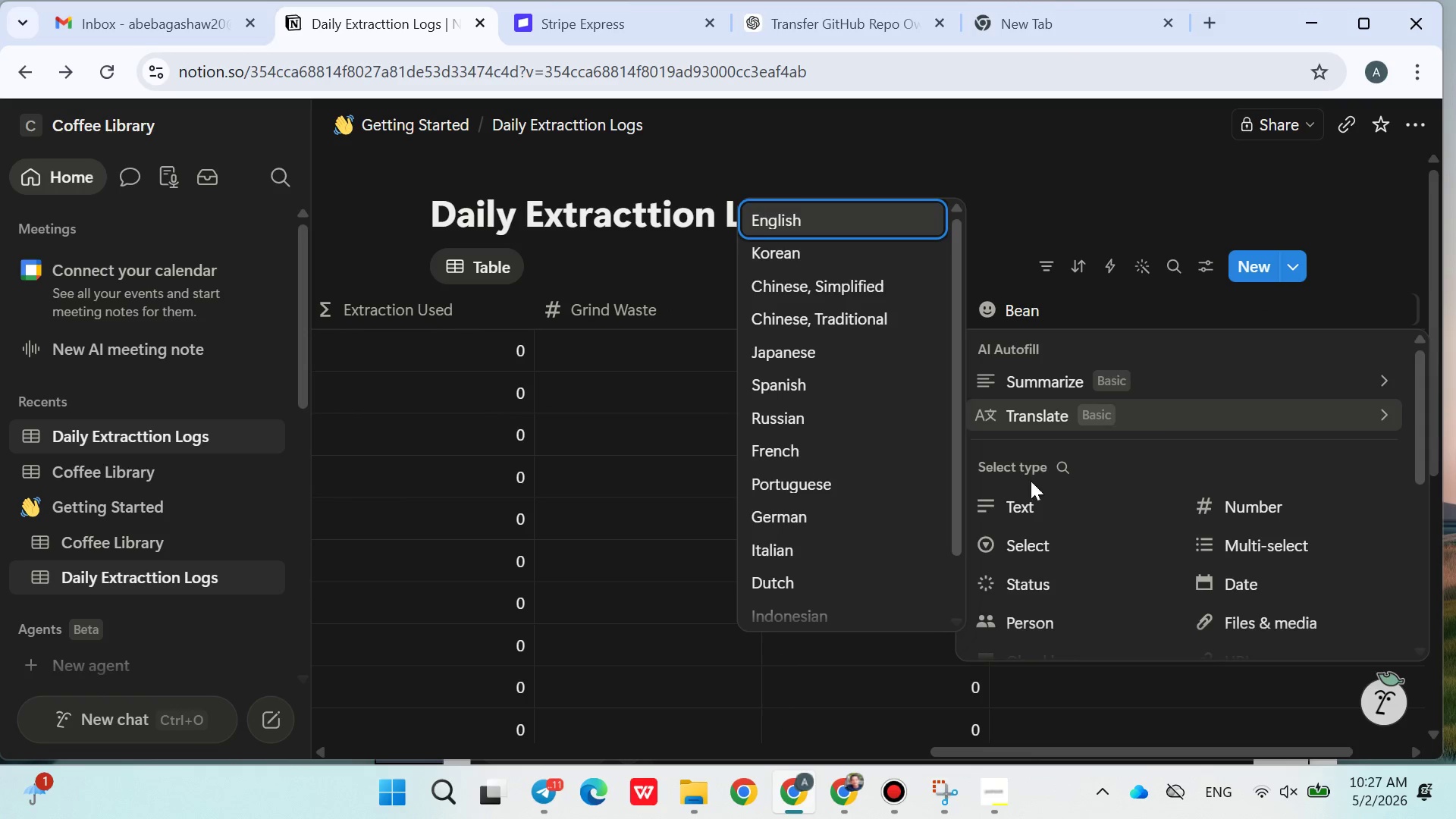 
left_click([1029, 496])
 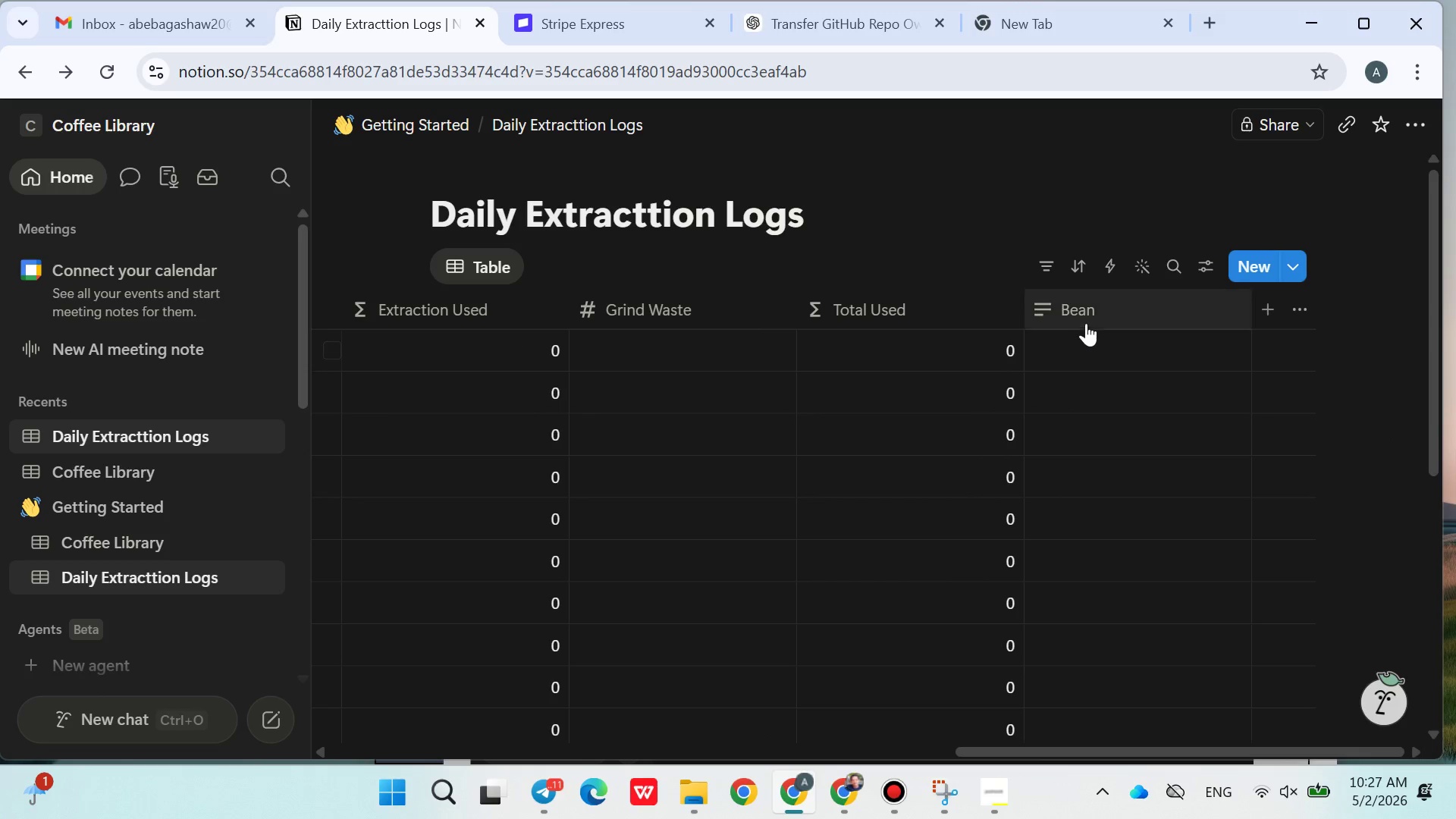 
left_click_drag(start_coordinate=[1086, 318], to_coordinate=[623, 310])
 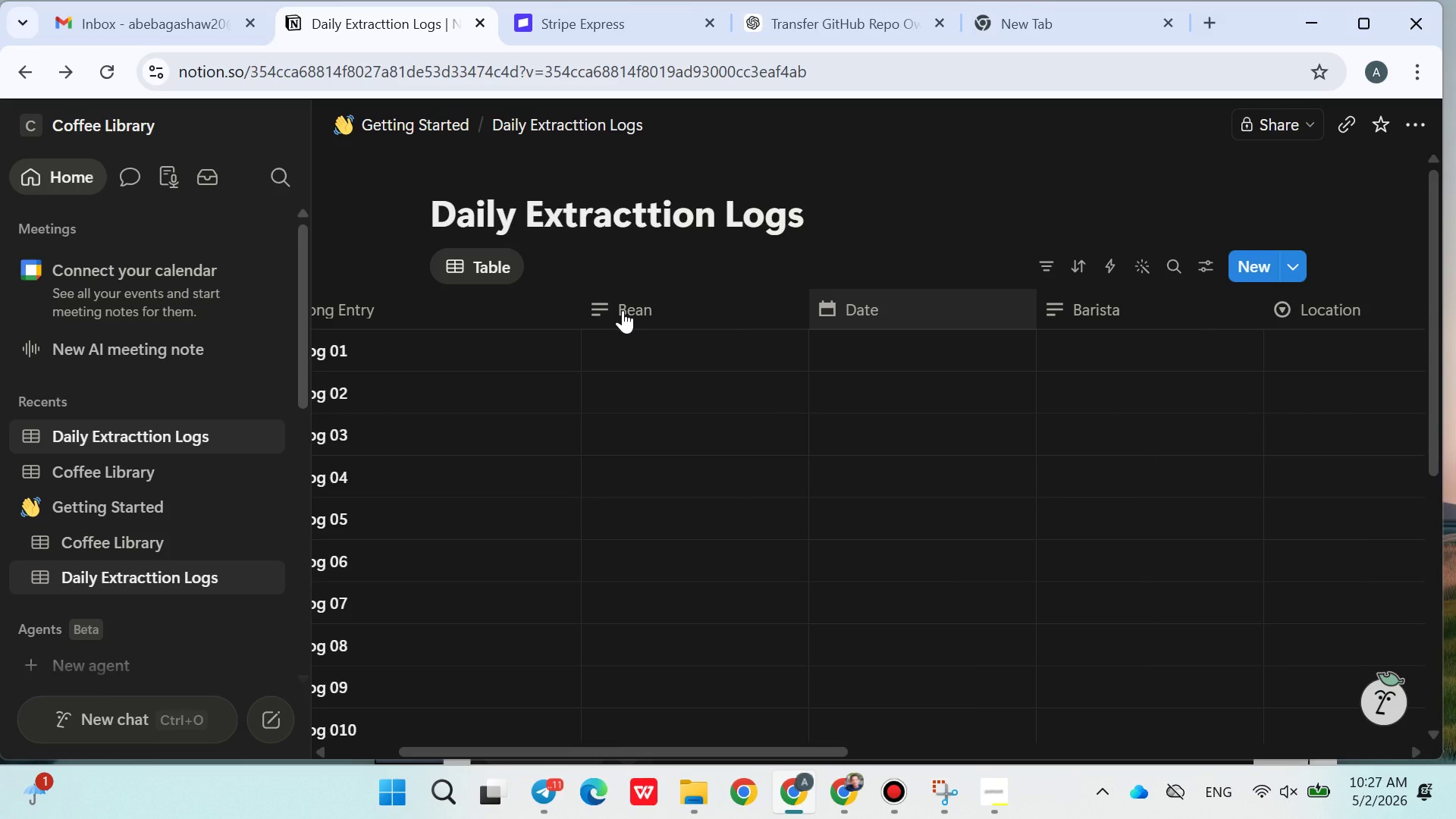 
left_click([625, 345])
 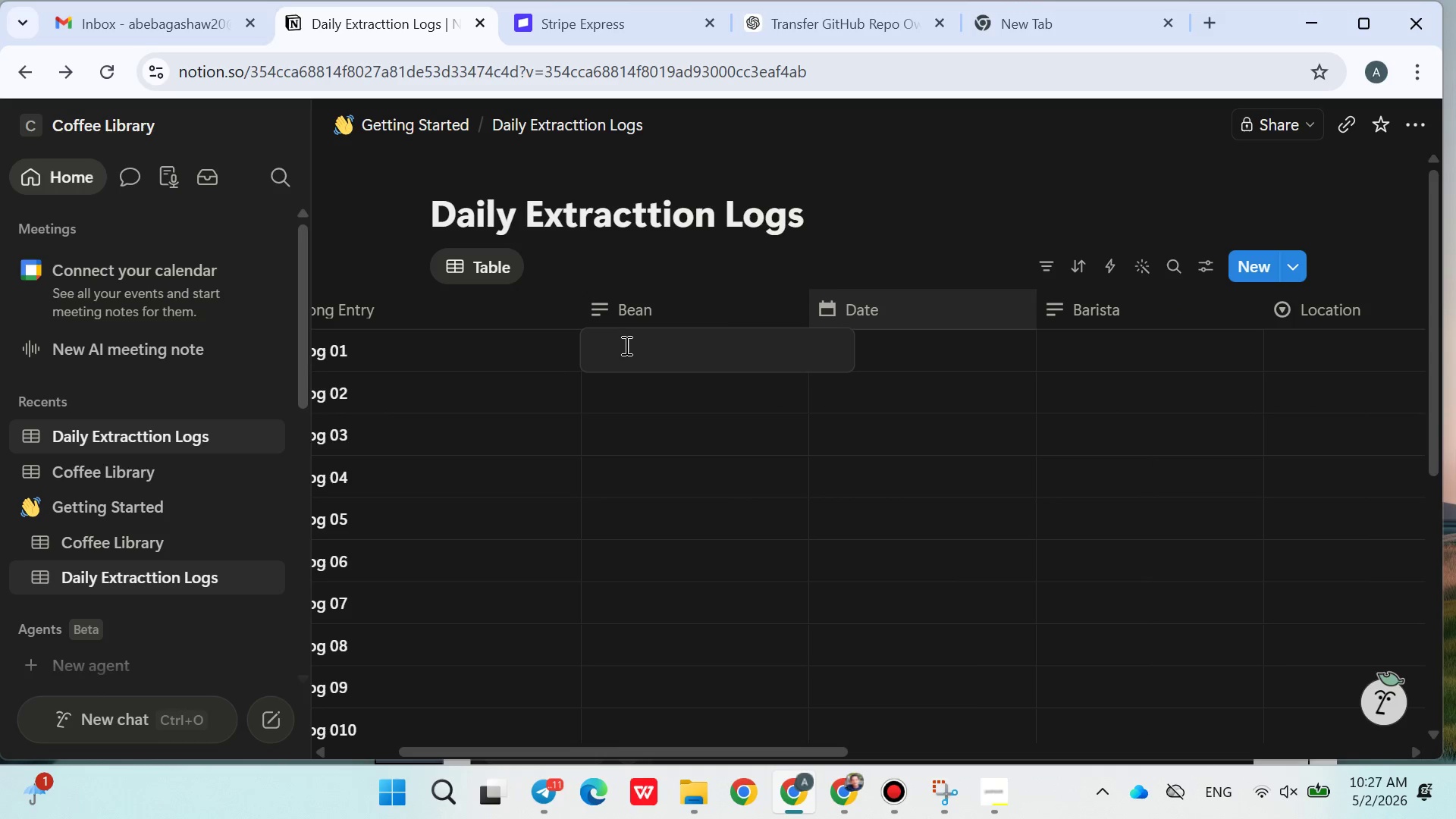 
type(Ethiopian Yirgacheffe)
 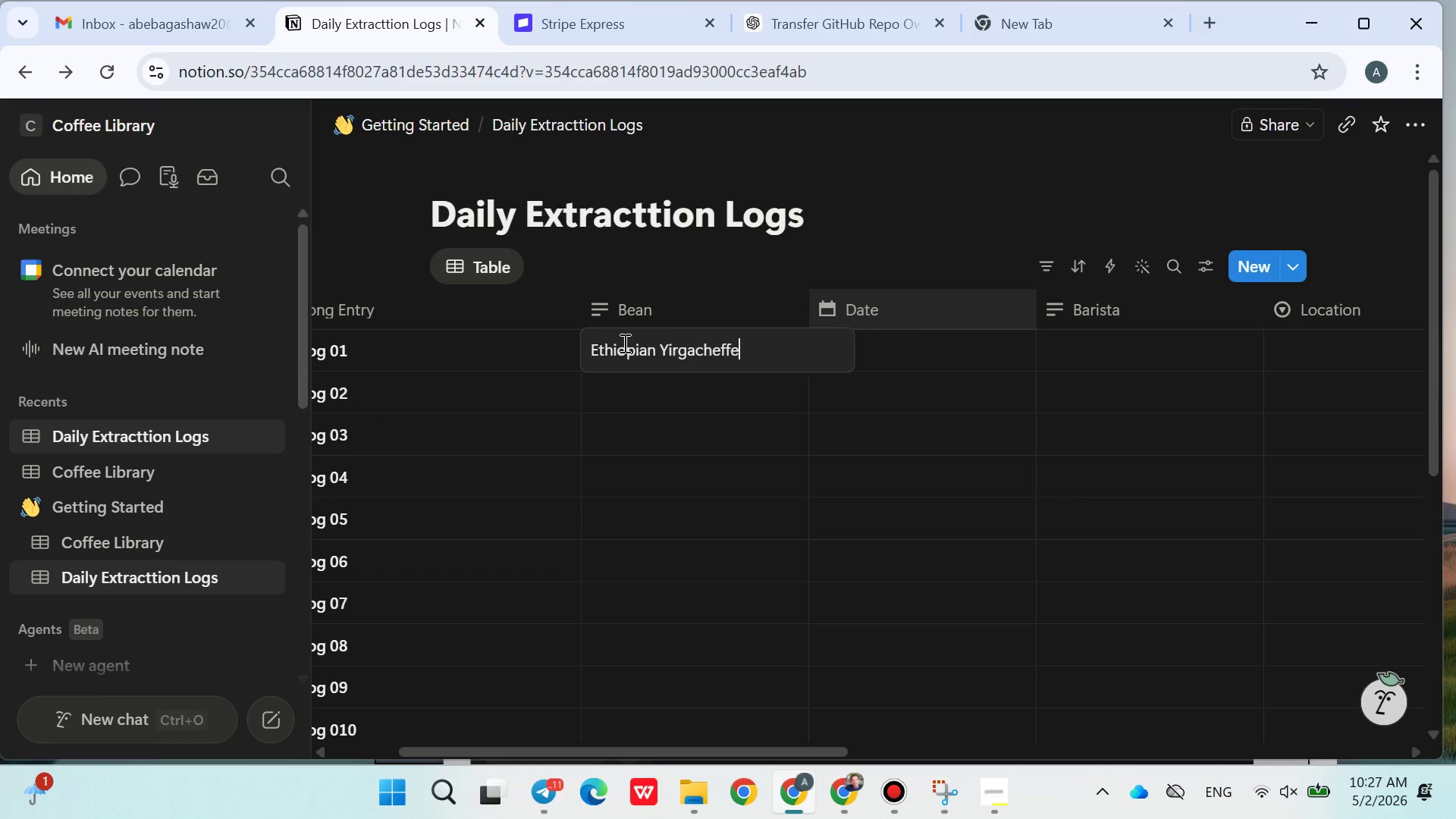 
key(Enter)
 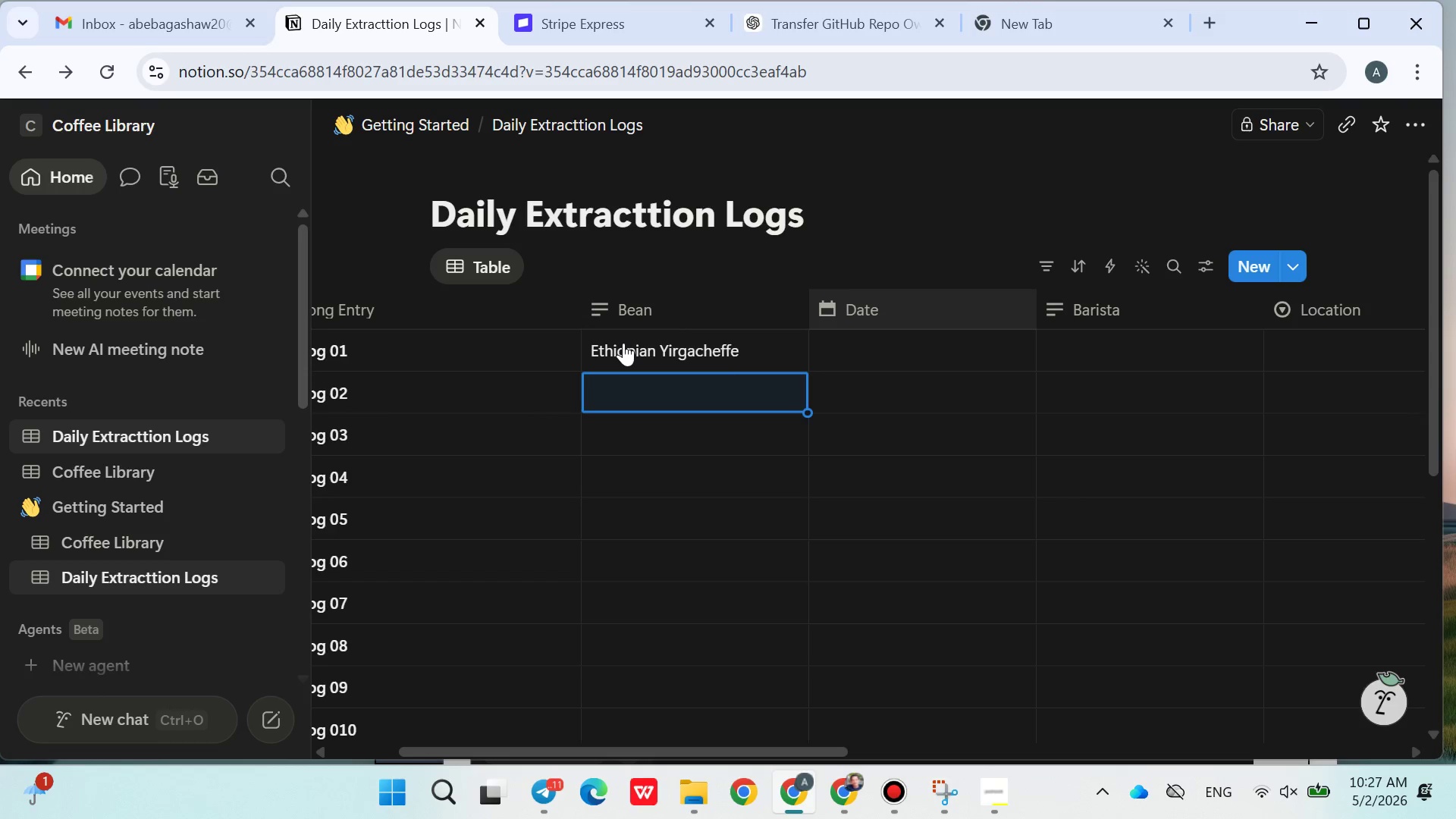 
type(Colombia Su)
 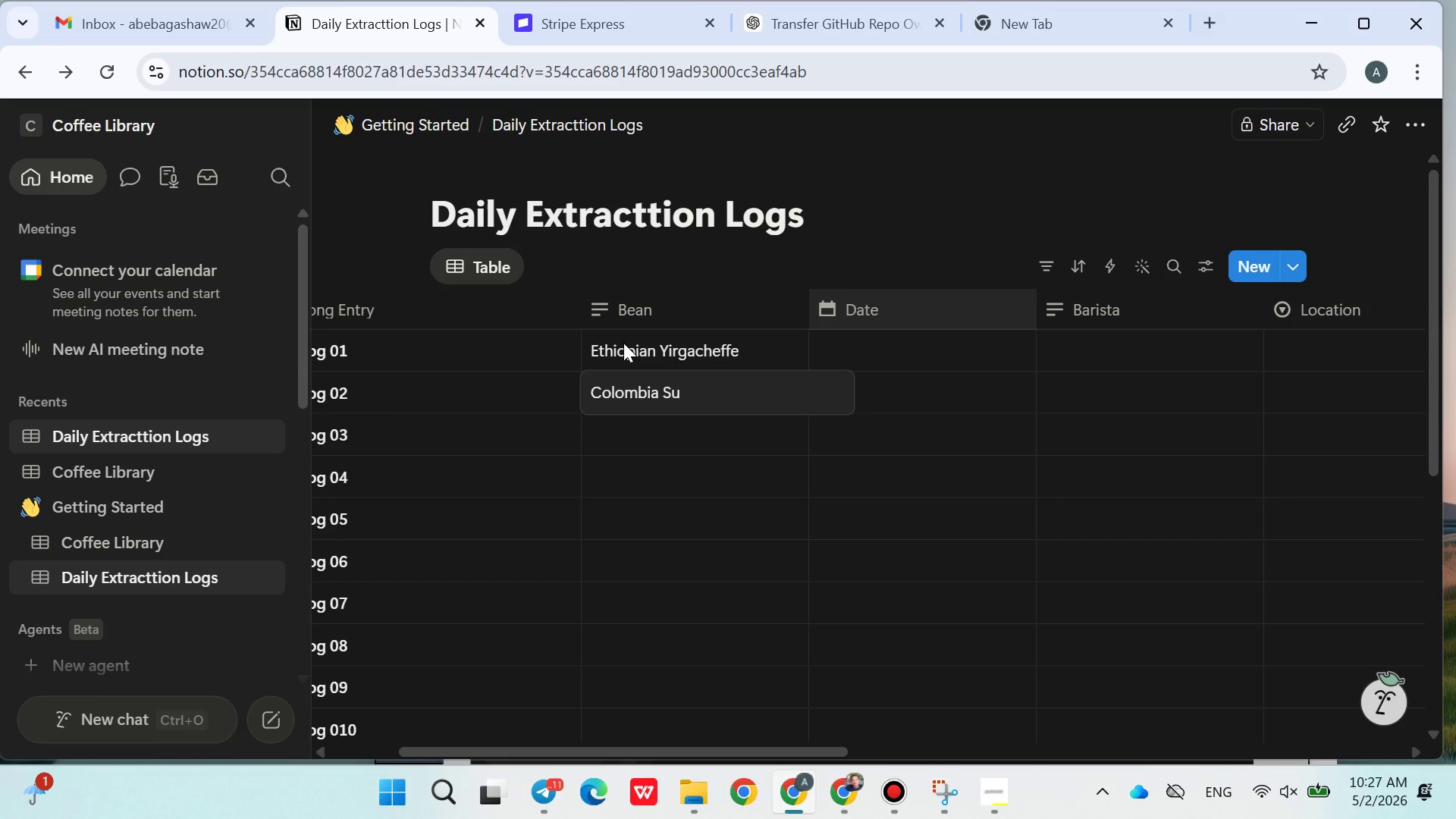 
type(remo)
 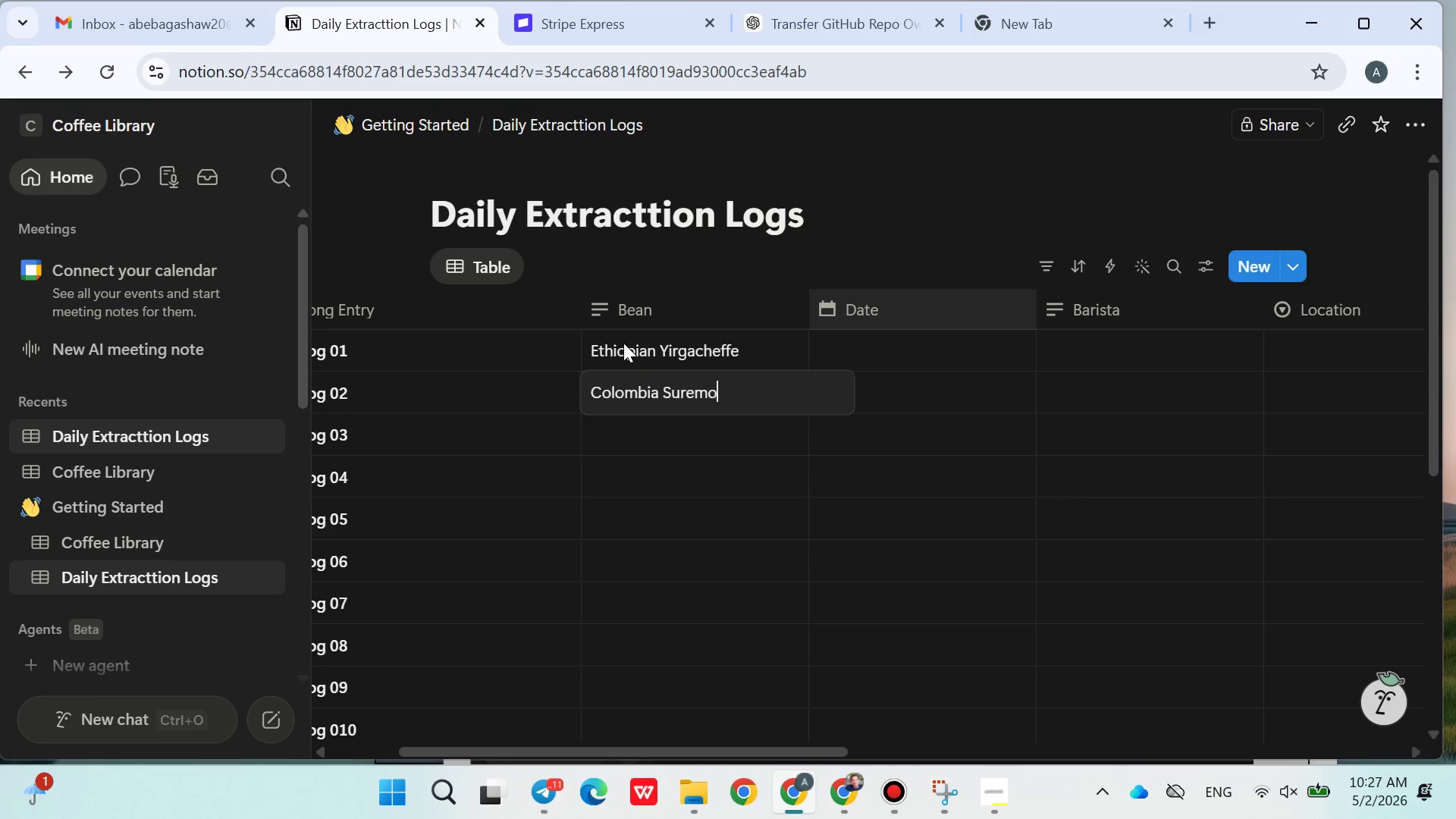 
key(Enter)
 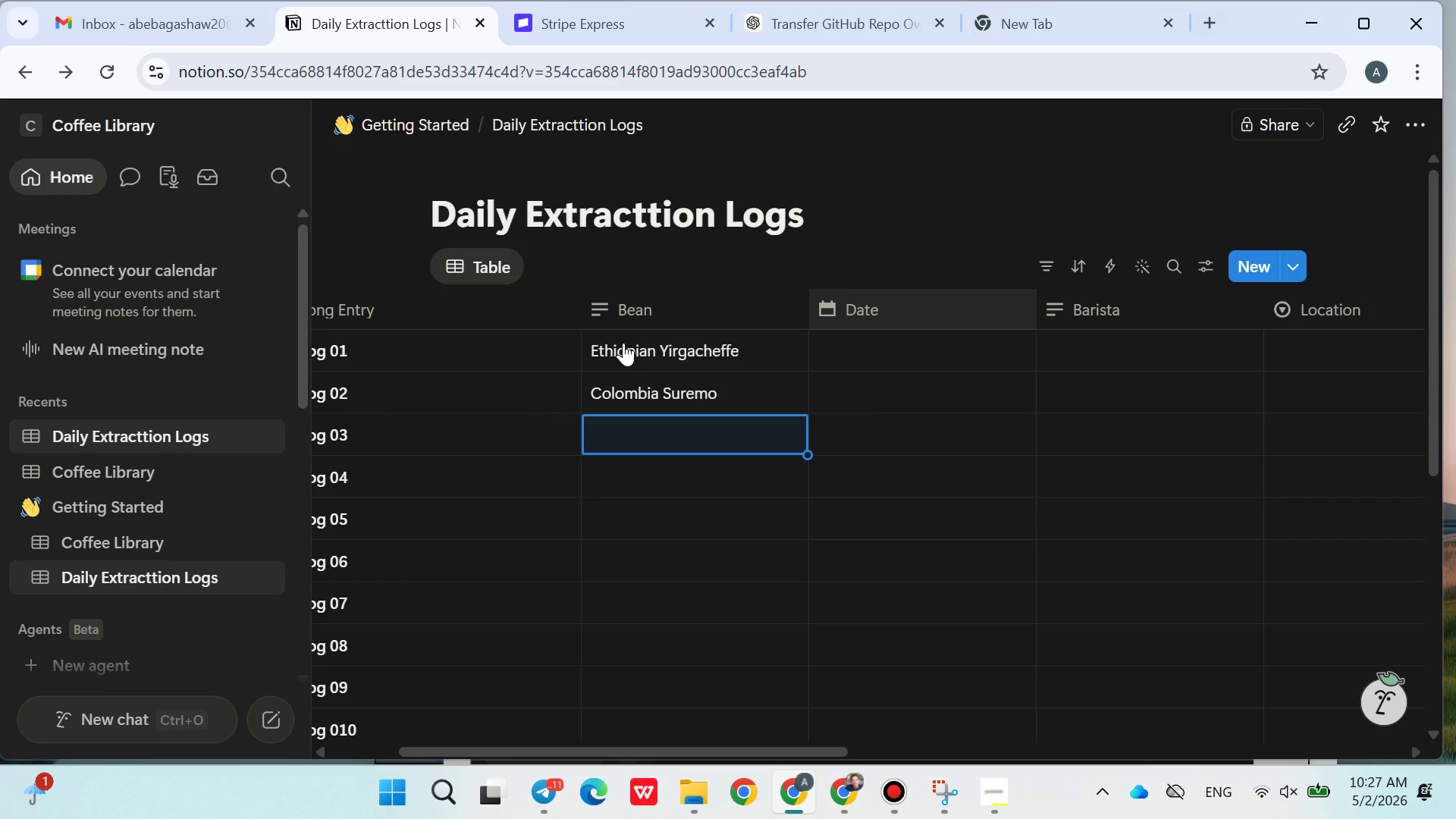 
type(Kenya AA)
 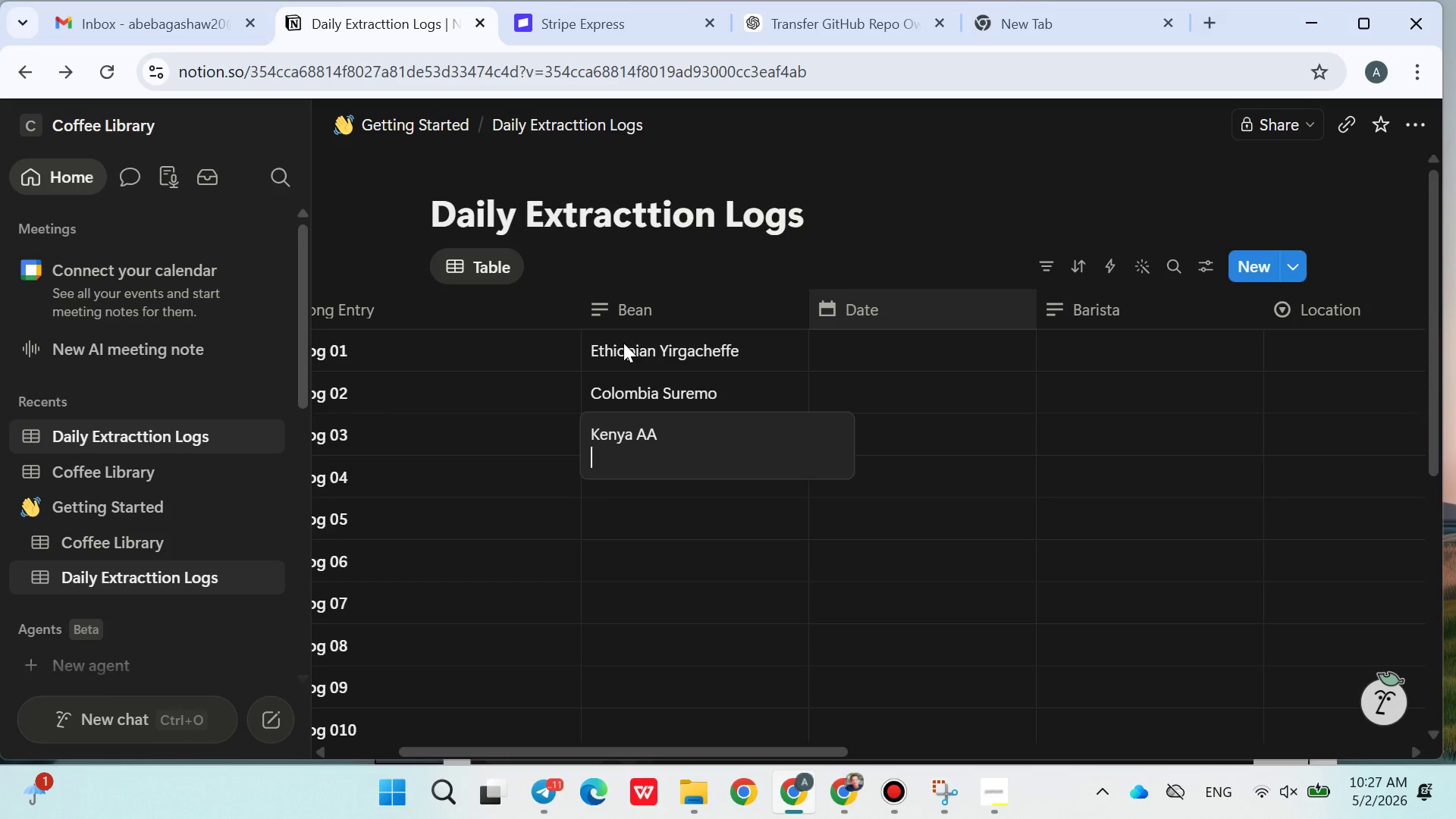 
key(Shift+Enter)
 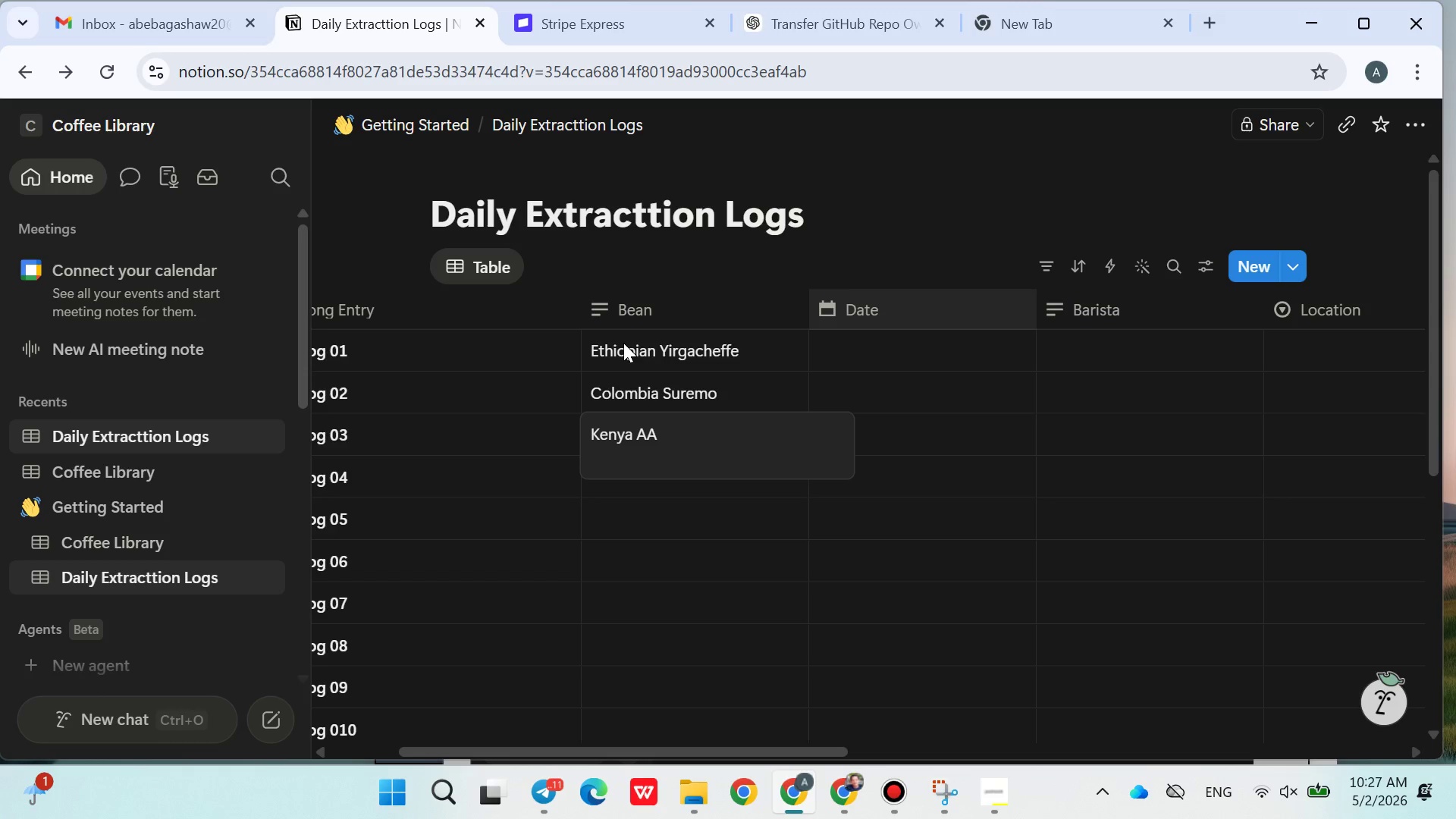 
key(Enter)
 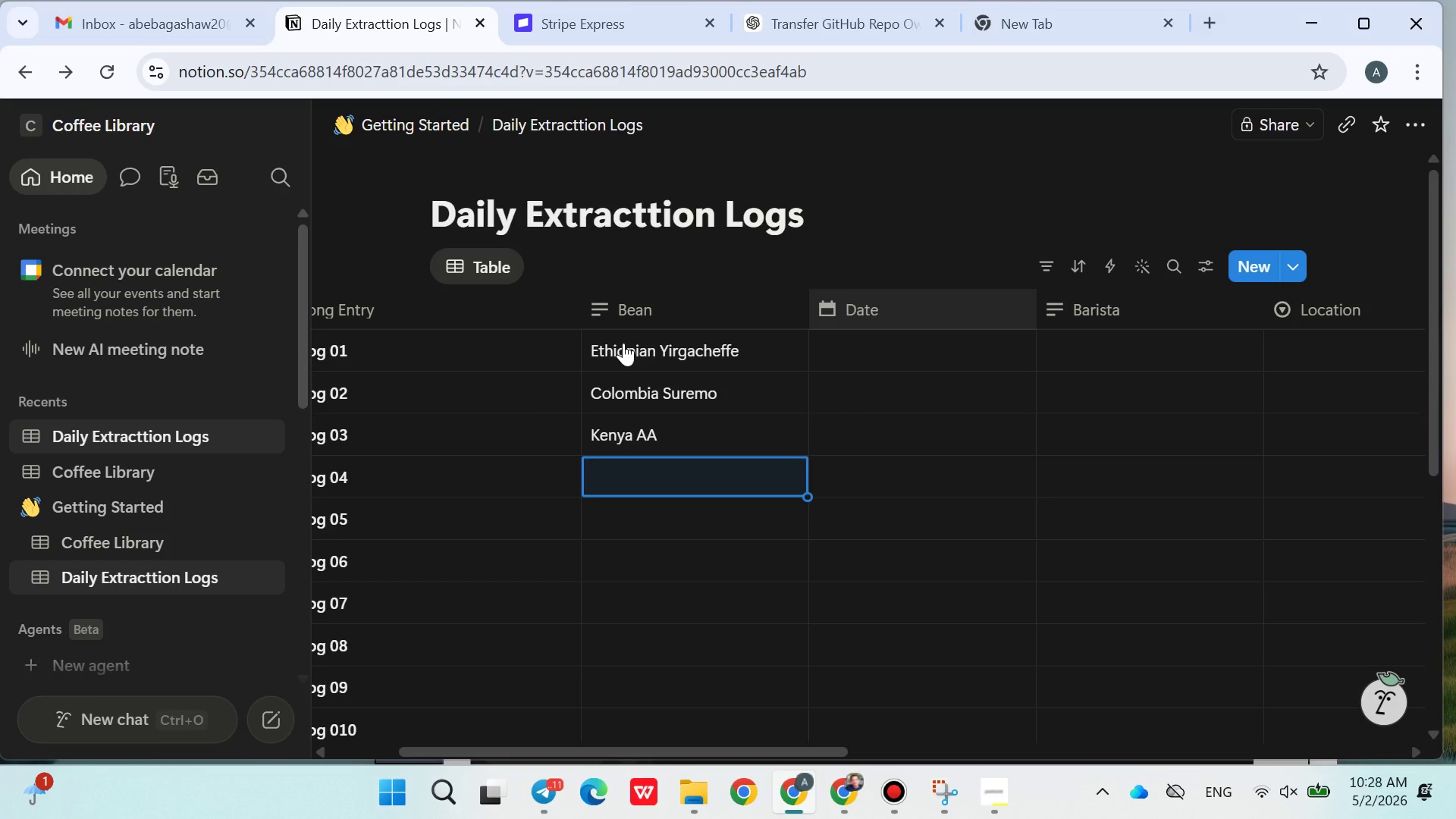 
type(Brazil Santos)
 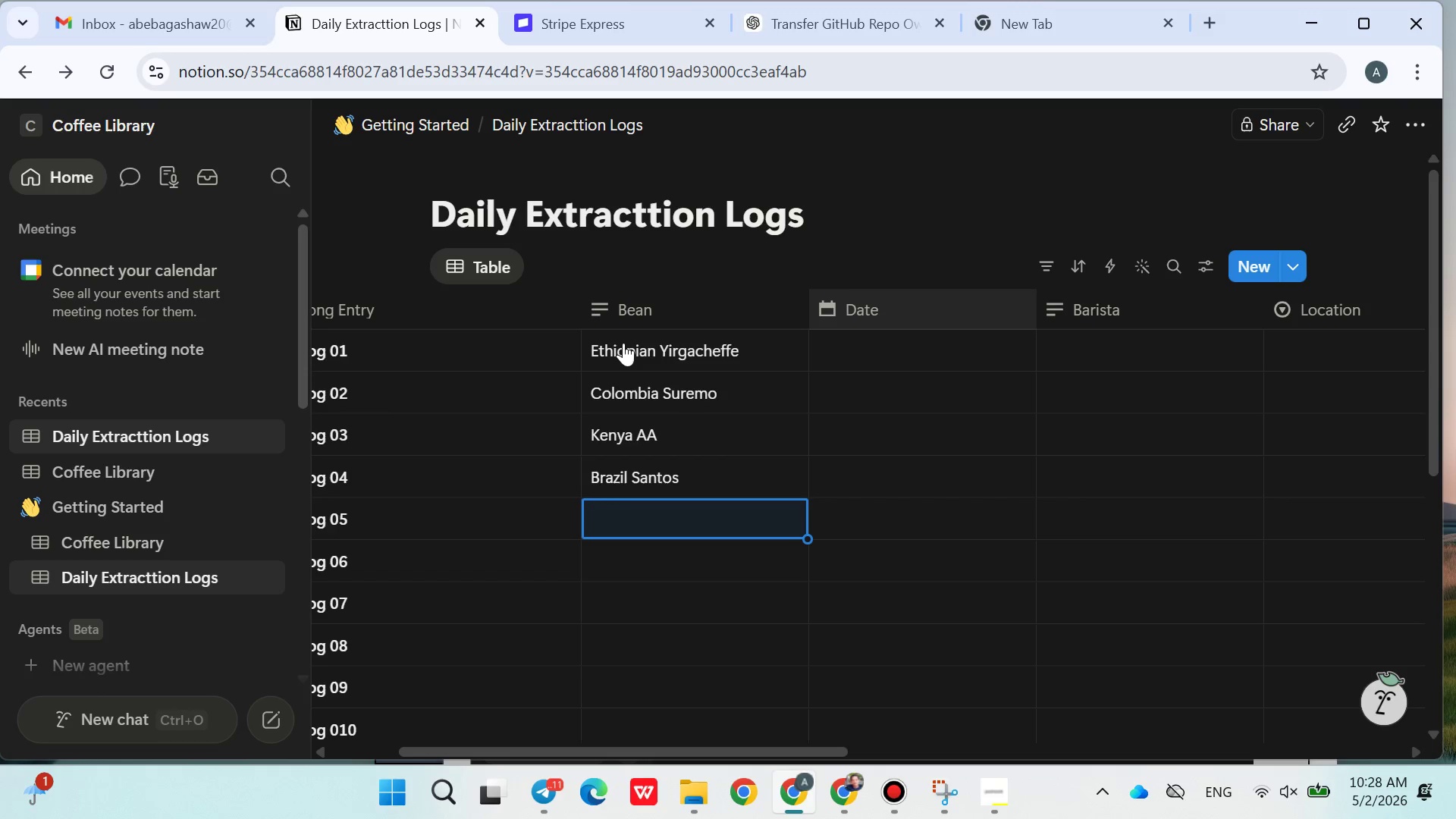 
 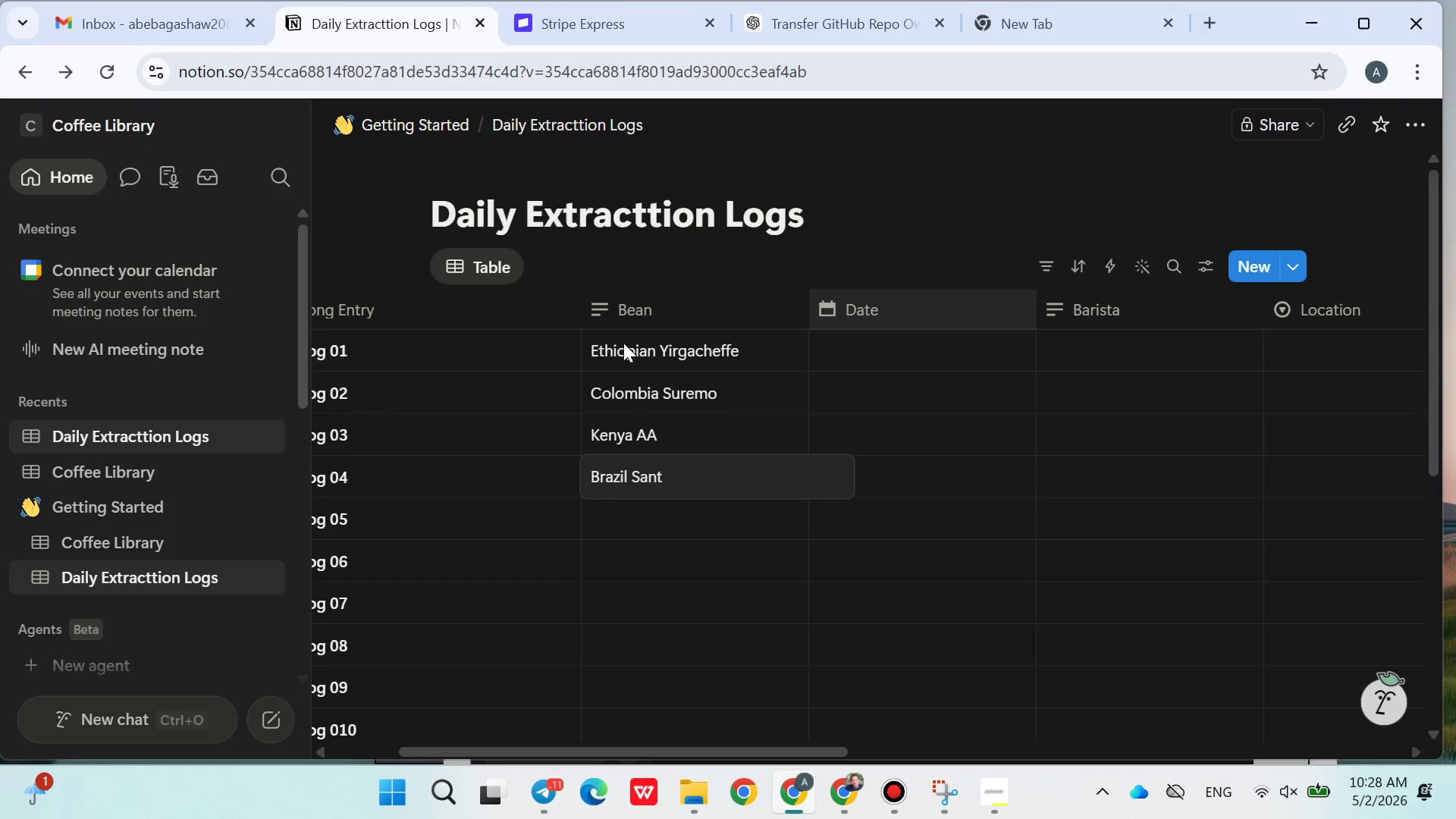 
key(Enter)
 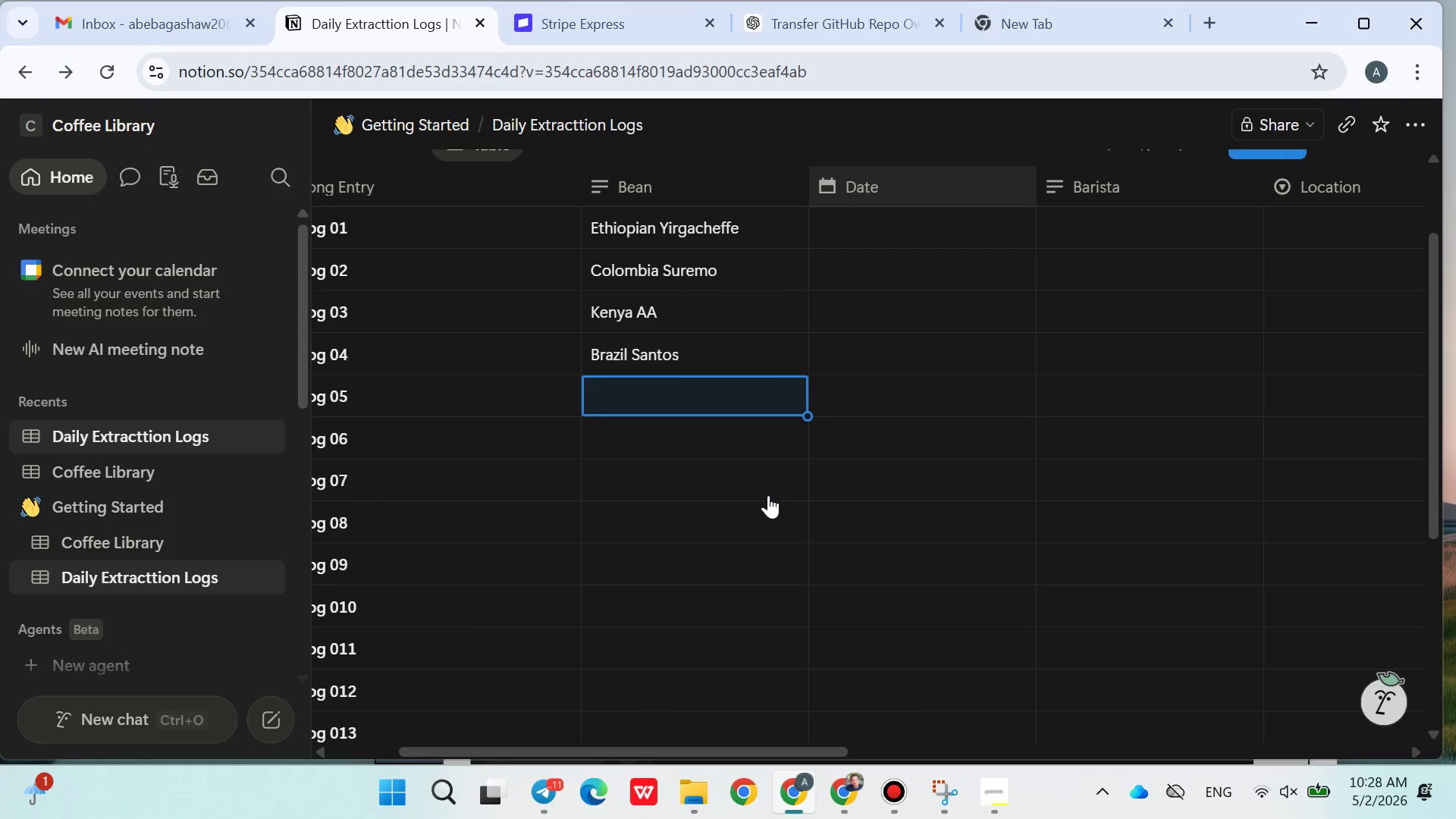 
type(Guateml)
key(Backspace)
type(ala)
 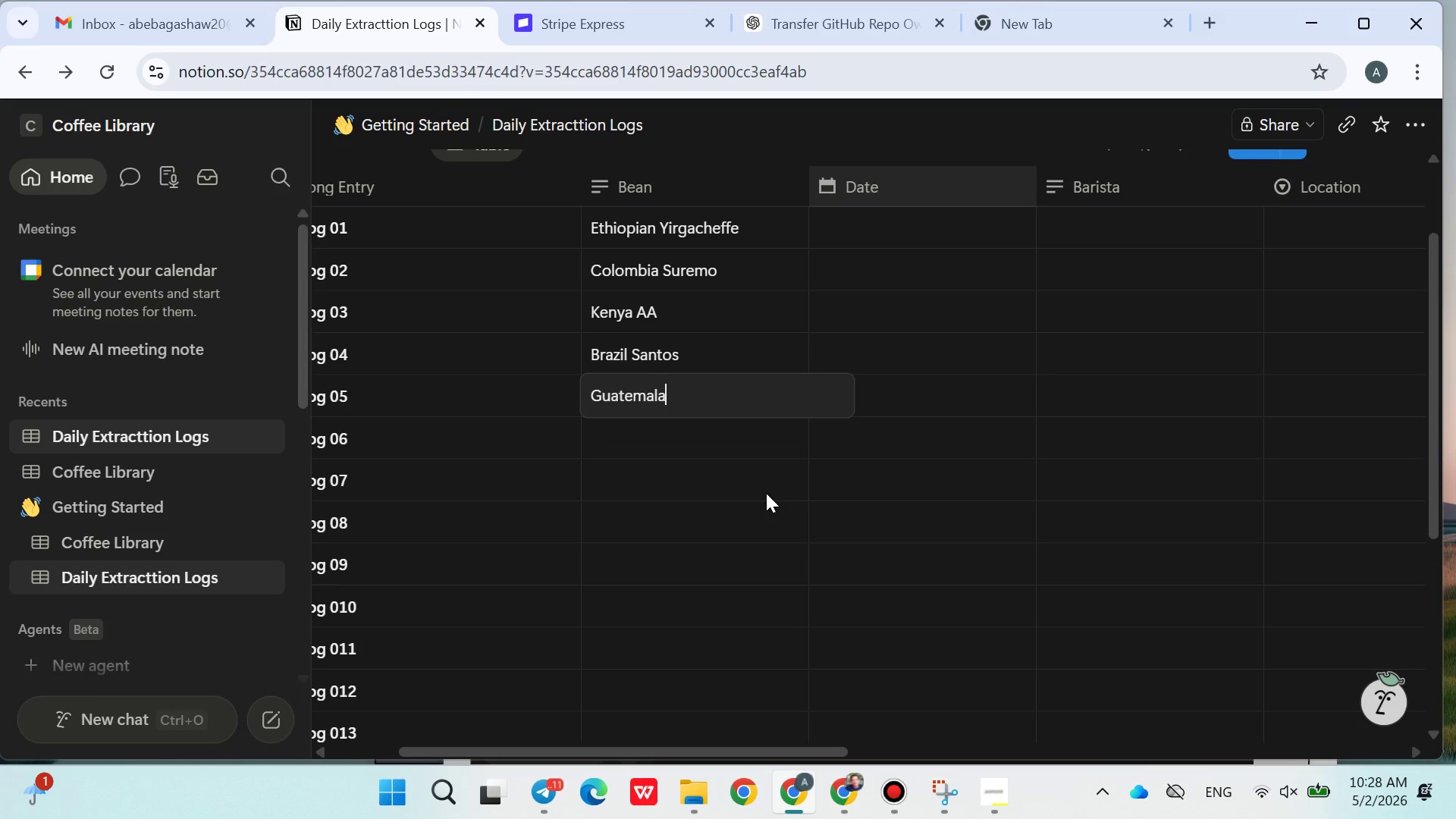 
type( Antigua)
 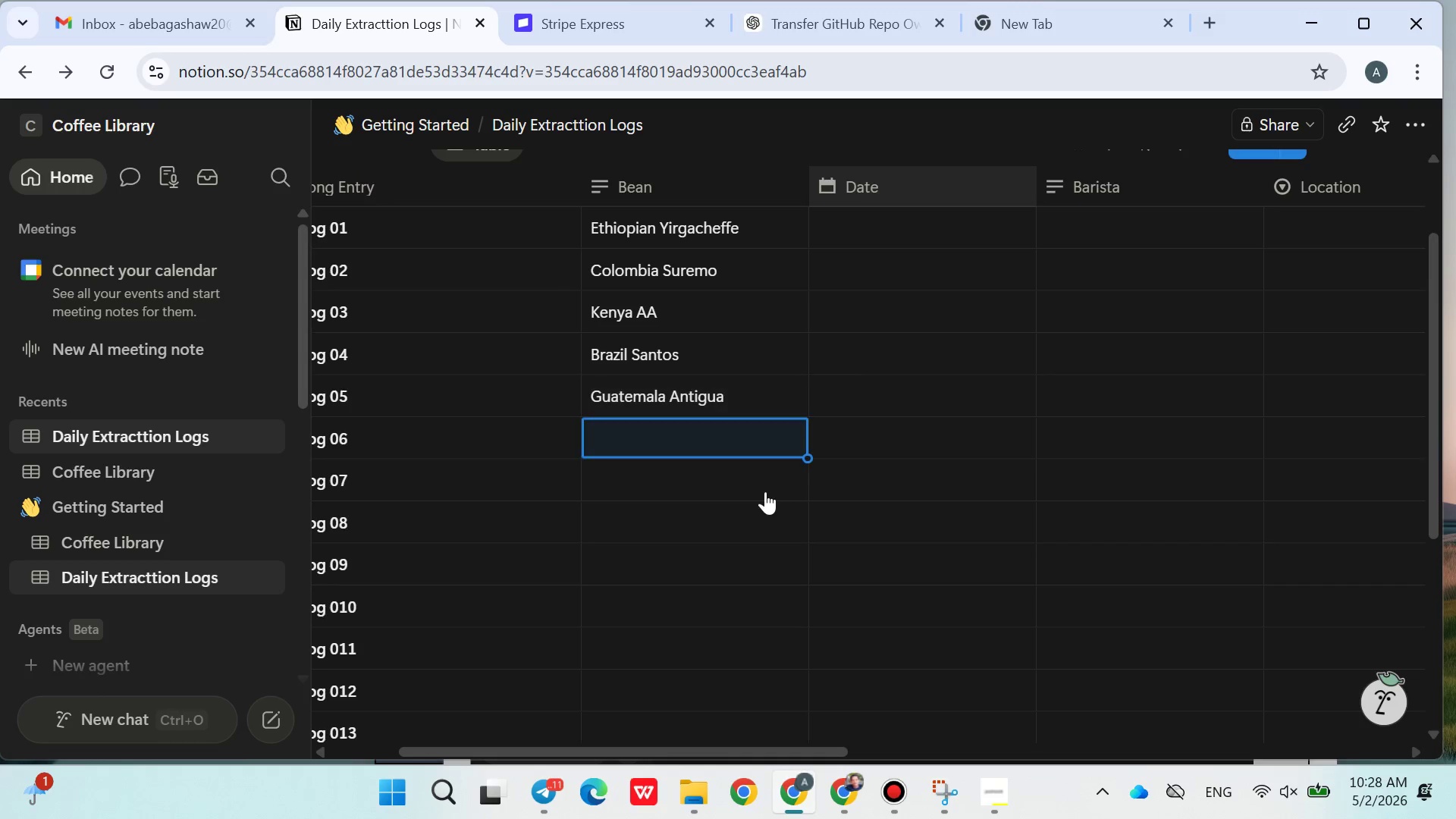 
key(Enter)
 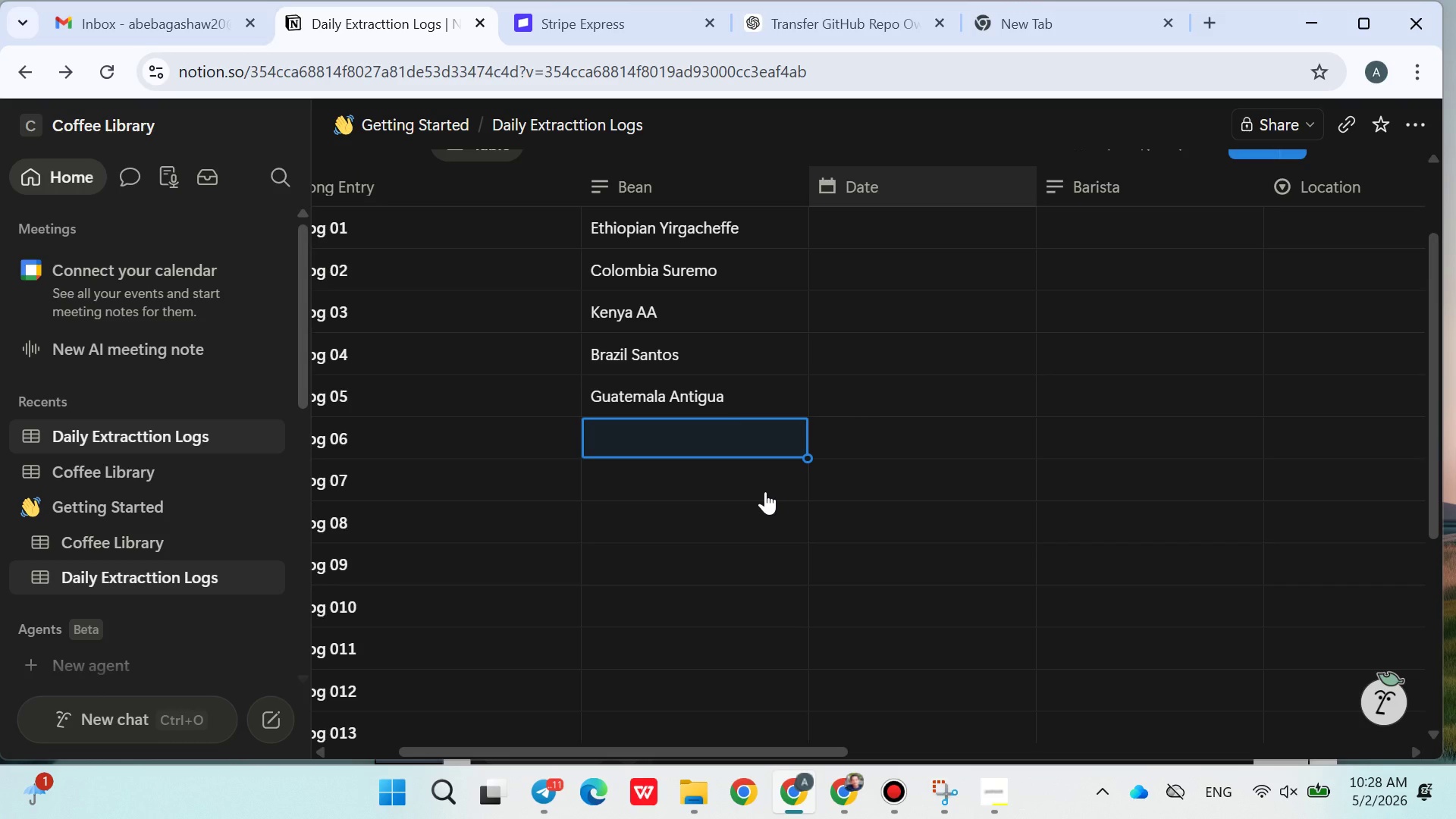 
type(ethiopia Yirgacheffe)
 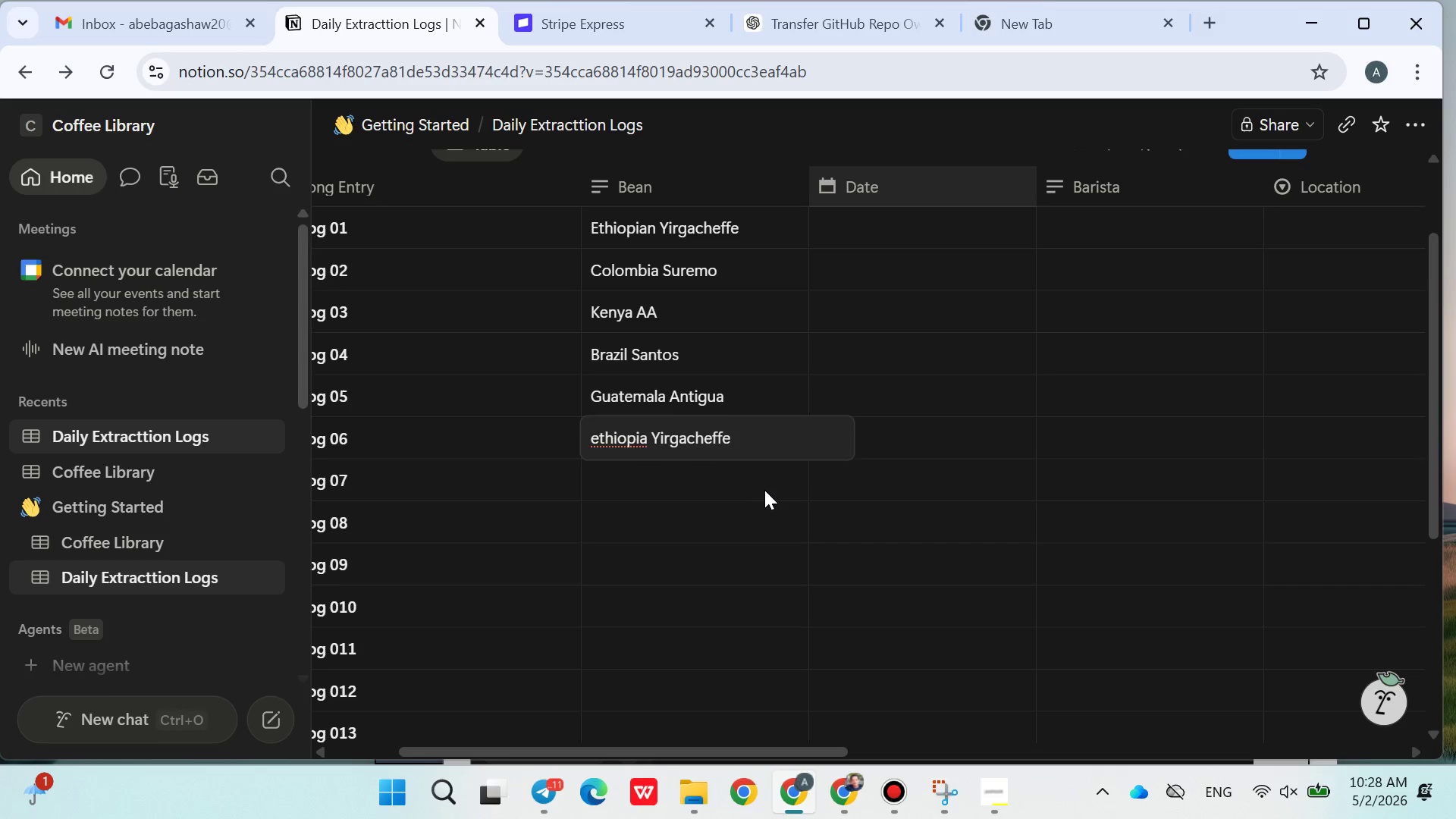 
key(Enter)
 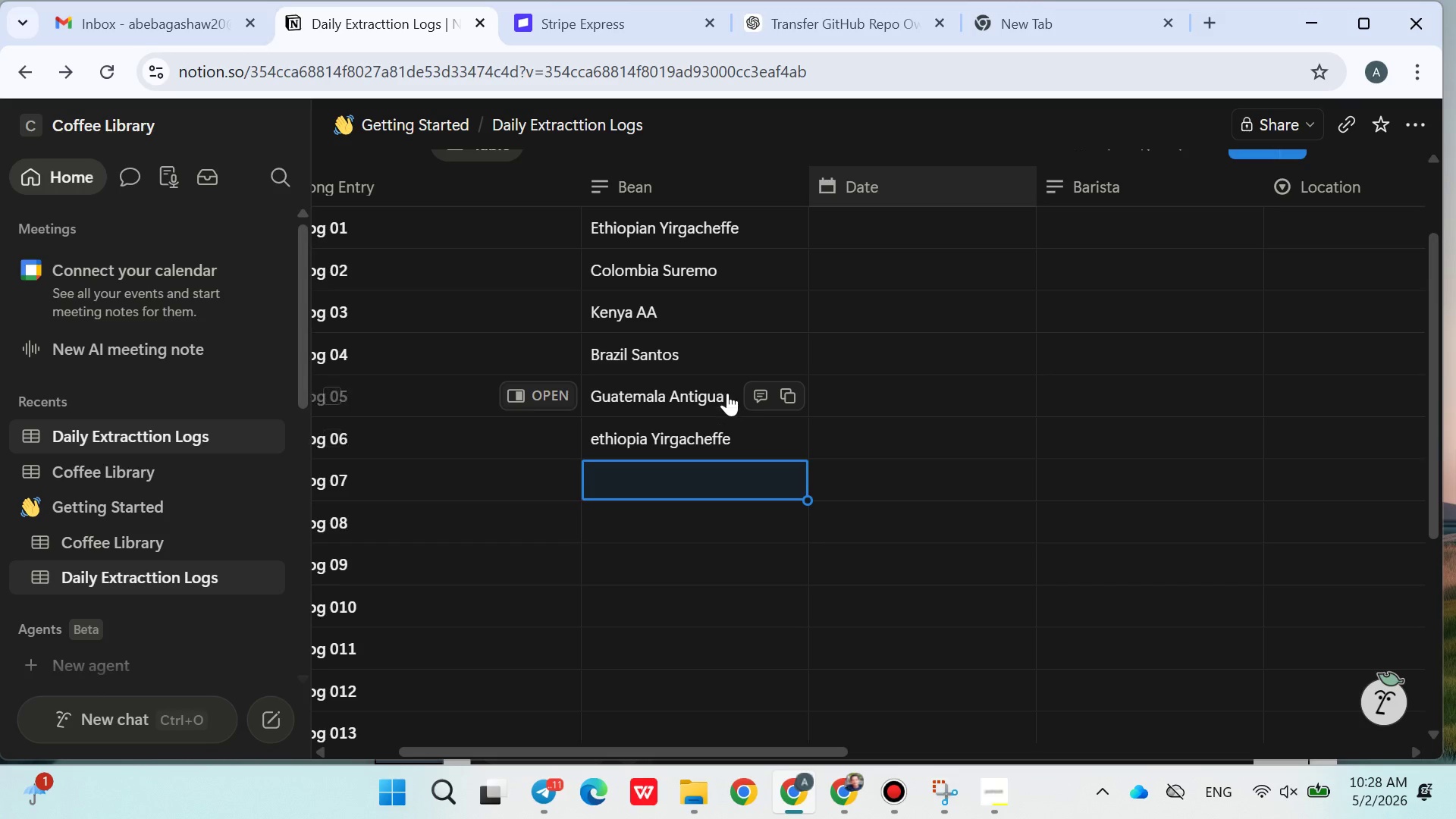 
wait(5.34)
 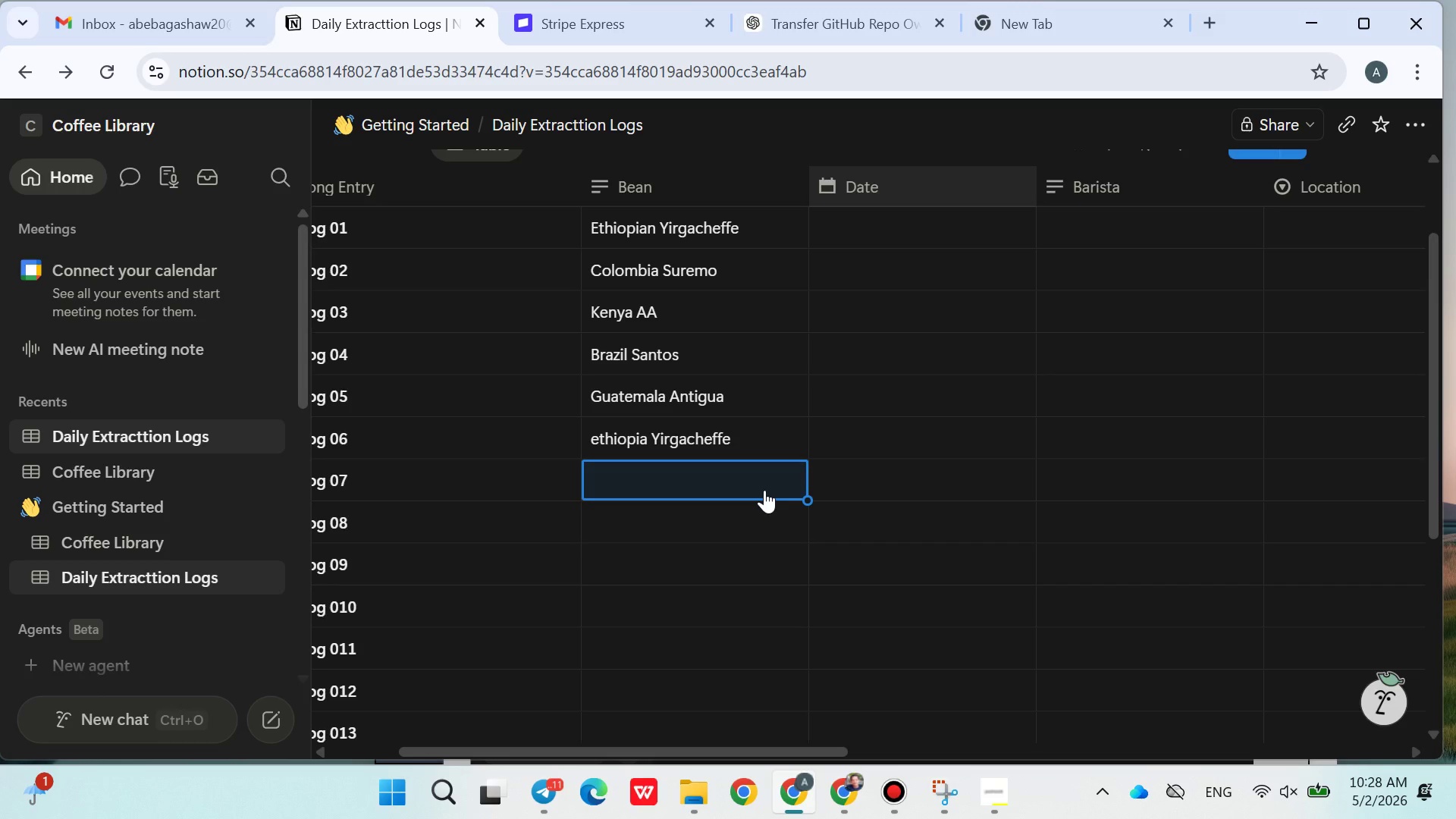 
left_click([785, 397])
 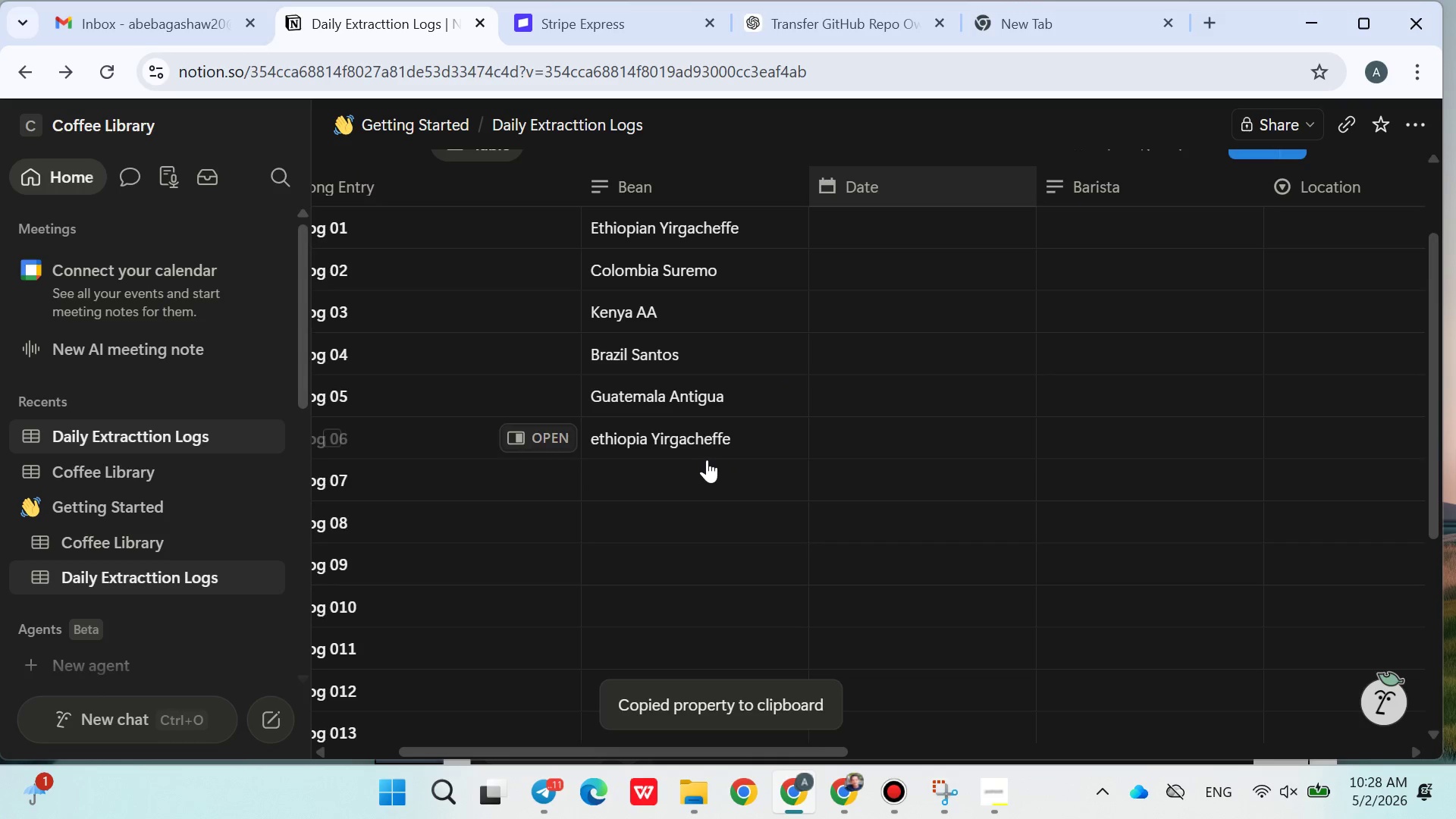 
left_click([703, 462])
 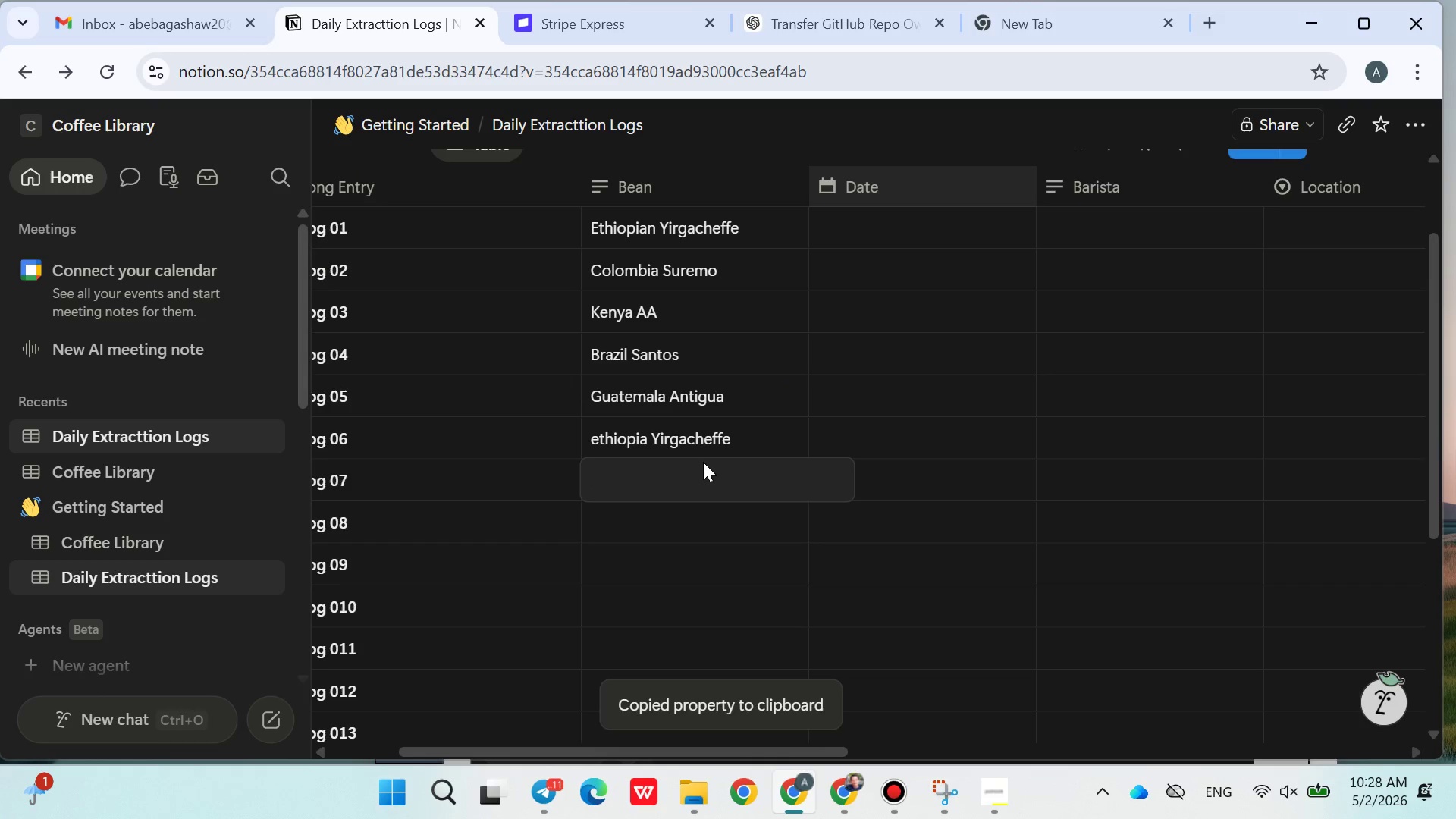 
key(Control+ControlLeft)
 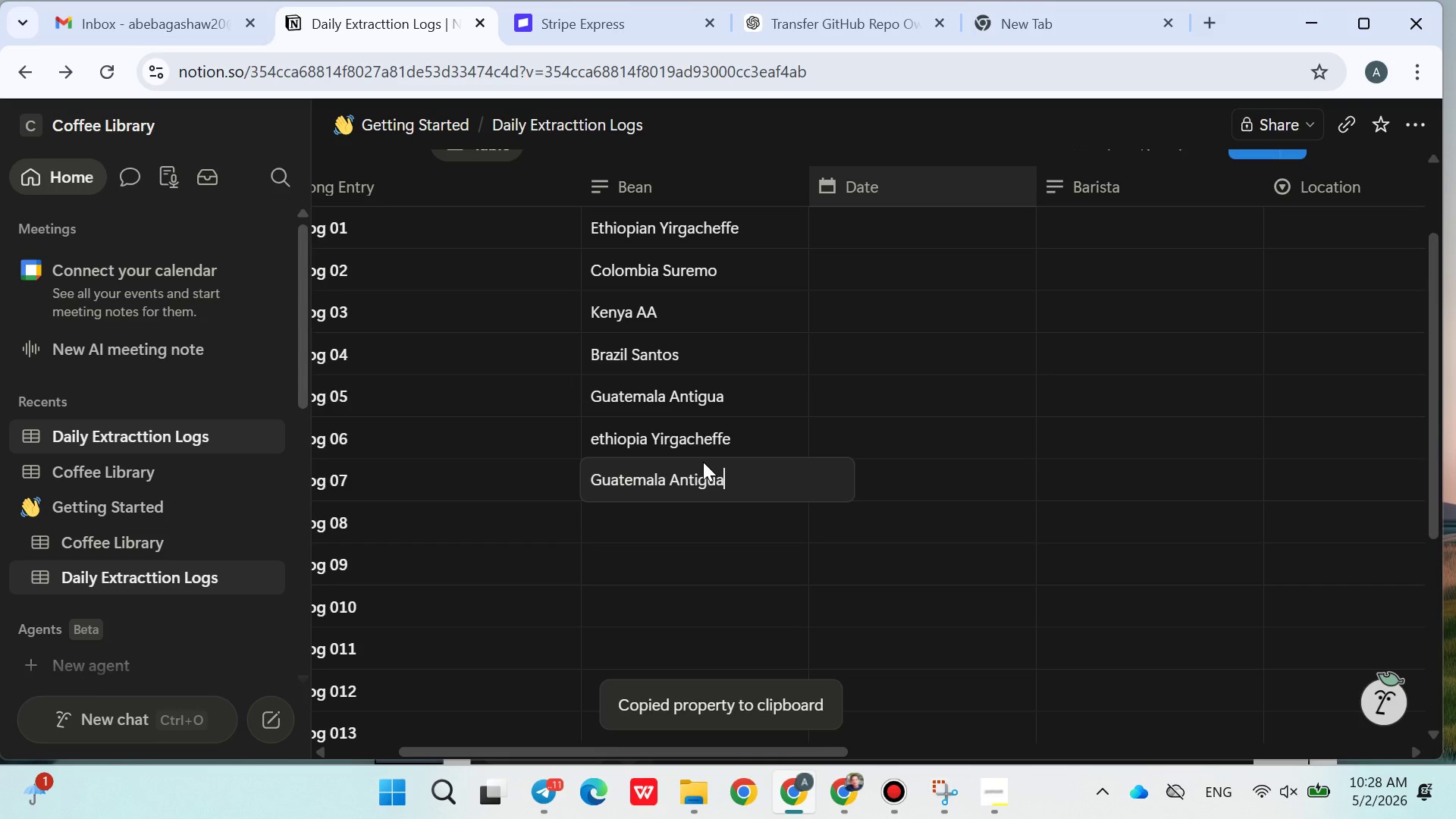 
key(Control+V)
 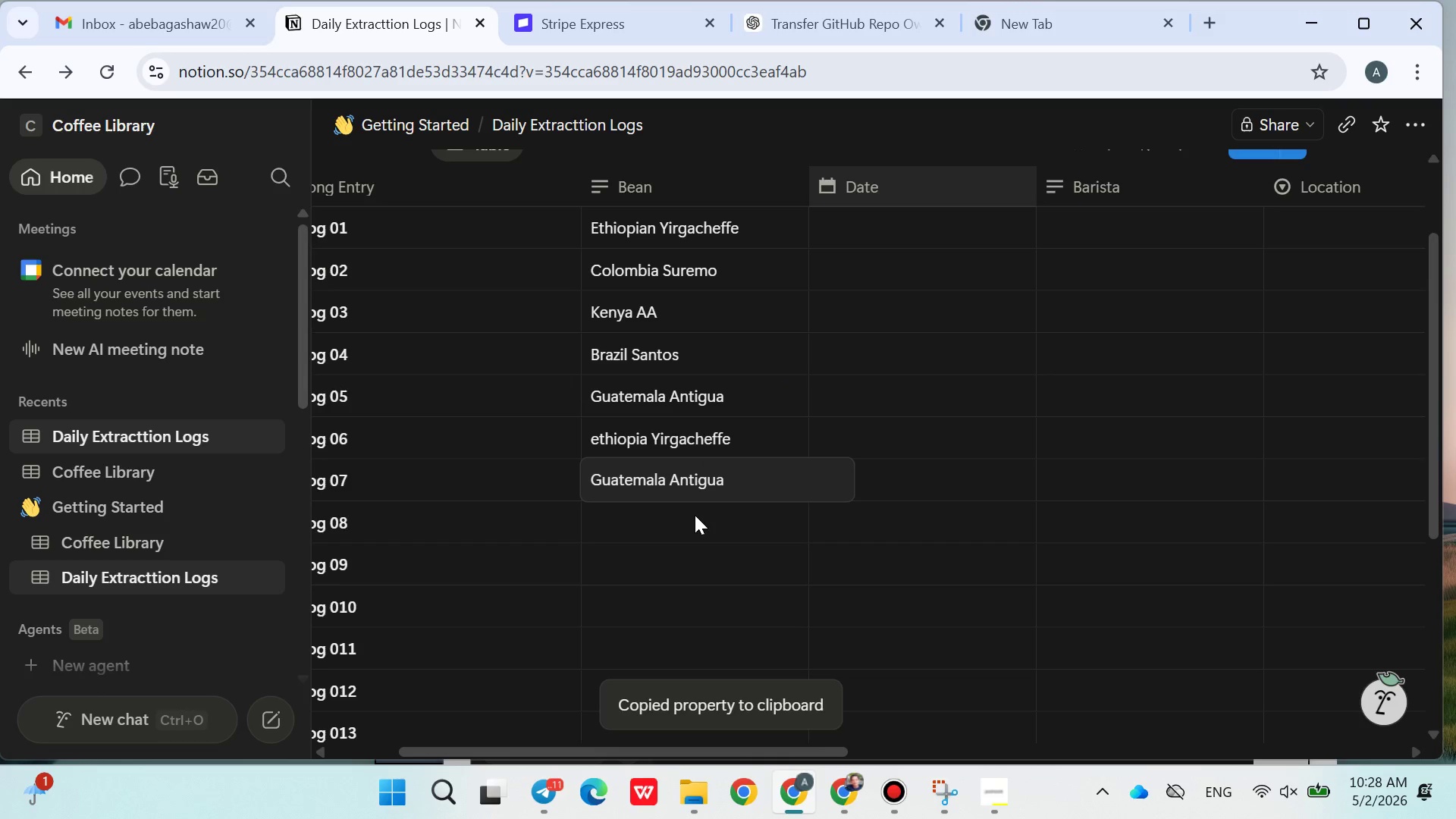 
left_click([695, 515])
 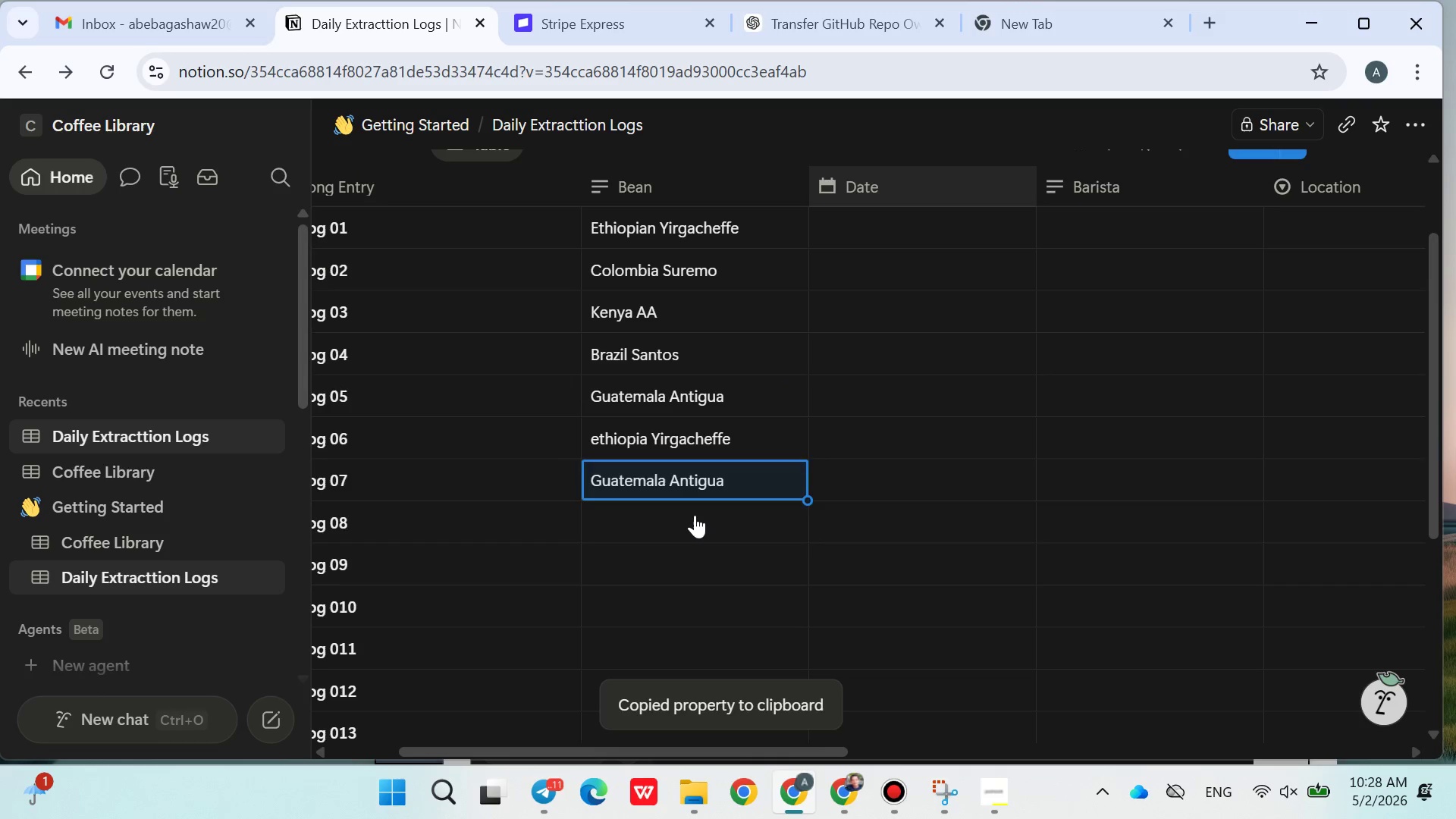 
left_click([695, 515])
 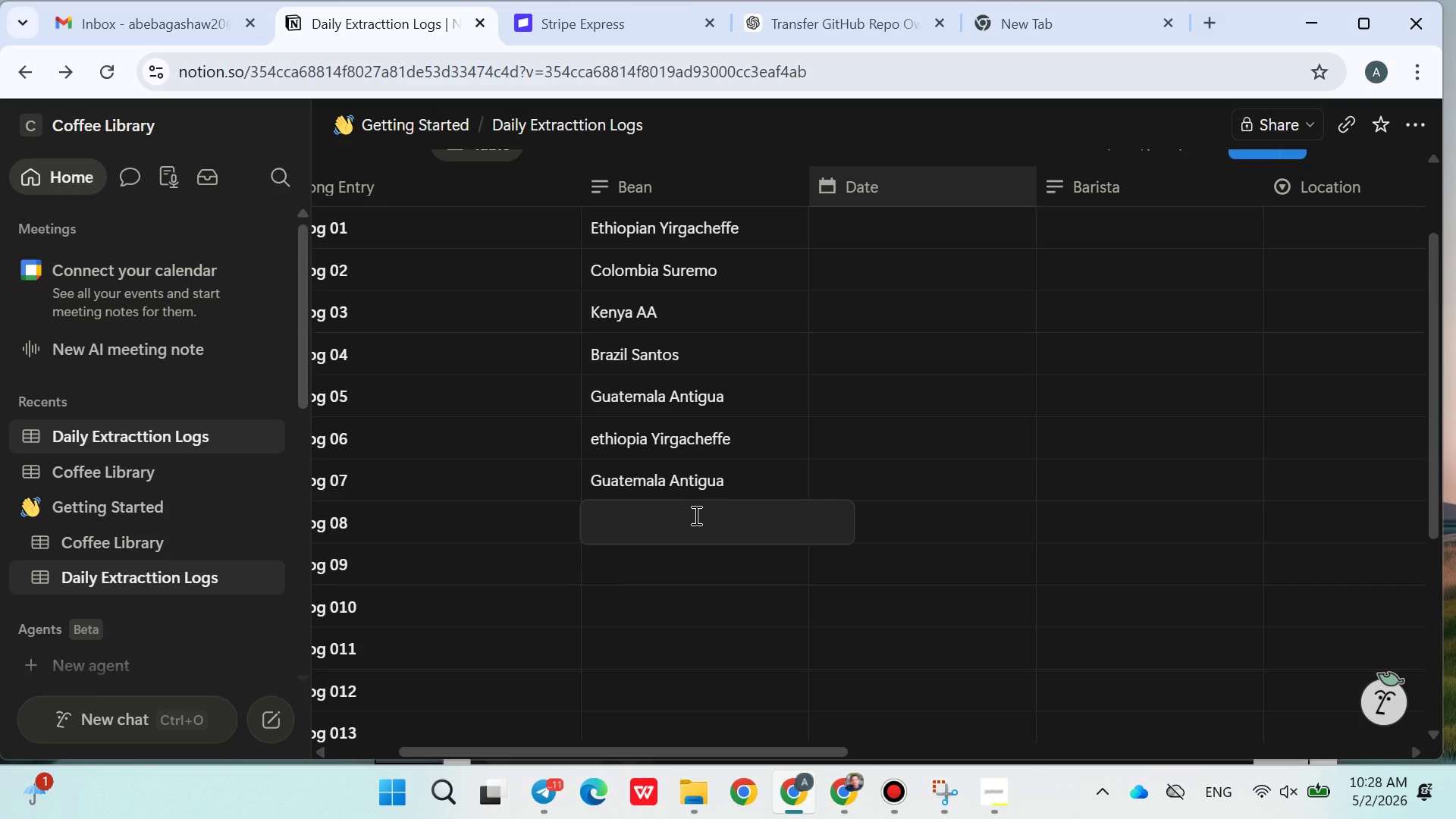 
wait(10.31)
 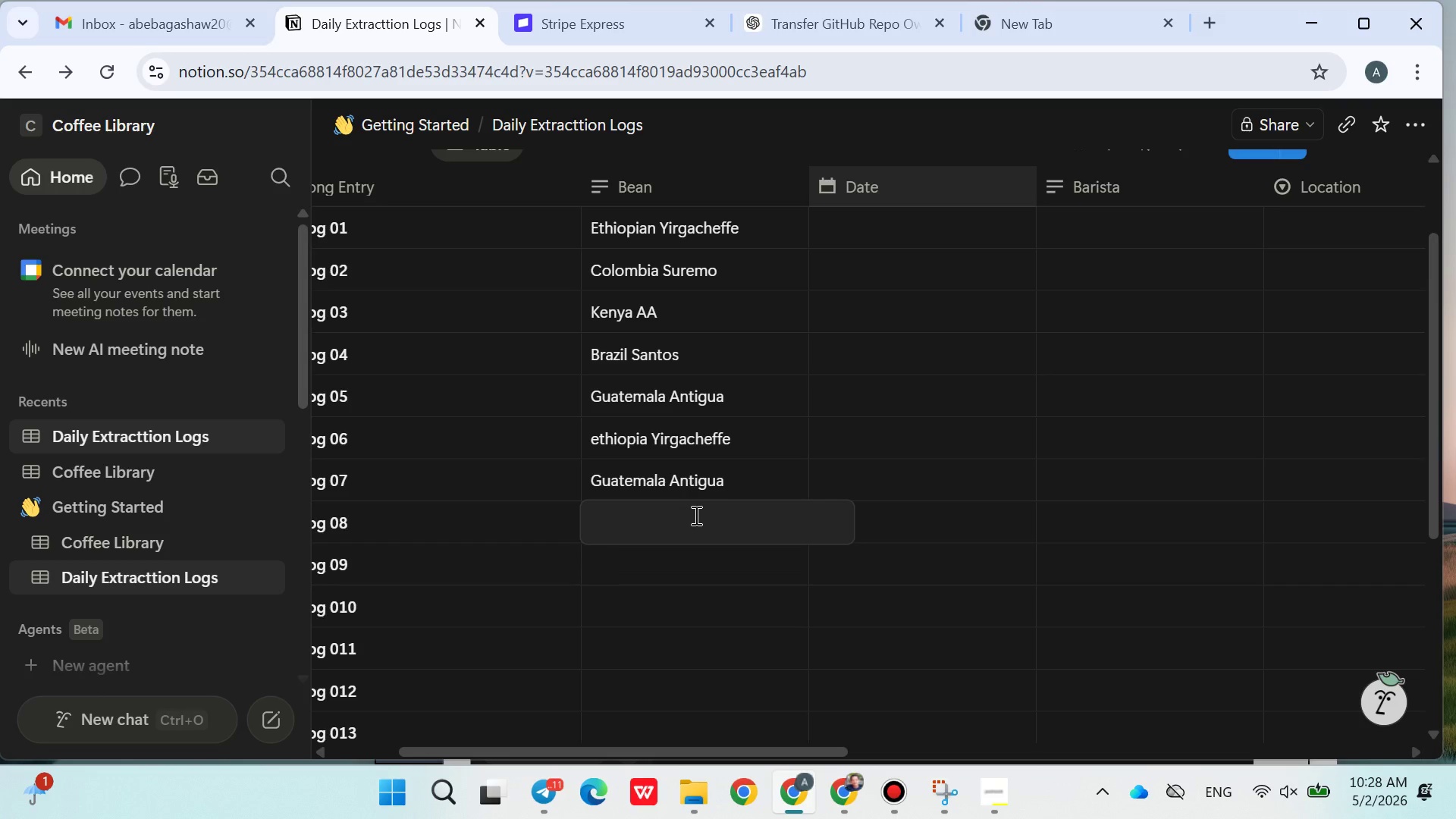 
type(Kenya AA)
 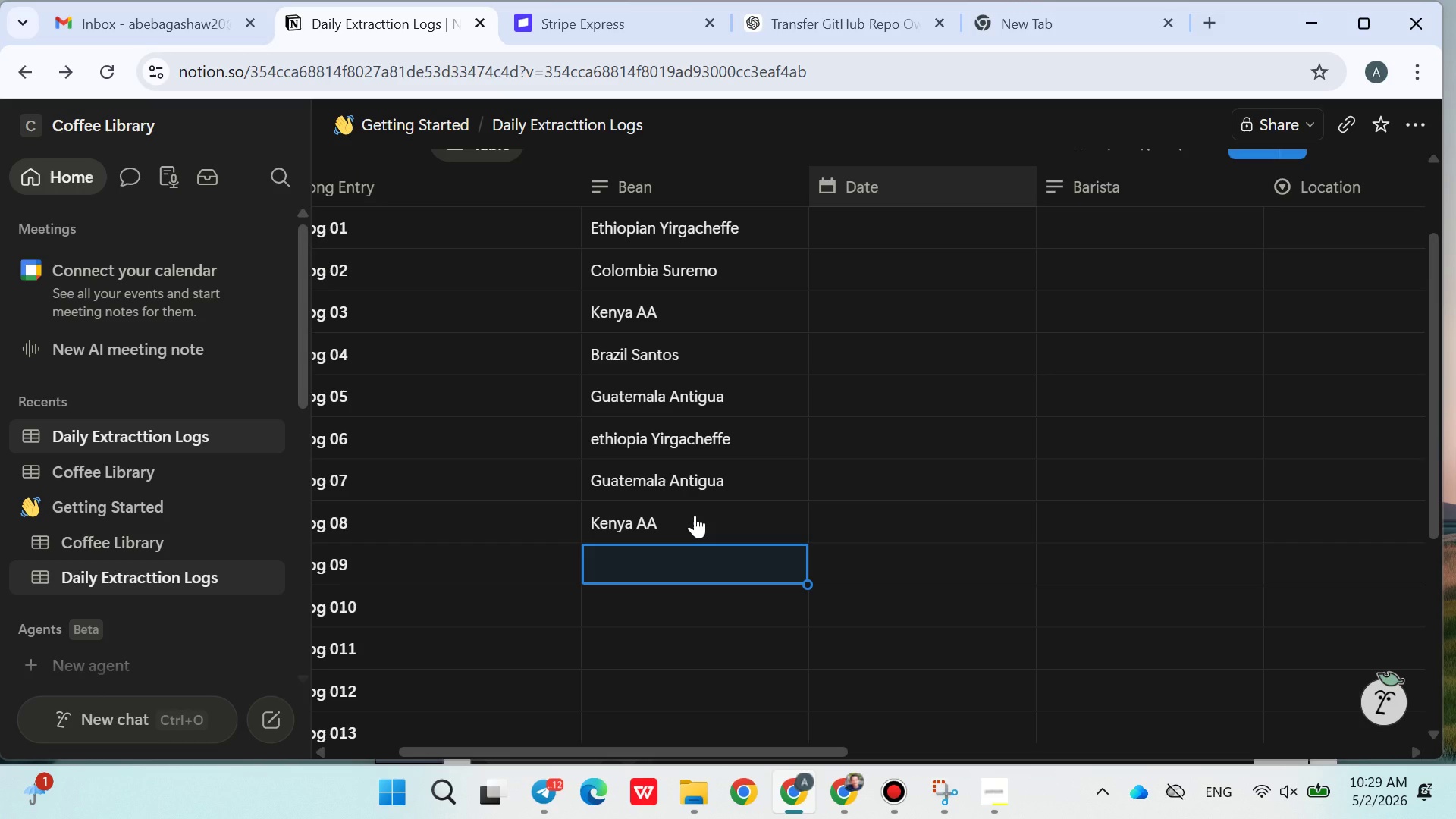 
 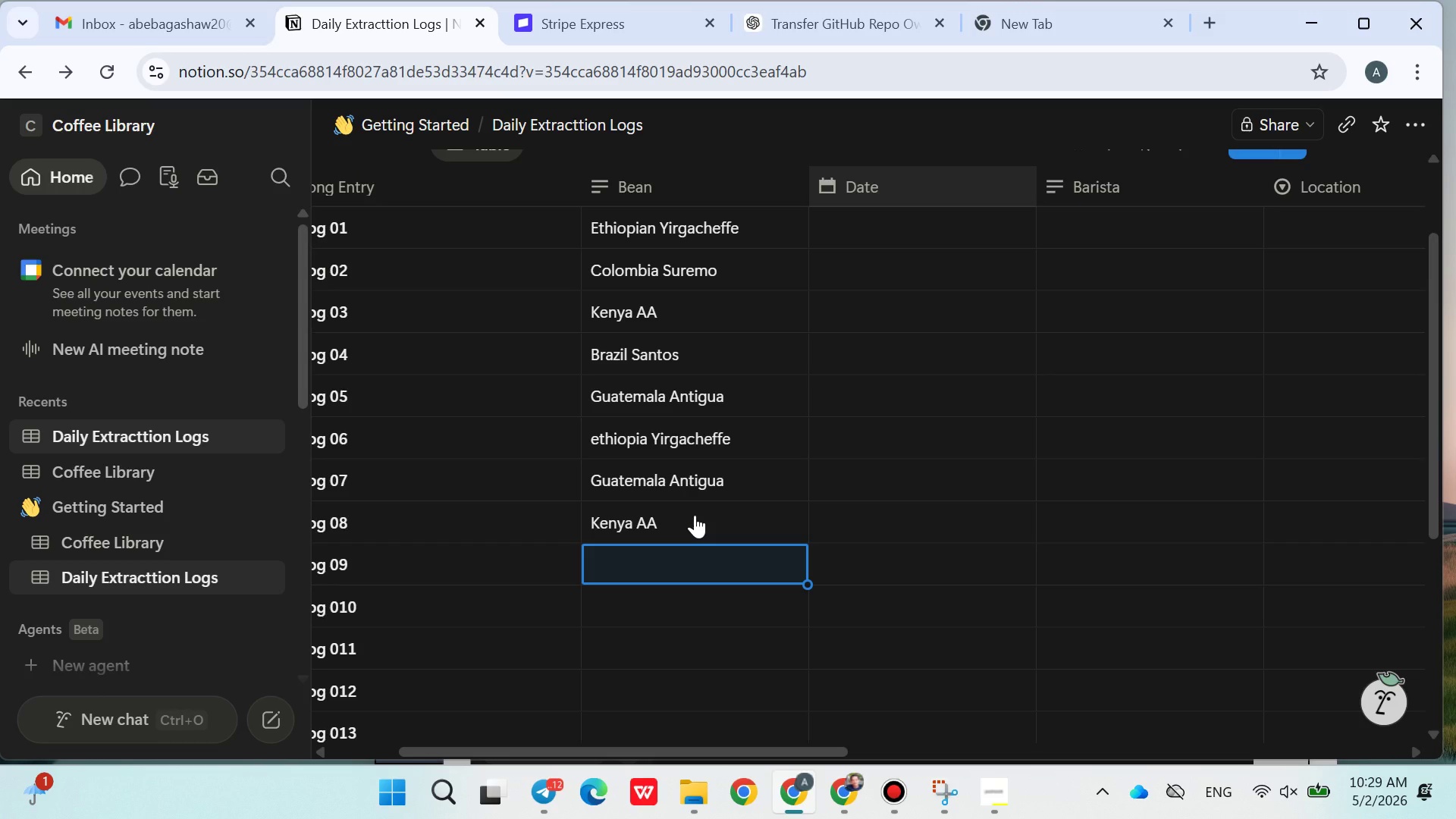 
key(Enter)
 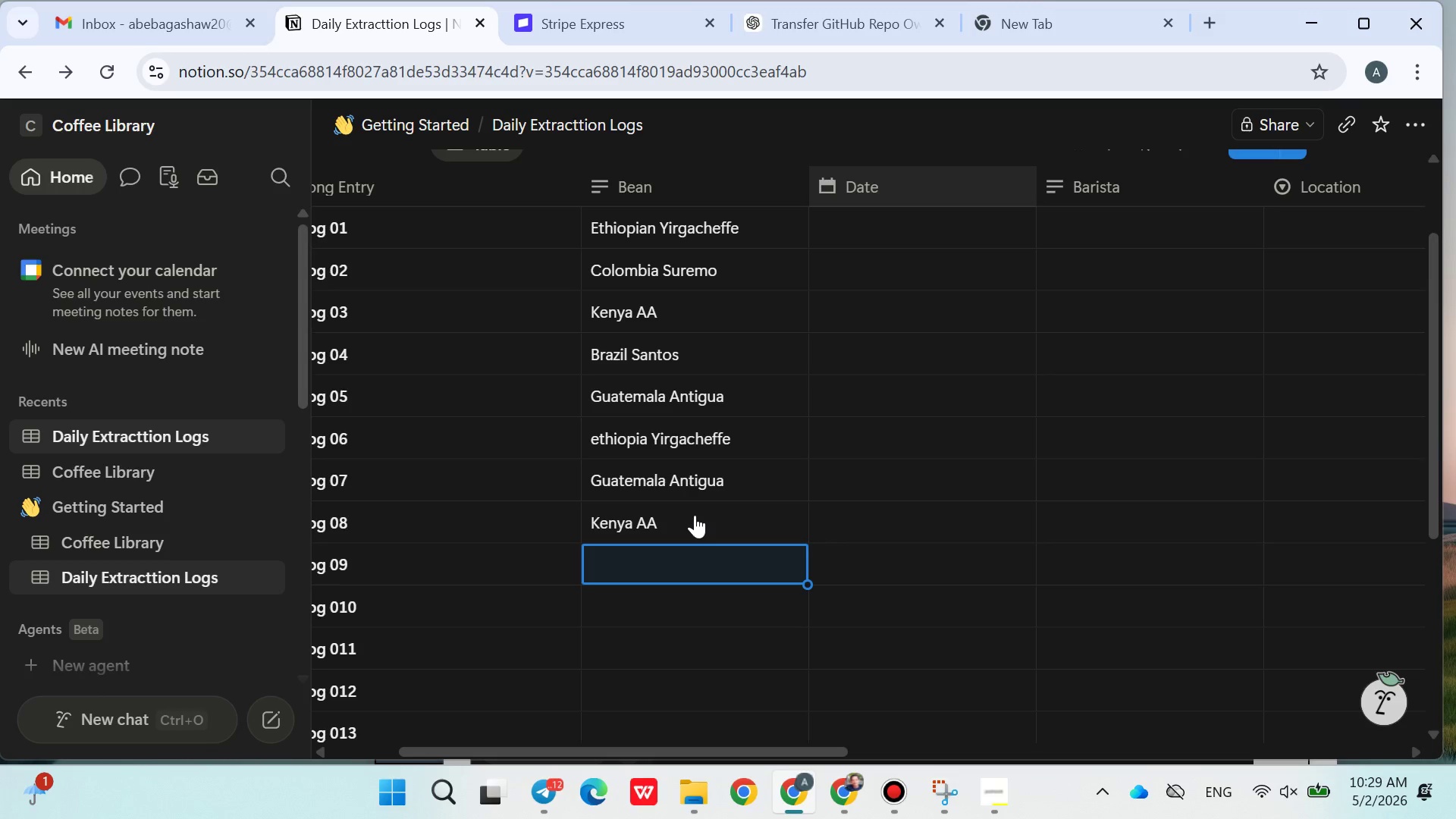 
type(Brazil Santos)
 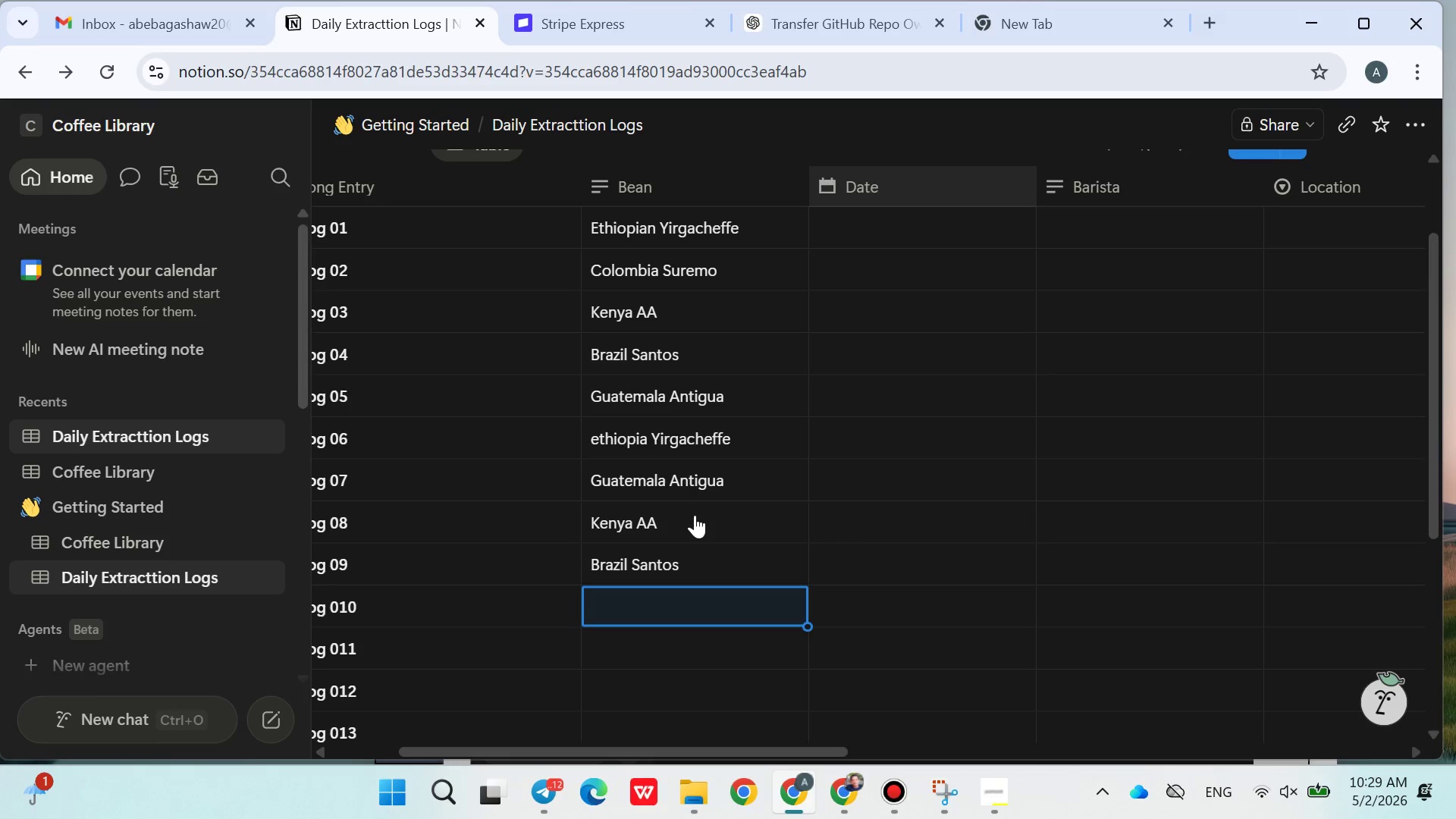 
 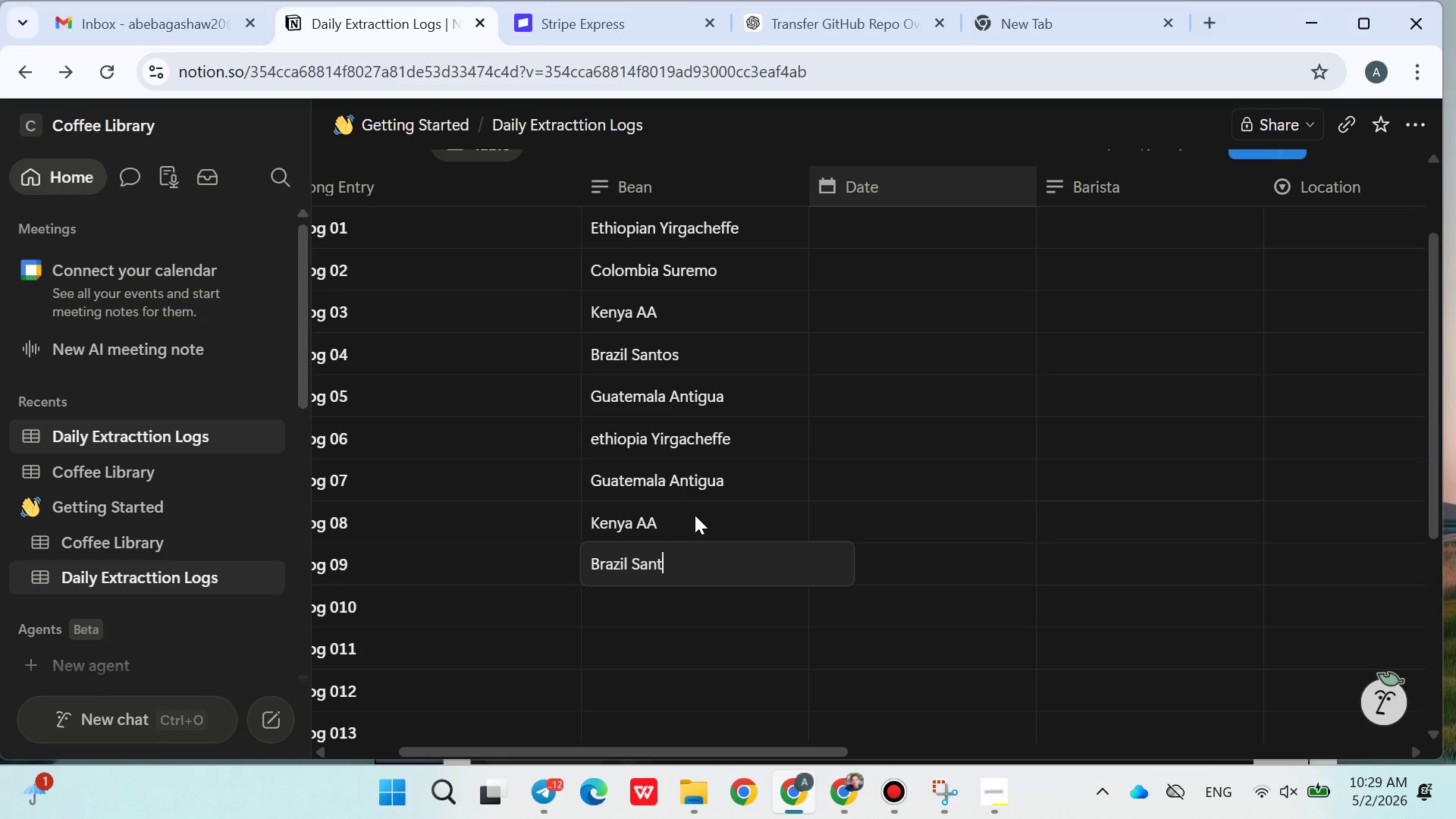 
key(Enter)
 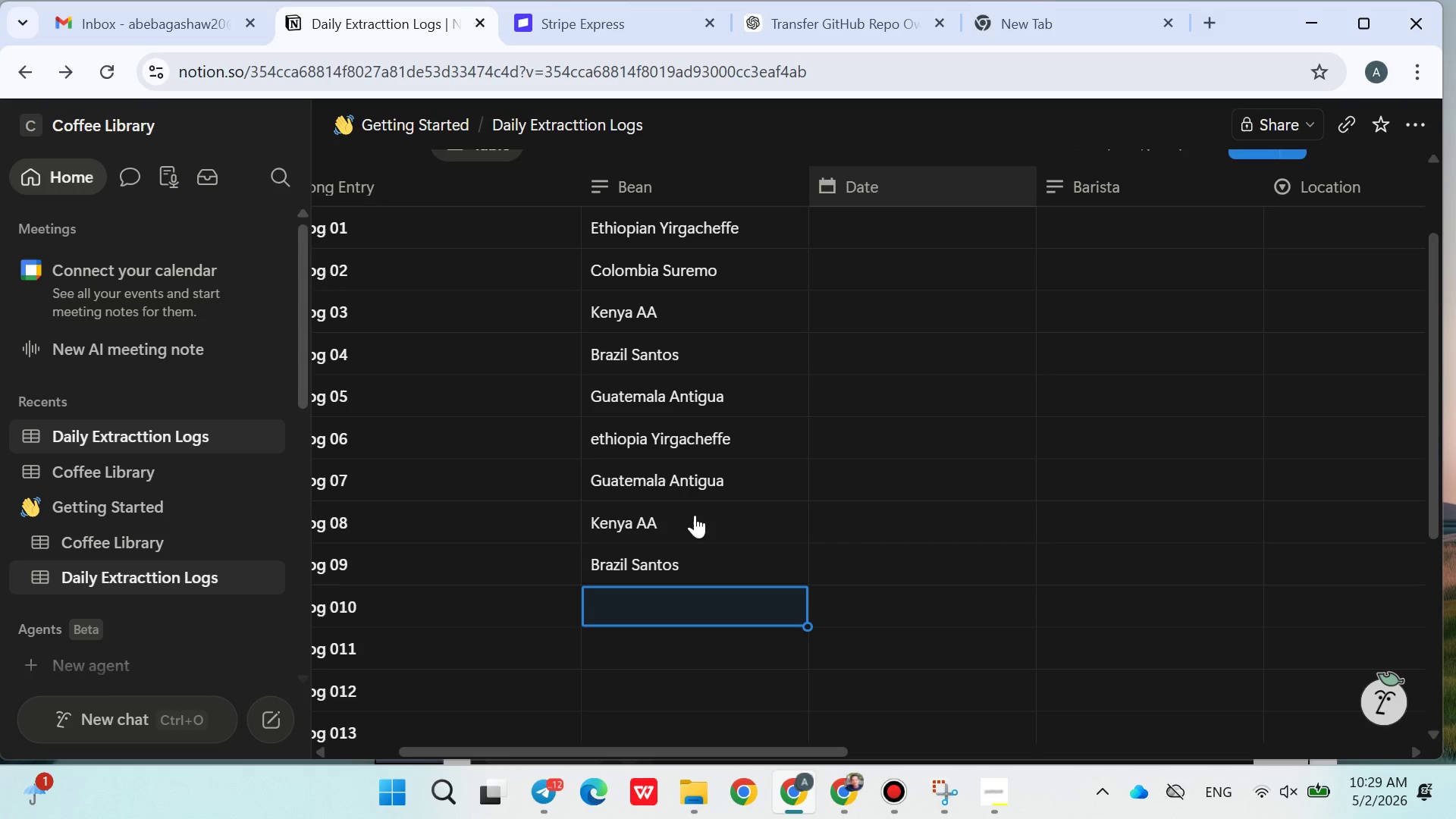 
type(Gua)
 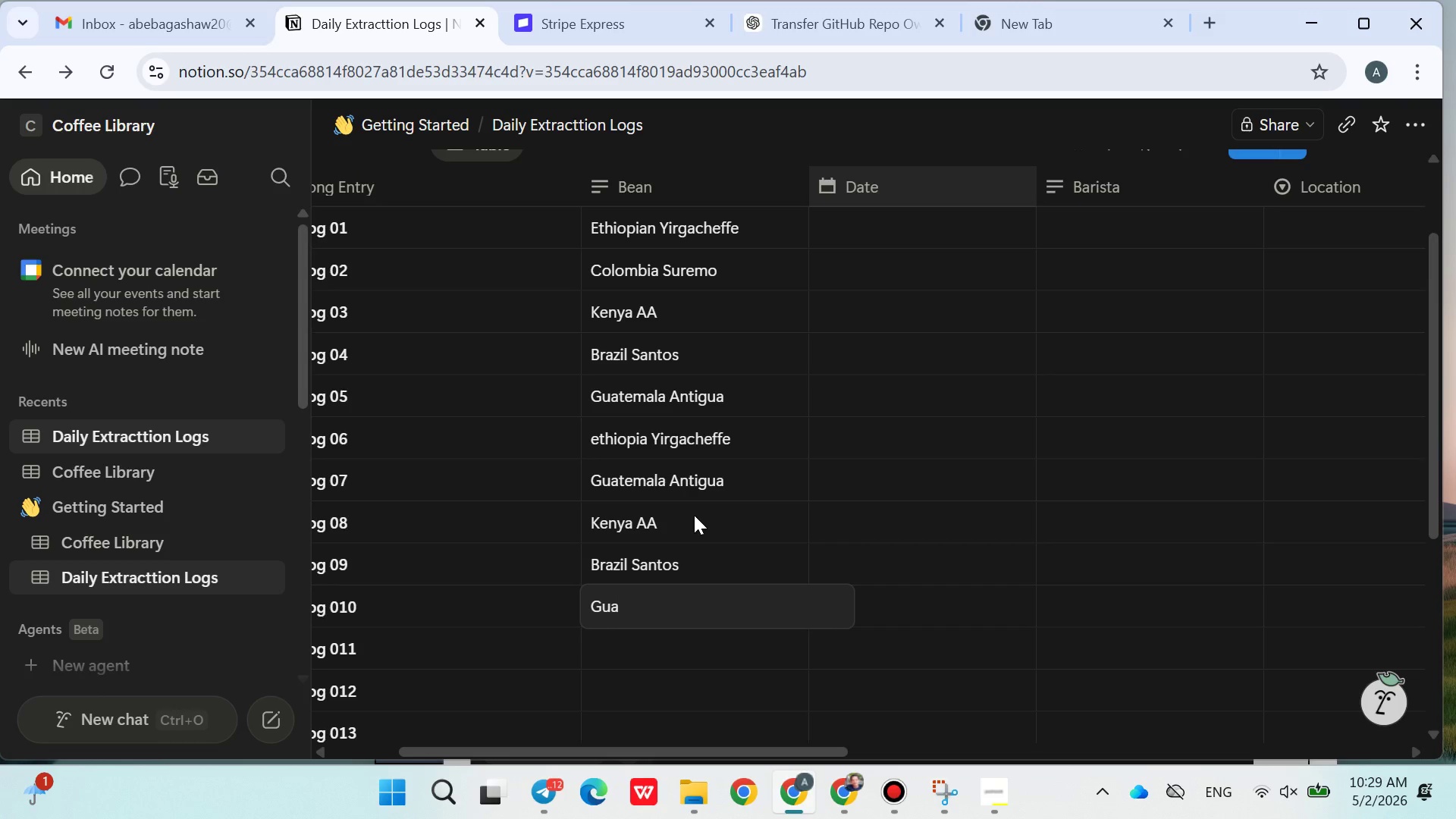 
type(temala Antigua)
 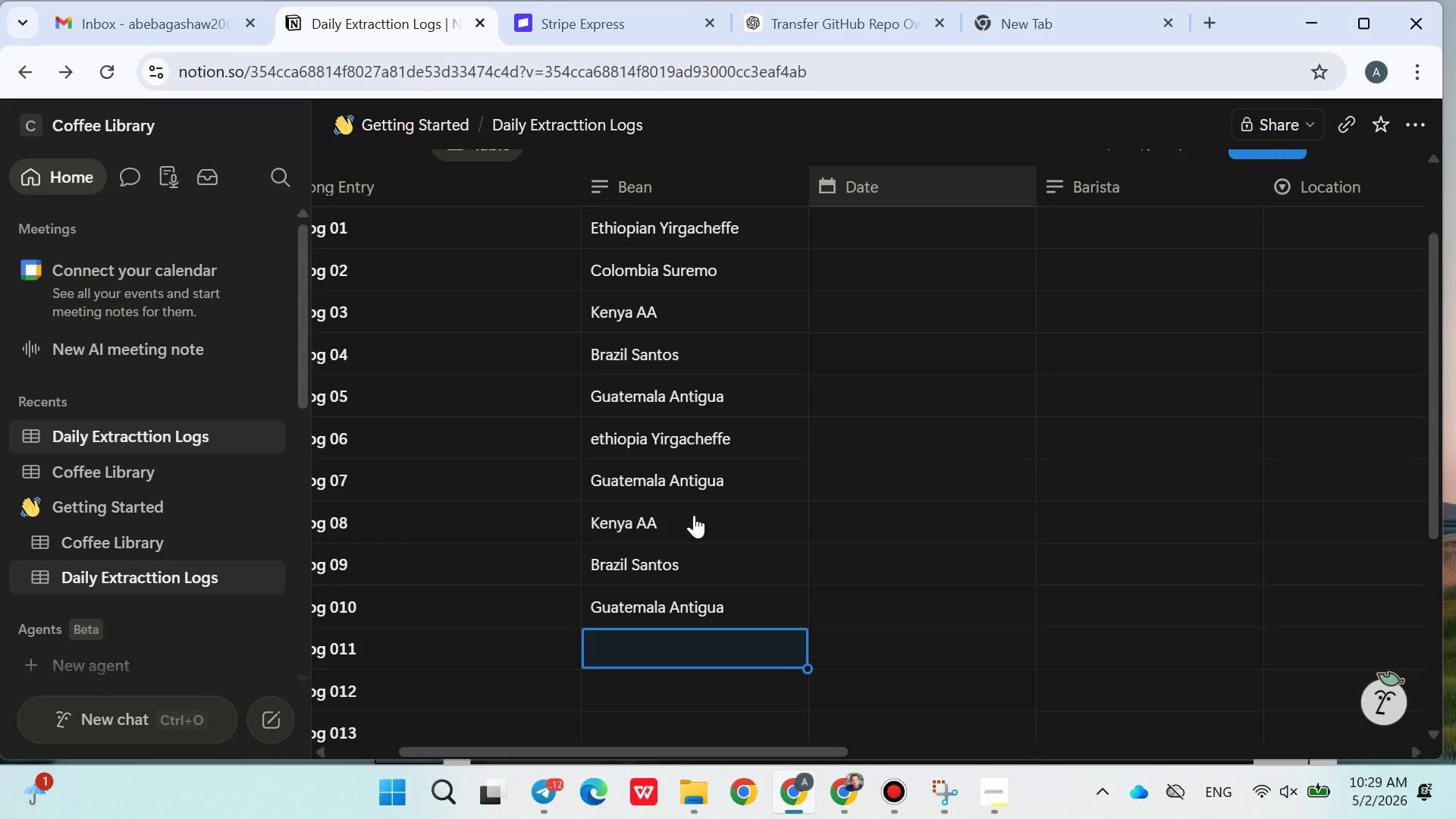 
 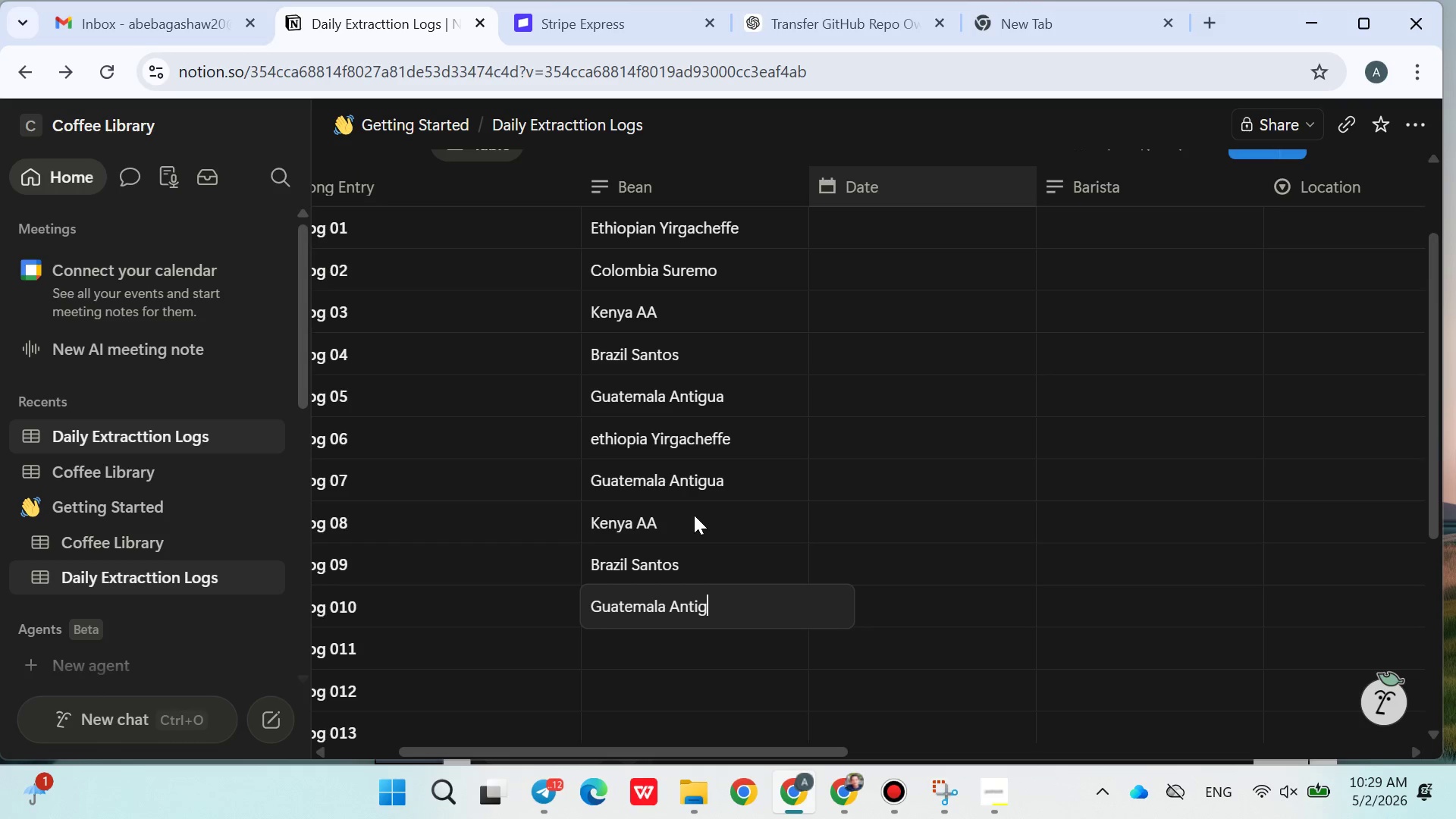 
key(Enter)
 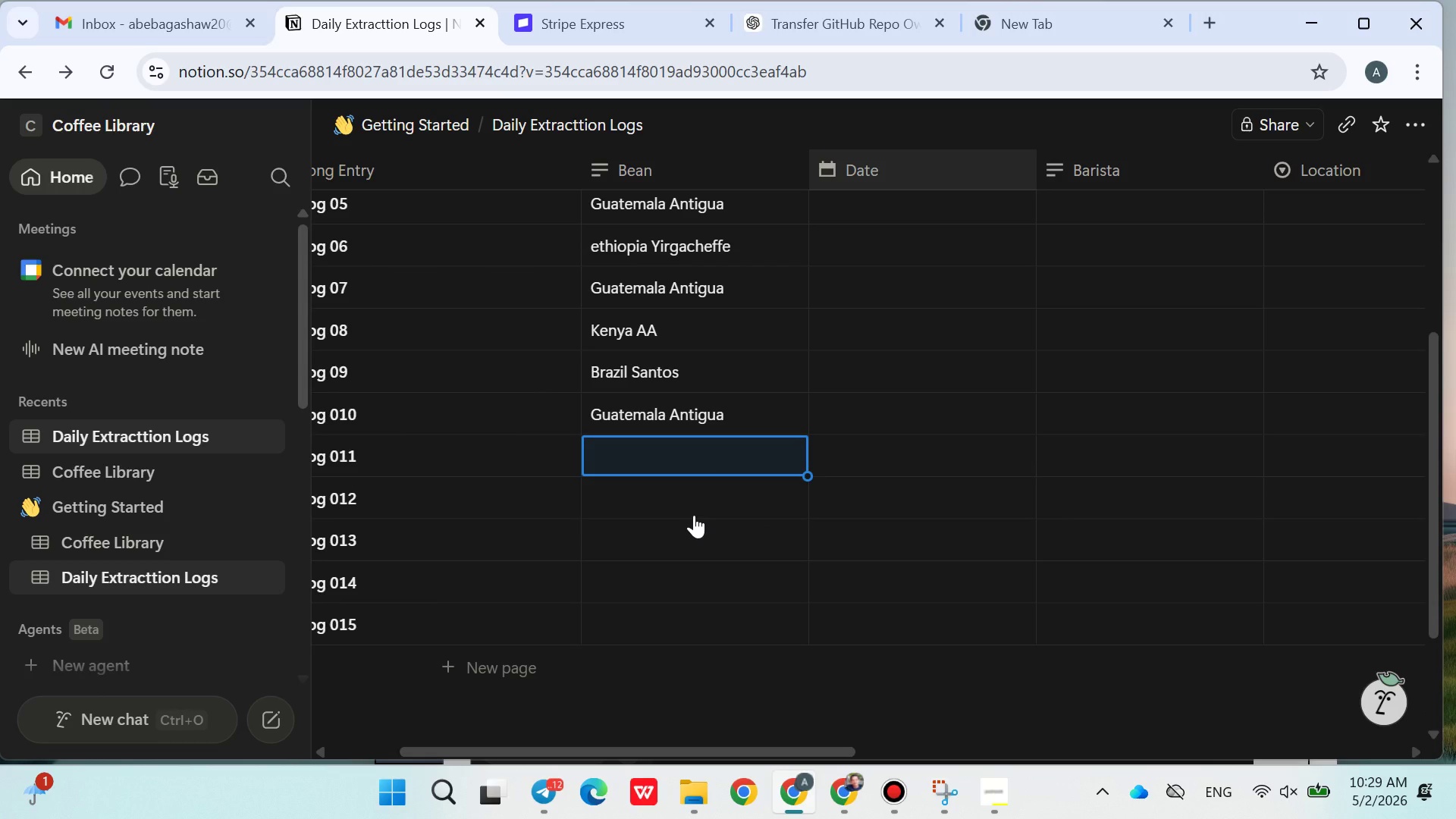 
wait(5.14)
 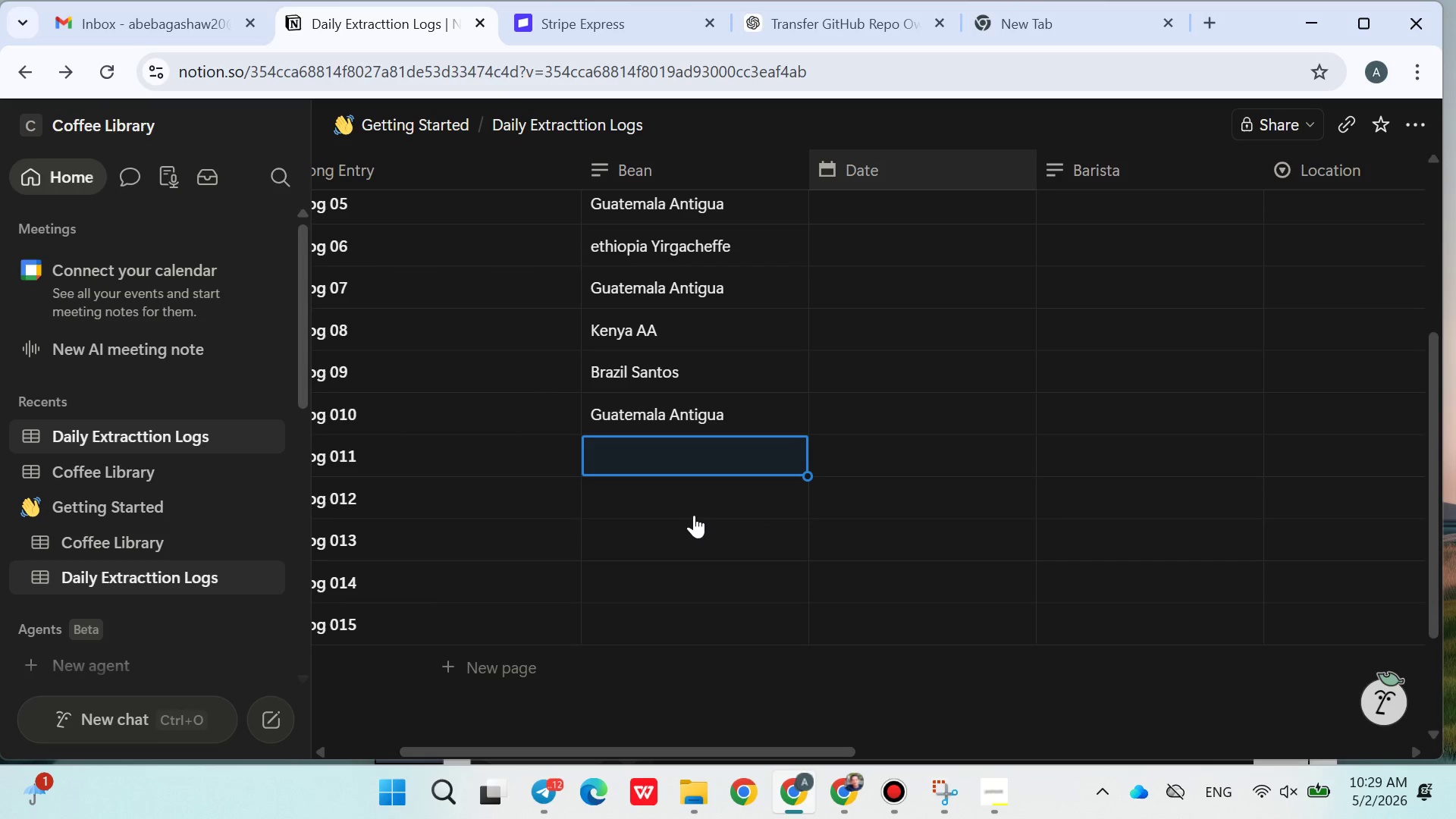 
type(Ethiopian Yirgacheffe)
 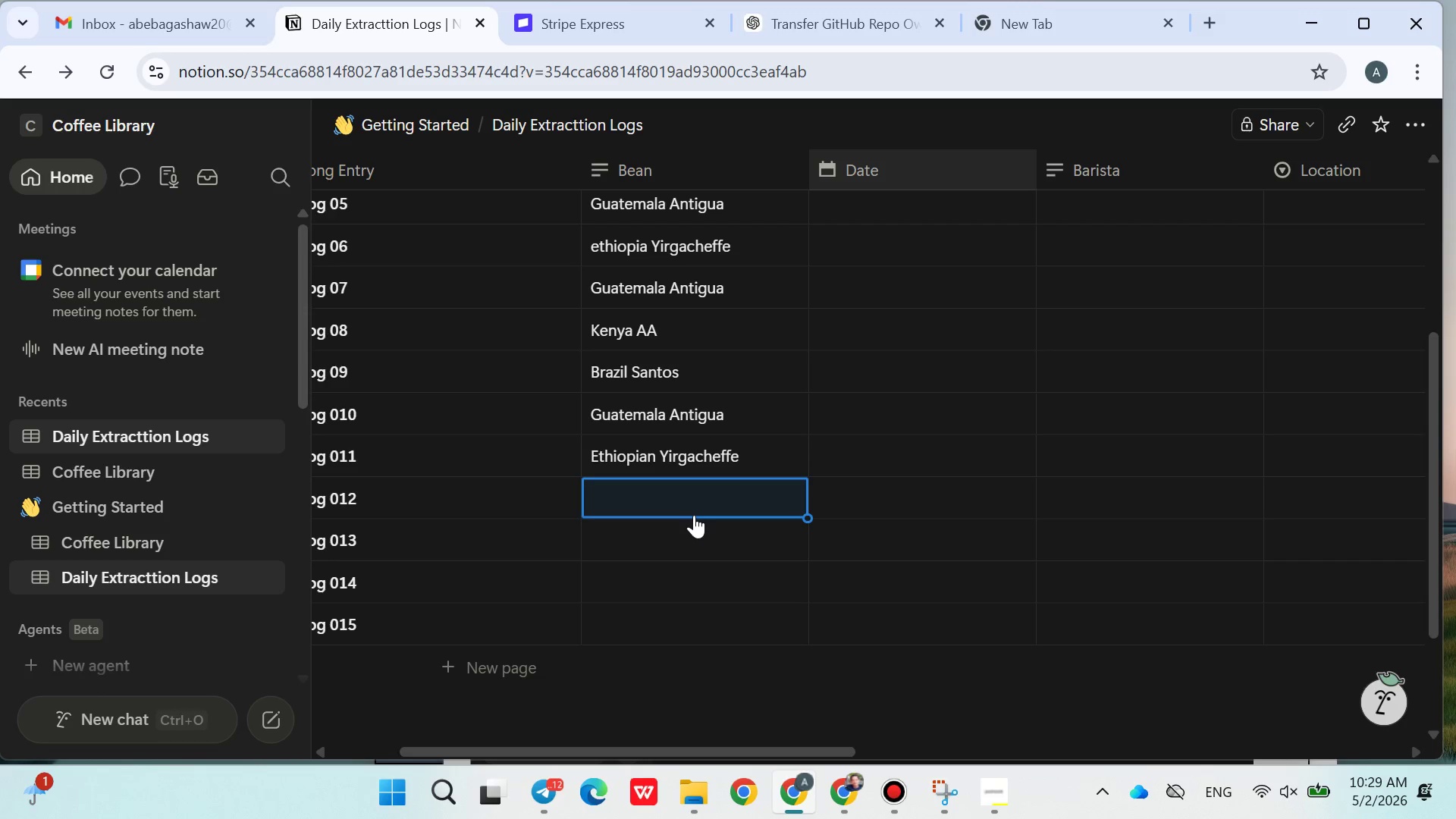 
 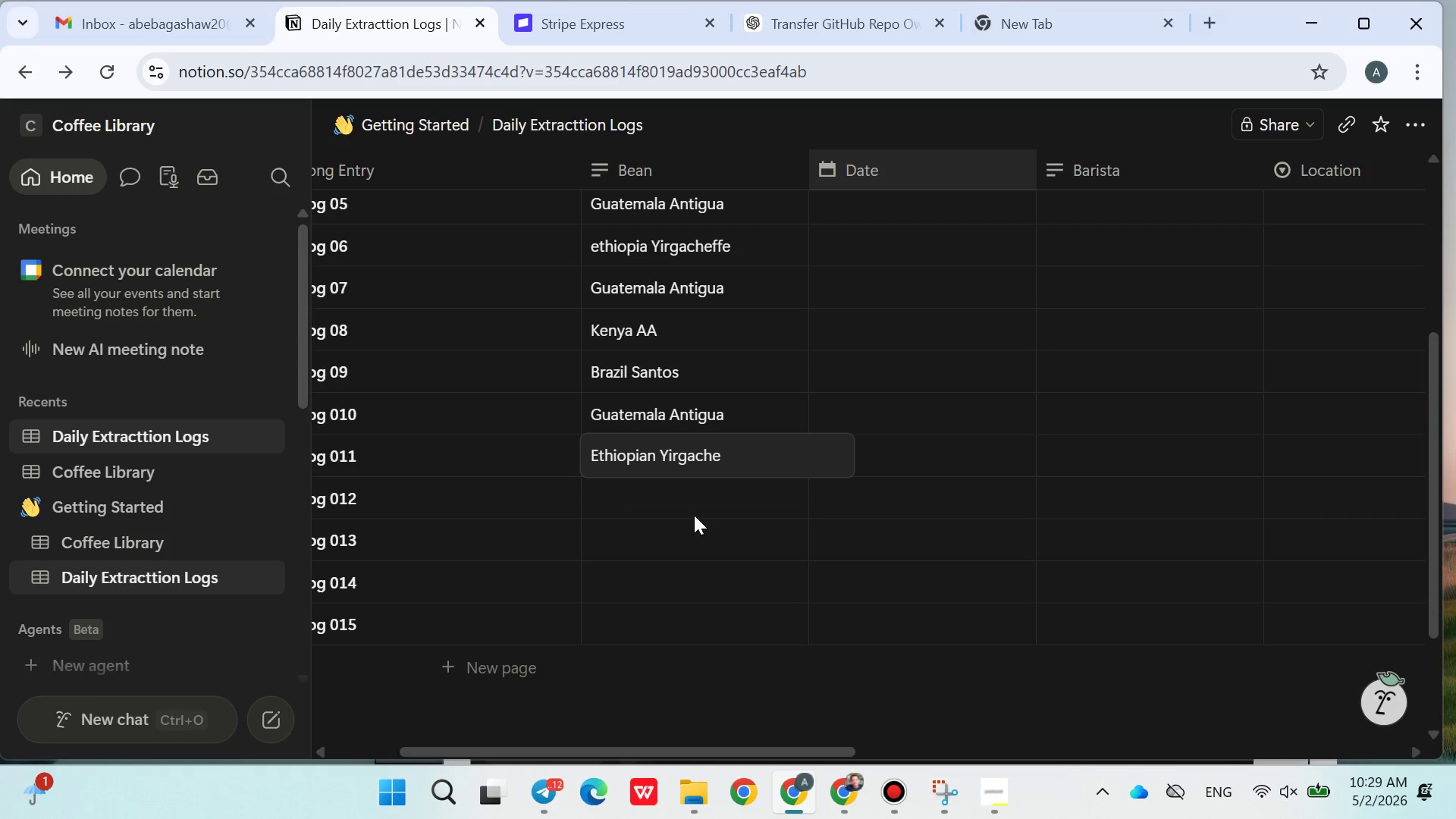 
key(Enter)
 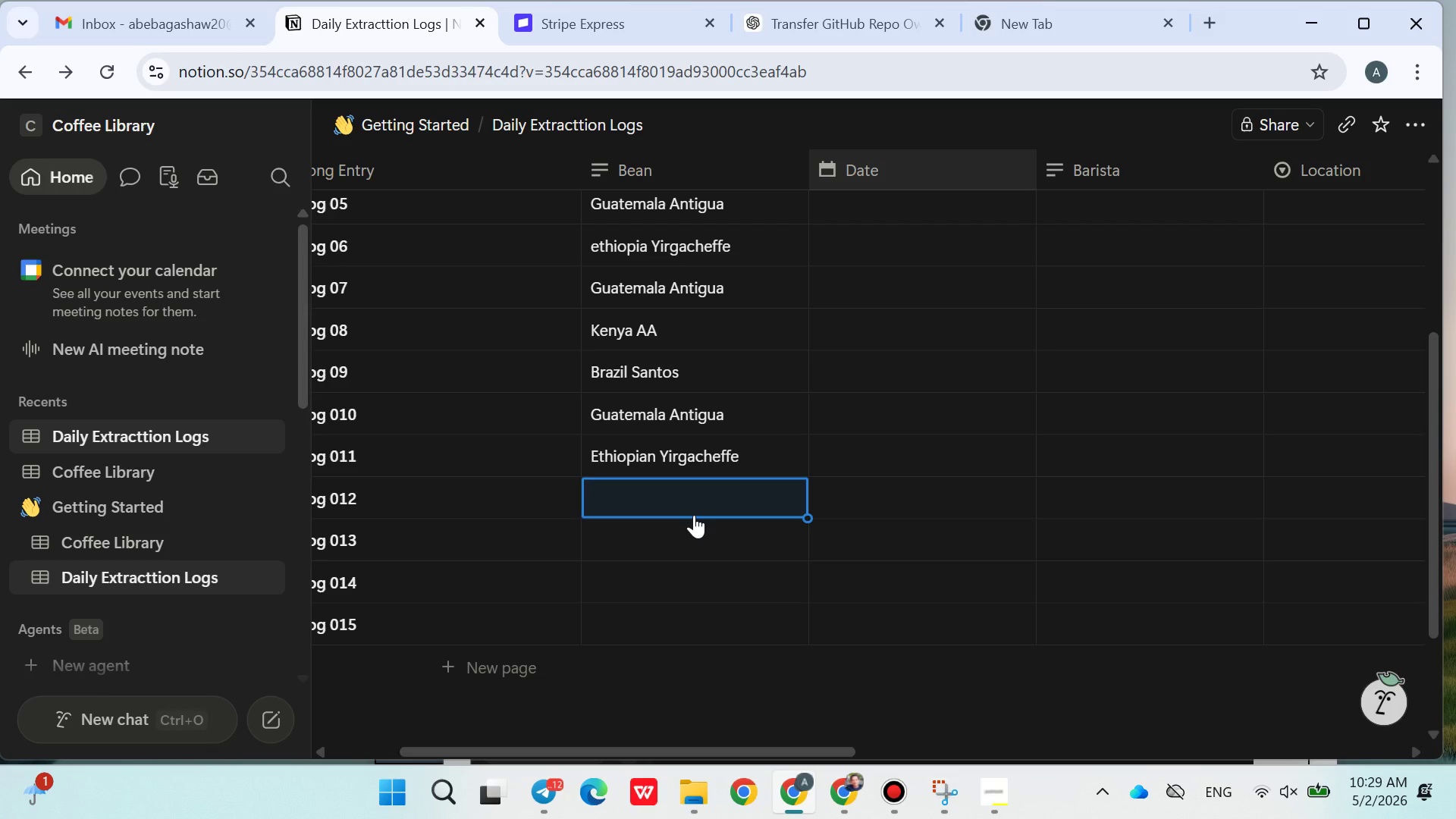 
type(Colombia supremo)
 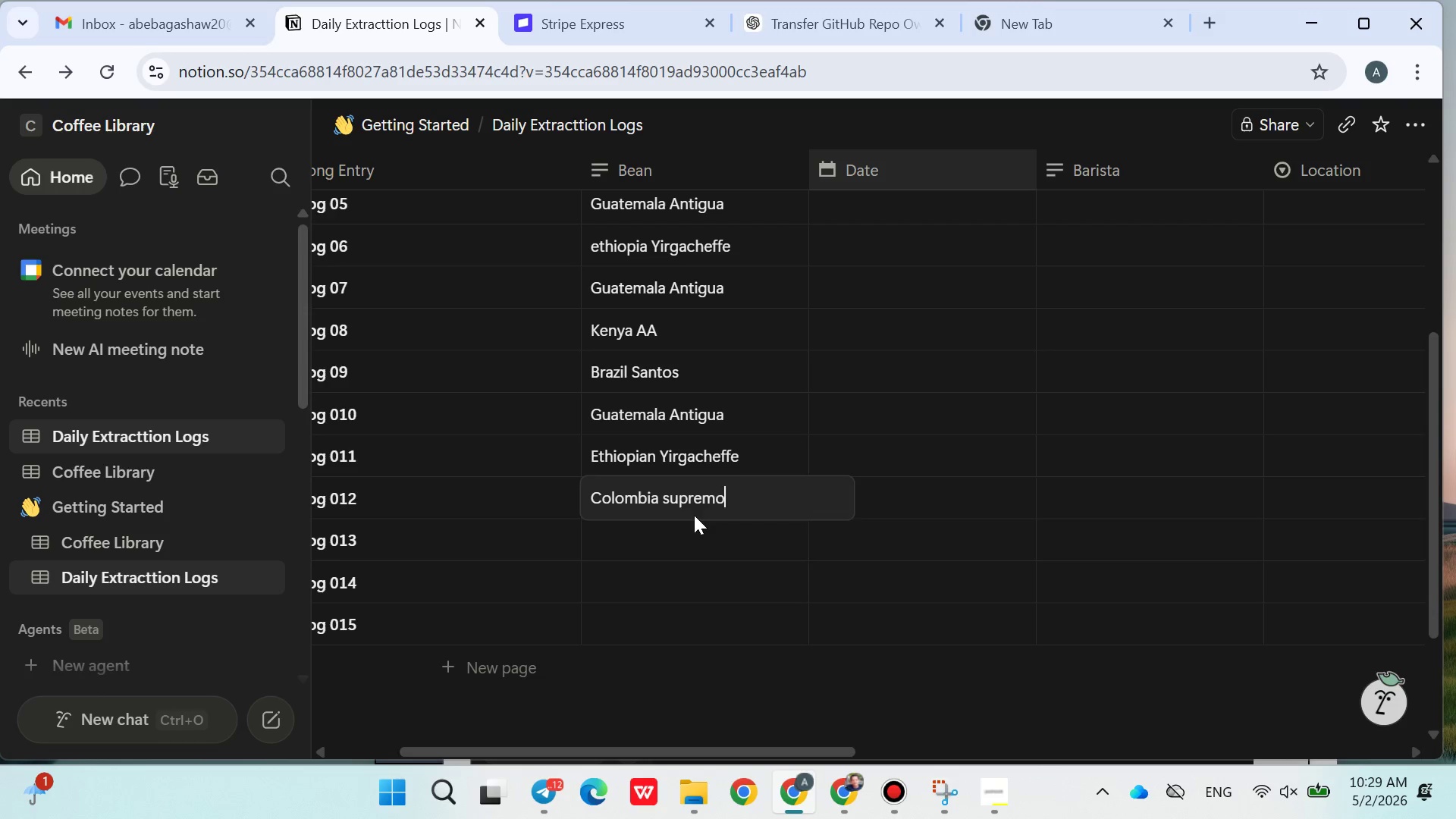 
key(Enter)
 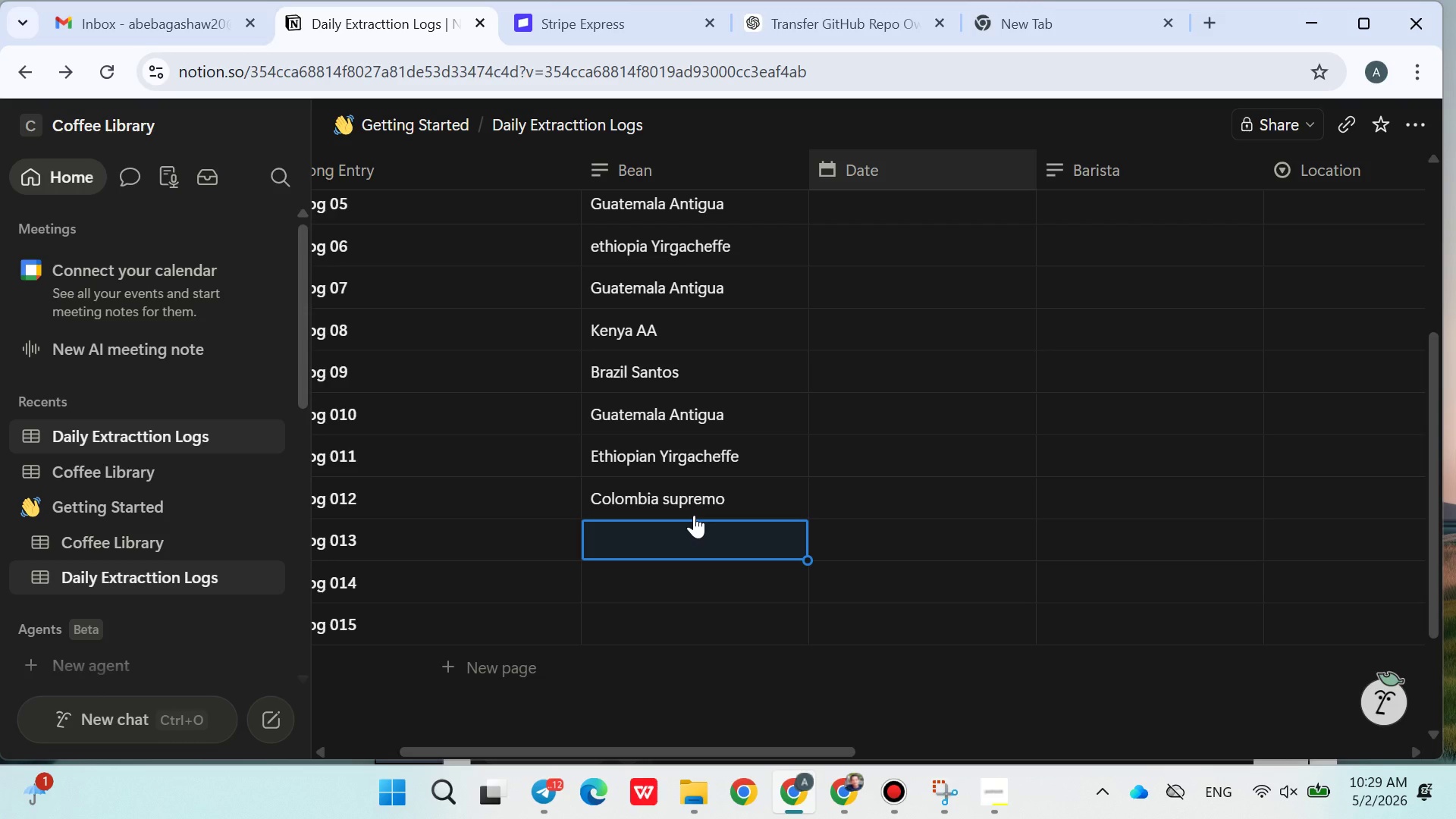 
type(L)
key(Backspace)
type(Kenya AA)
 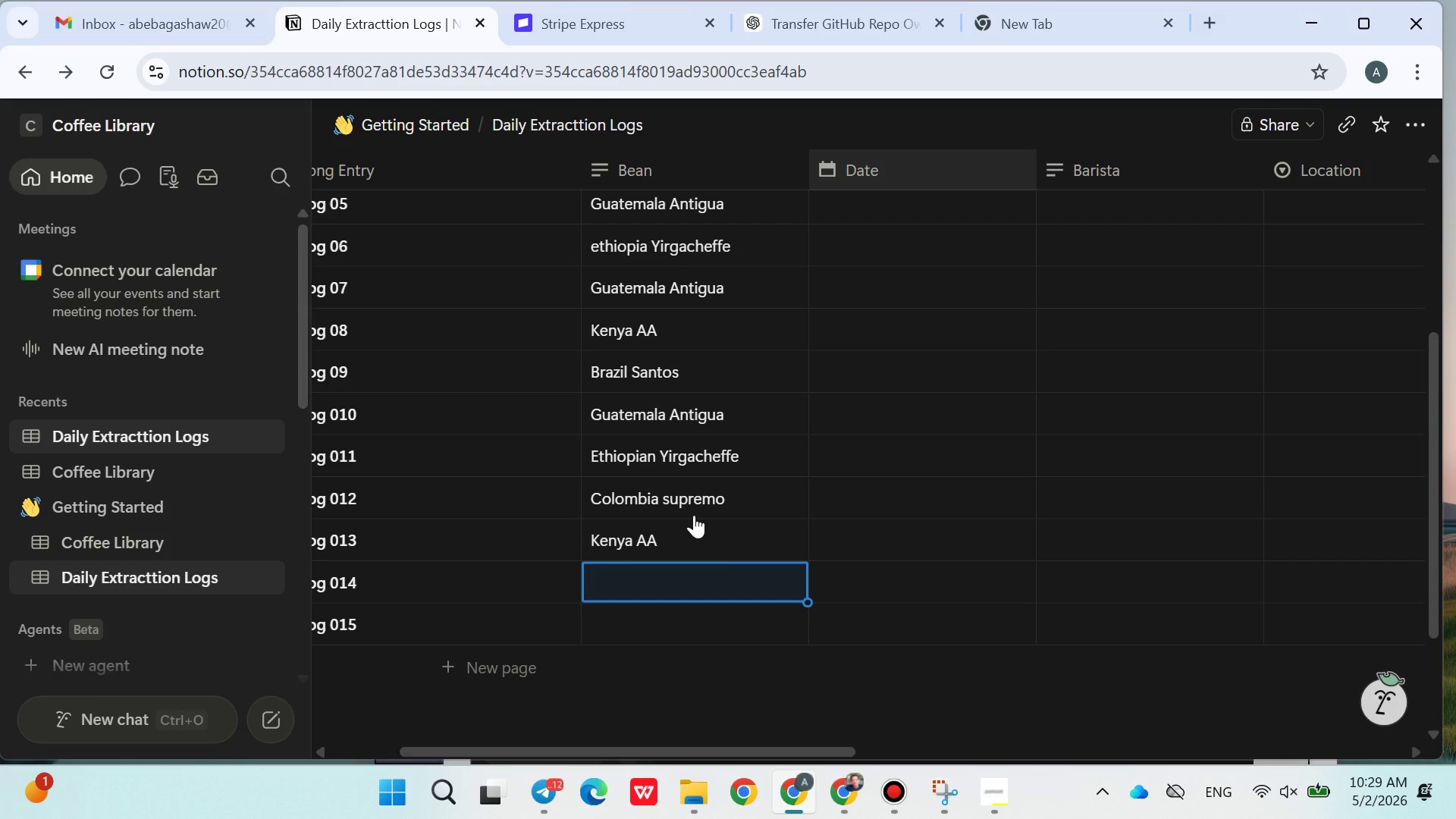 
 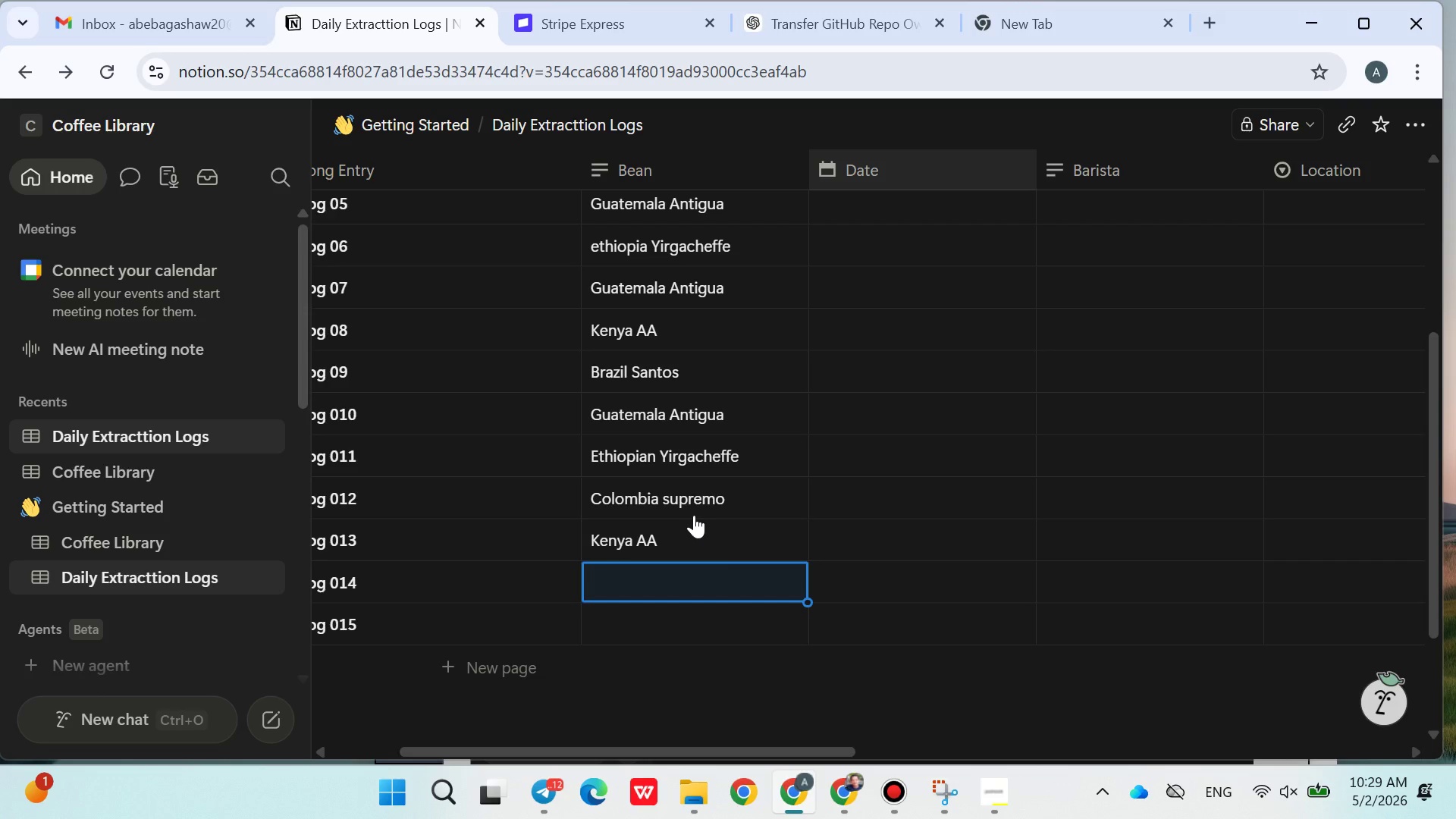 
key(Enter)
 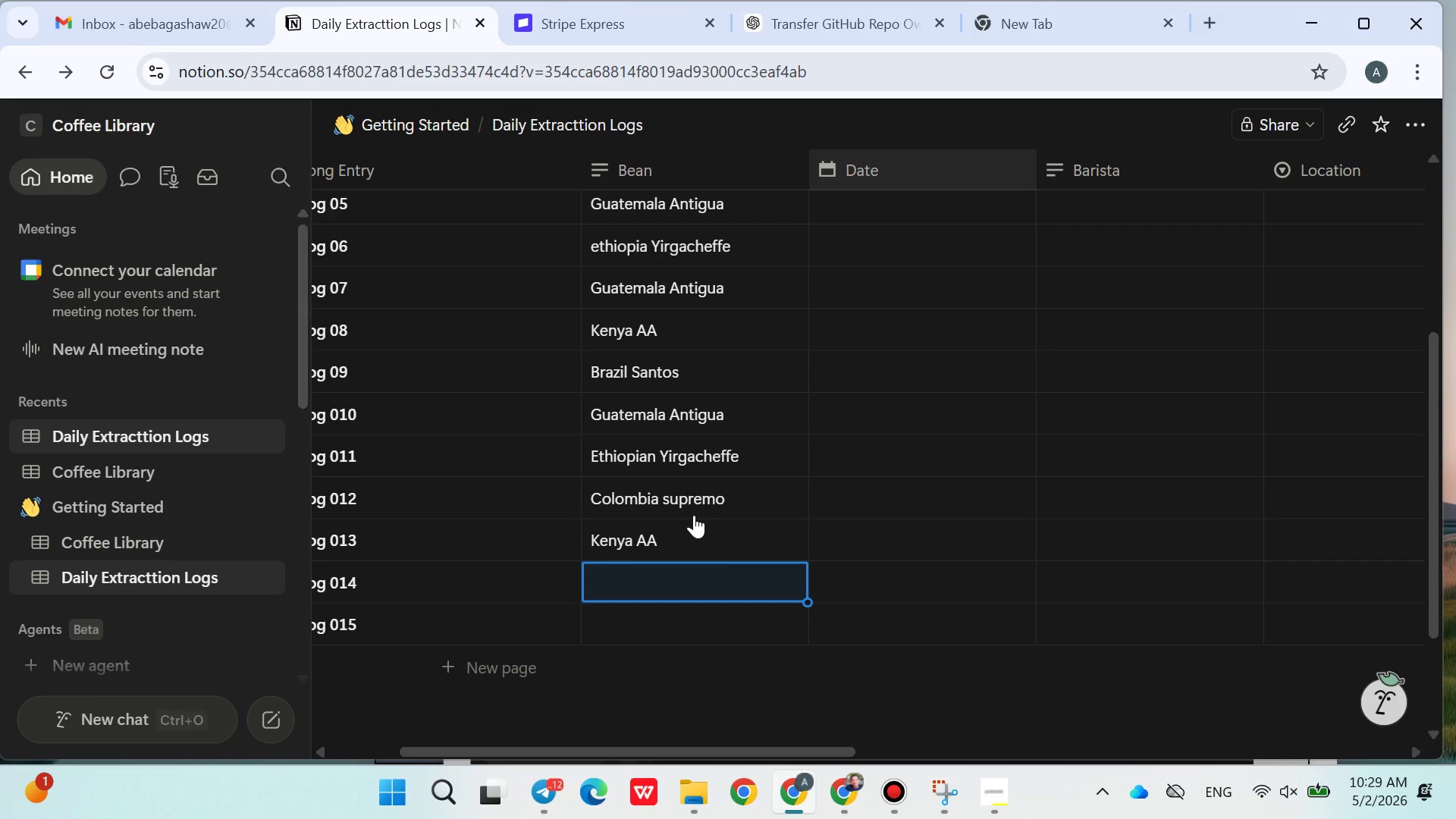 
type(Brazil Santos)
 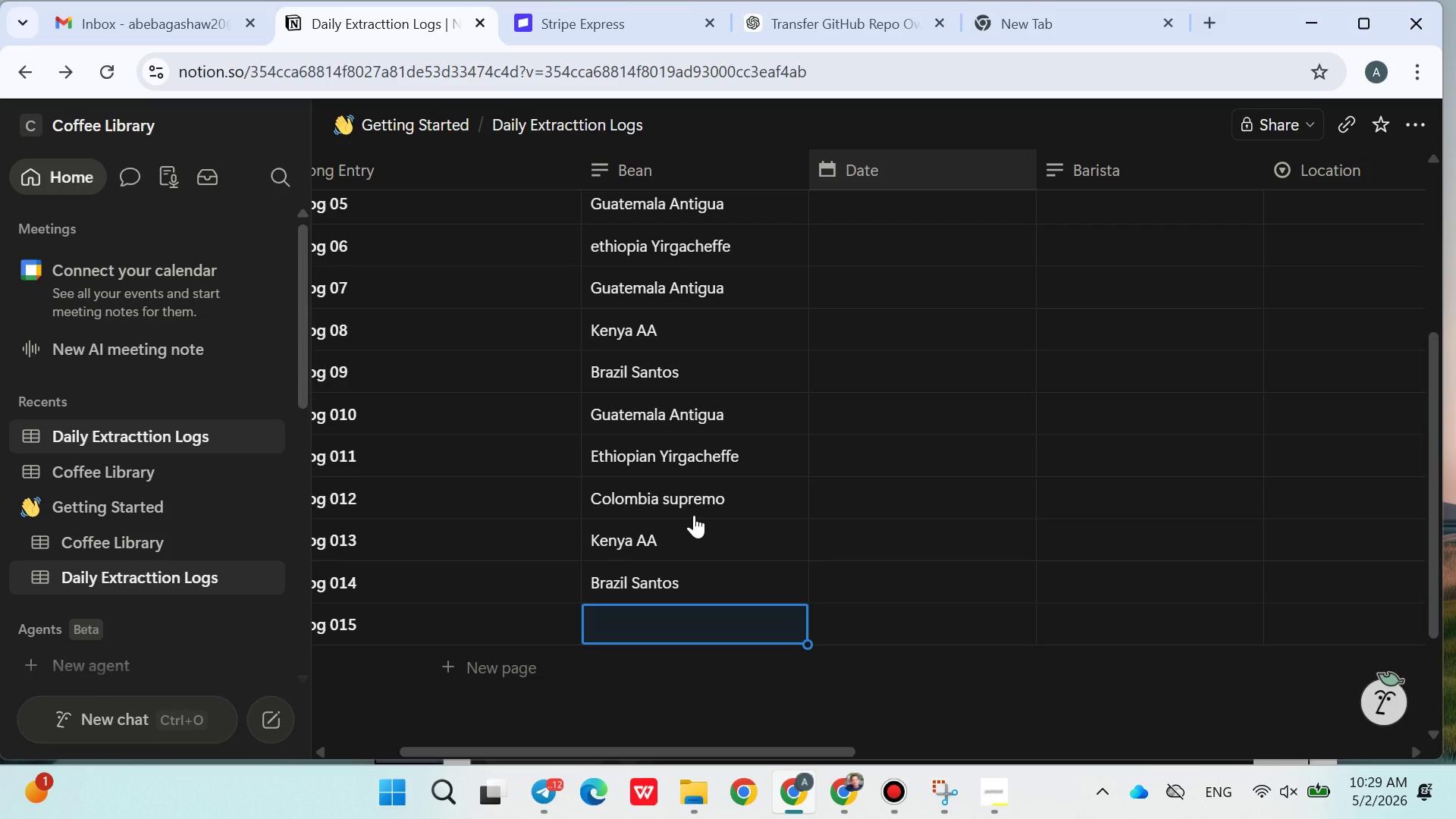 
 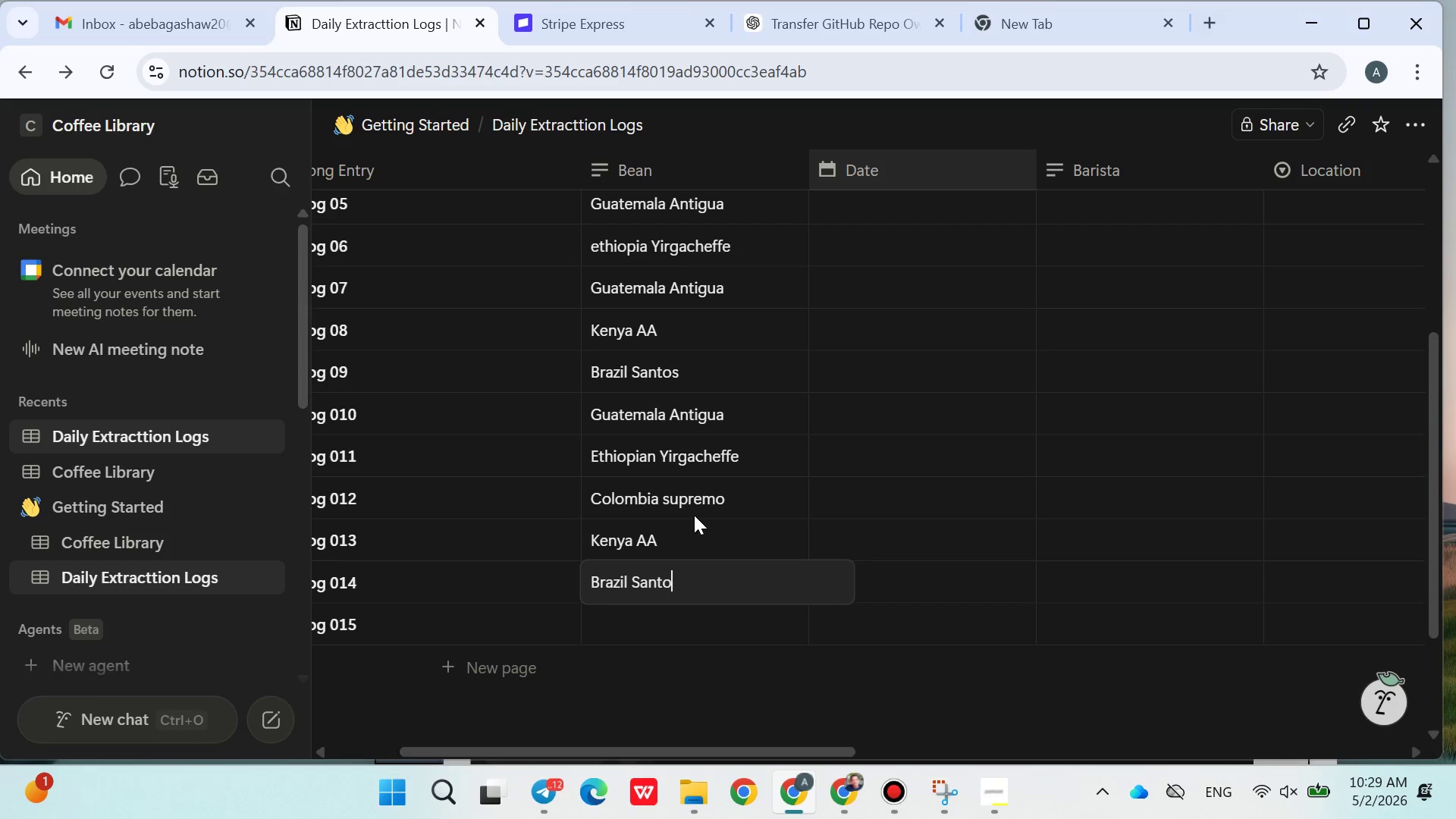 
key(Enter)
 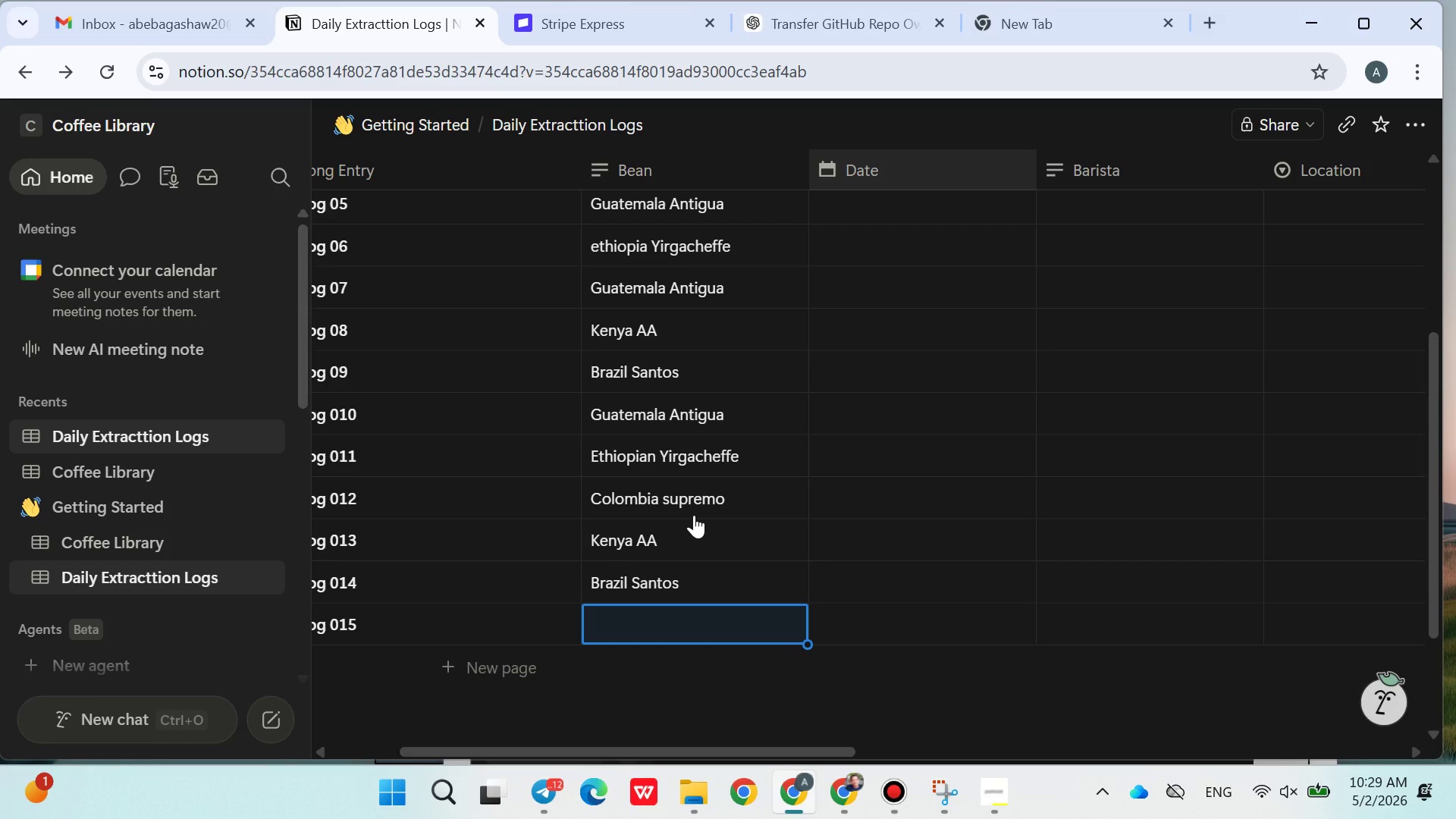 
type(Guatemala Antigua)
 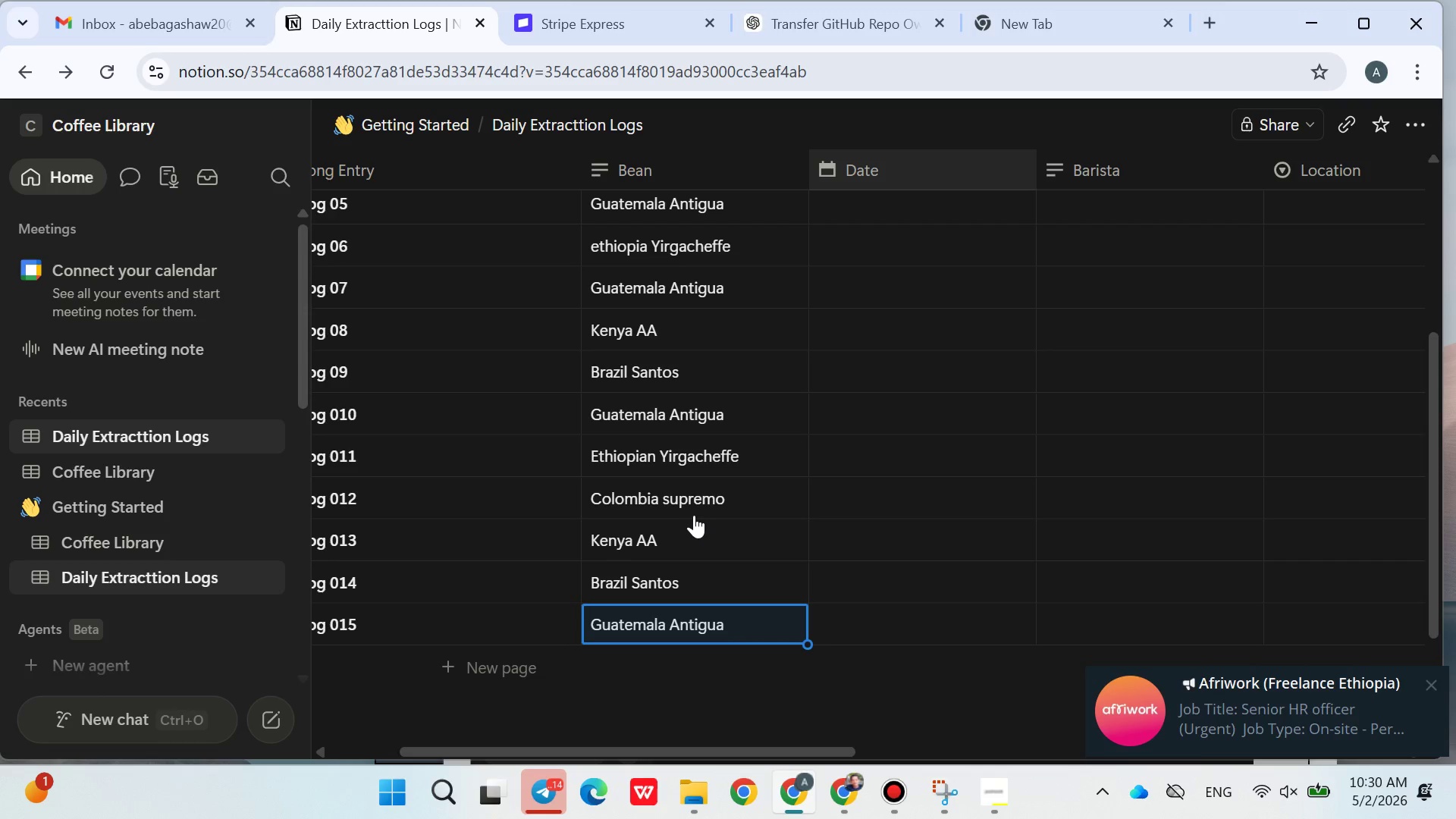 
 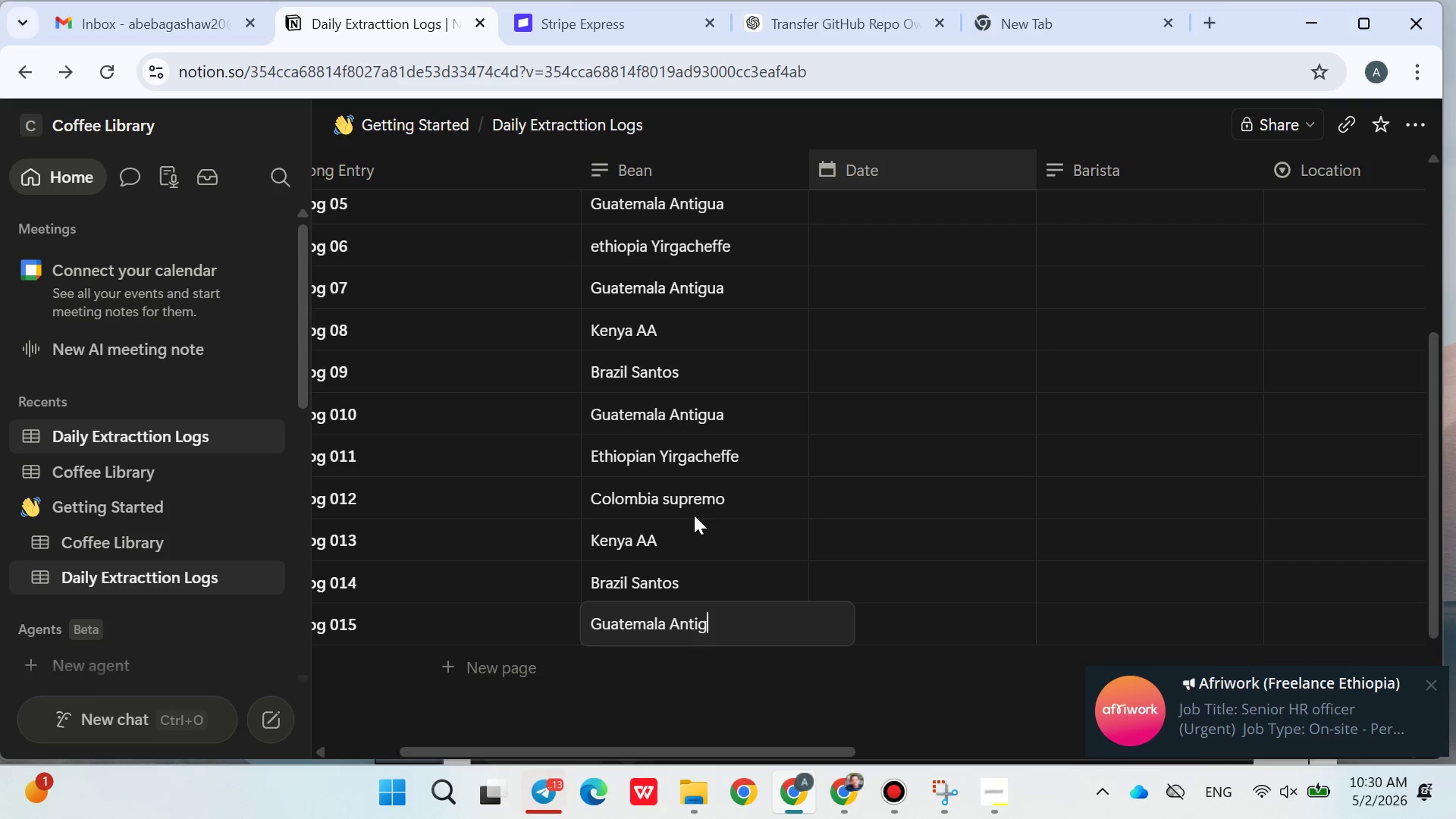 
key(Enter)
 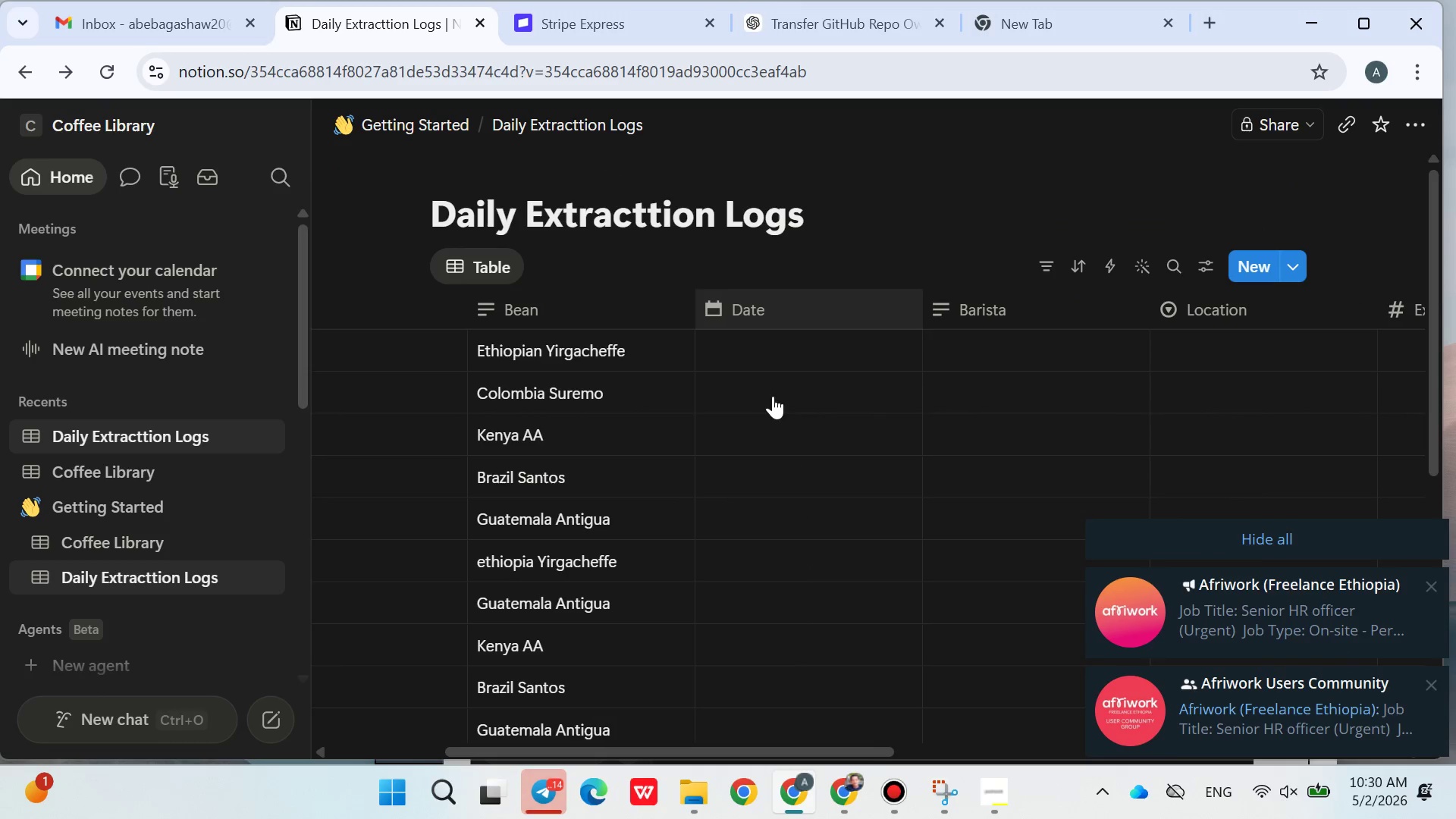 
left_click([1196, 529])
 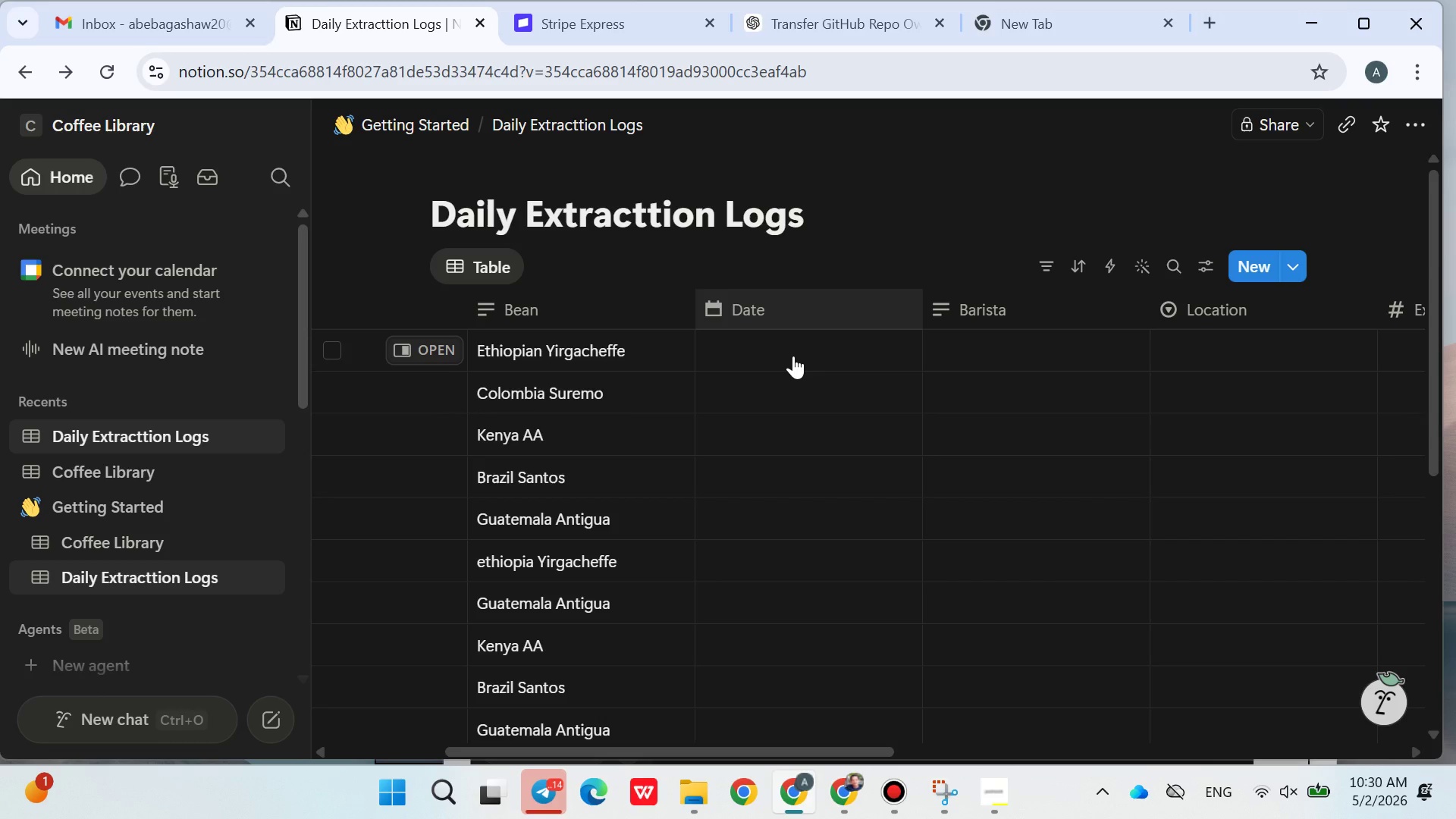 
wait(44.81)
 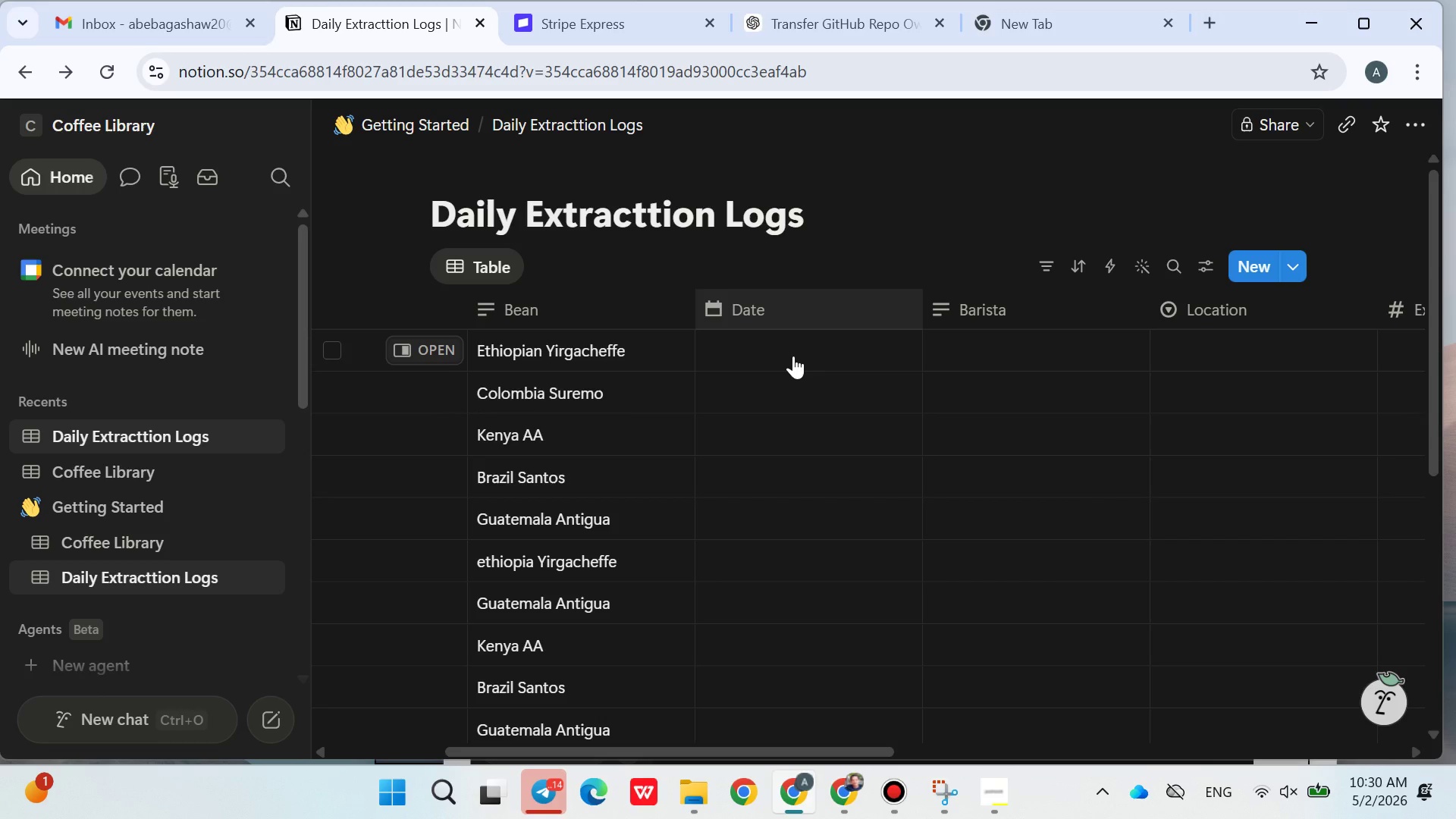 
left_click([780, 356])
 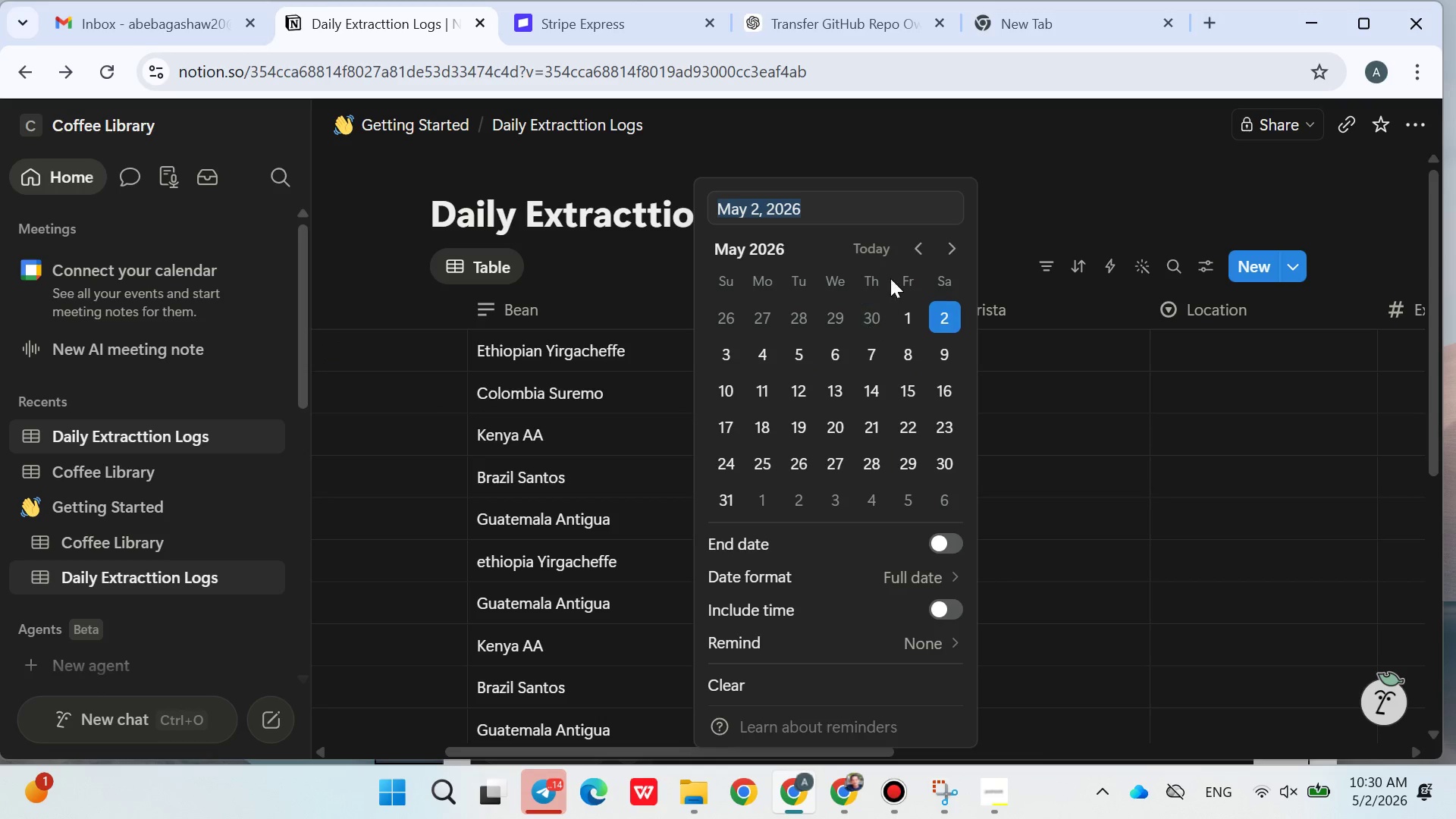 
double_click([913, 253])
 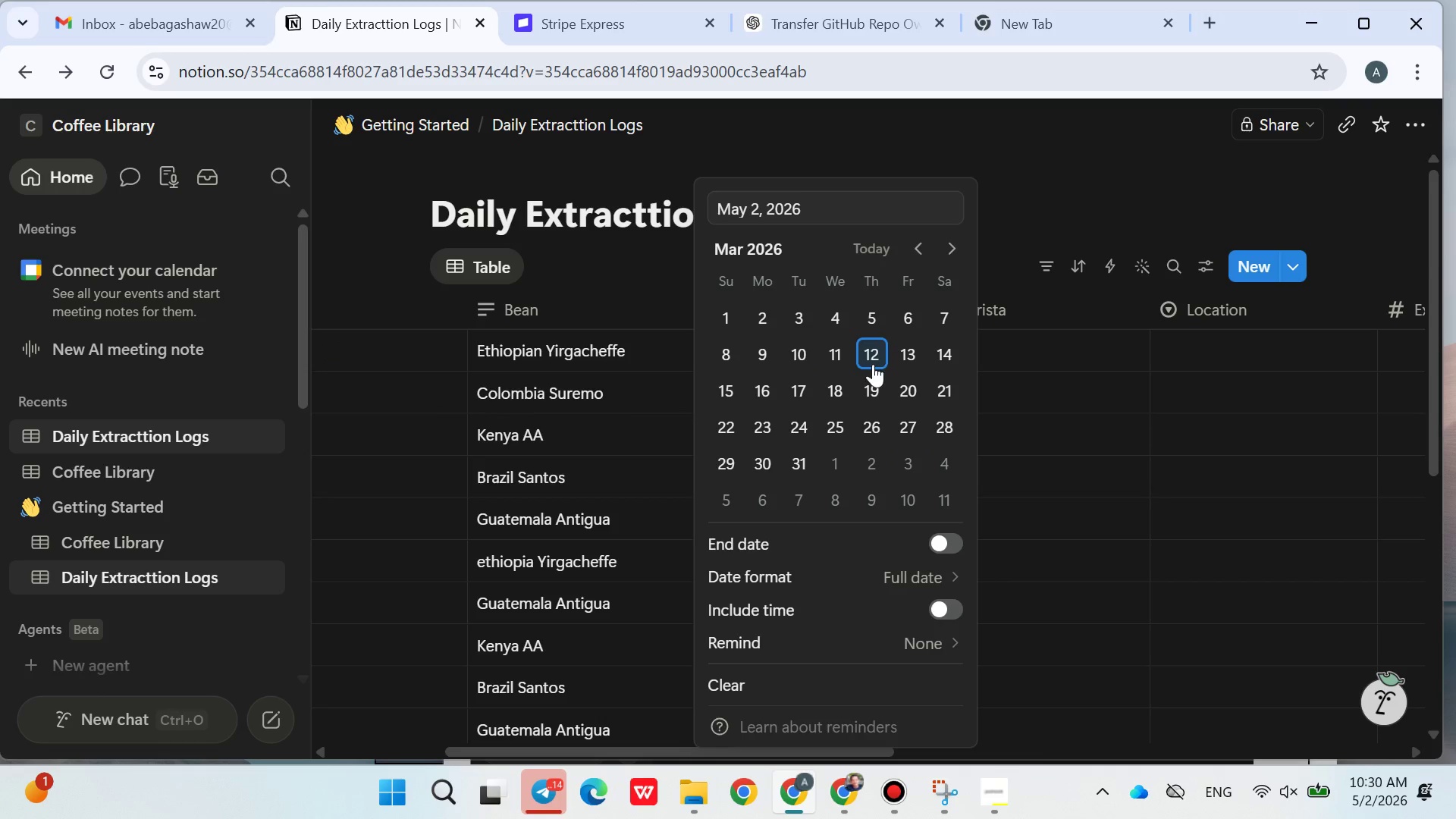 
triple_click([873, 364])
 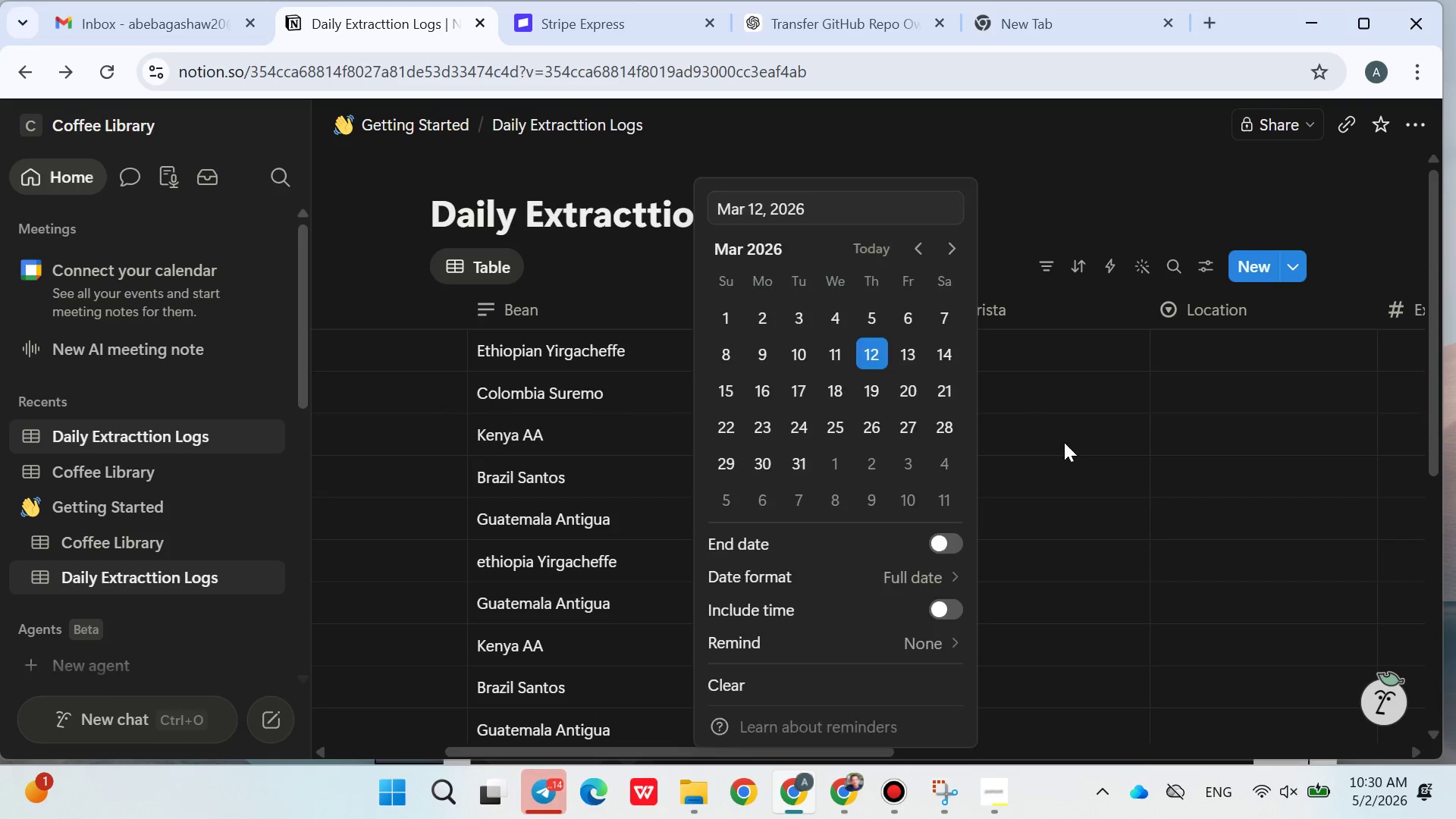 
triple_click([1064, 442])
 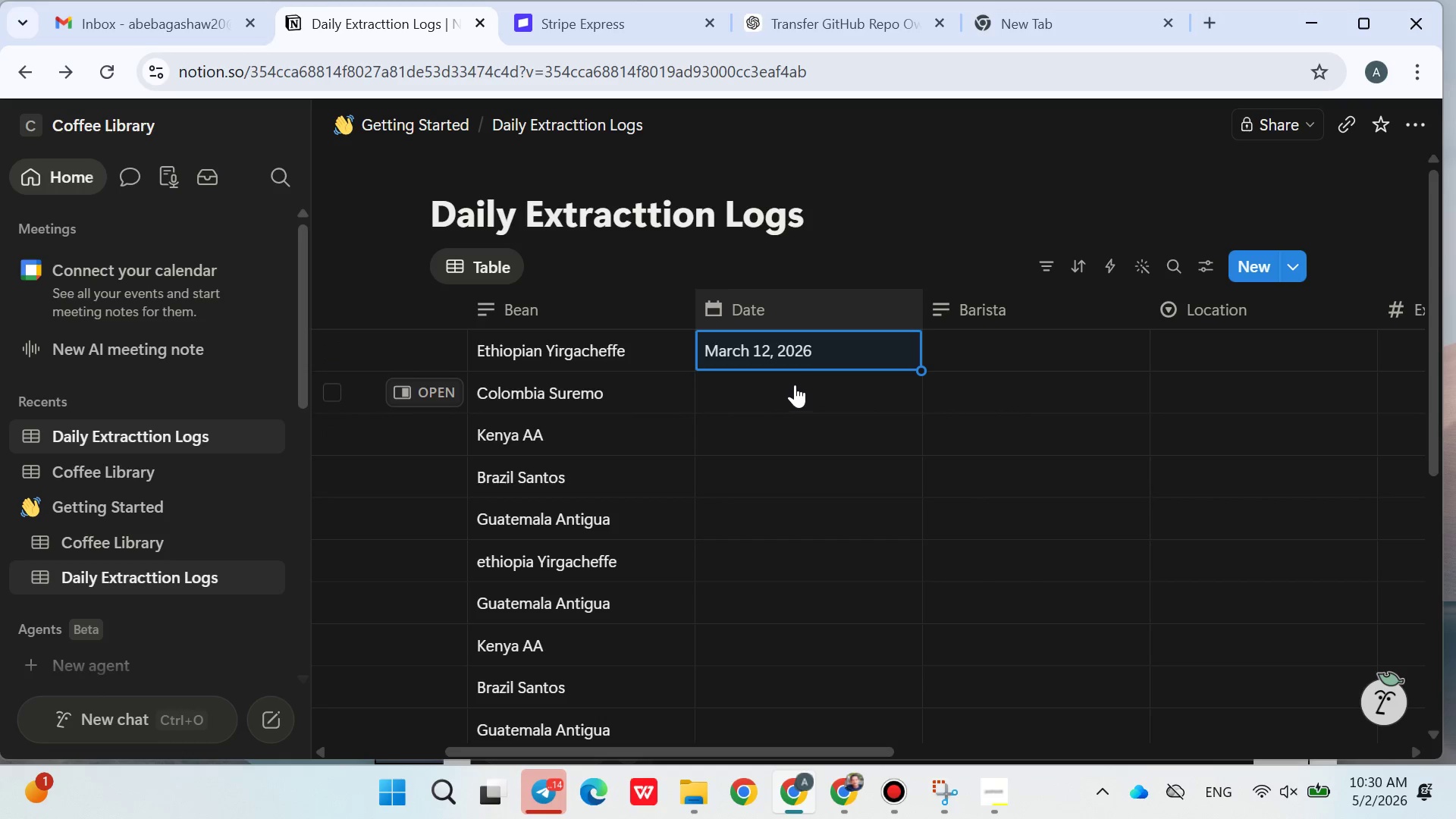 
left_click([795, 384])
 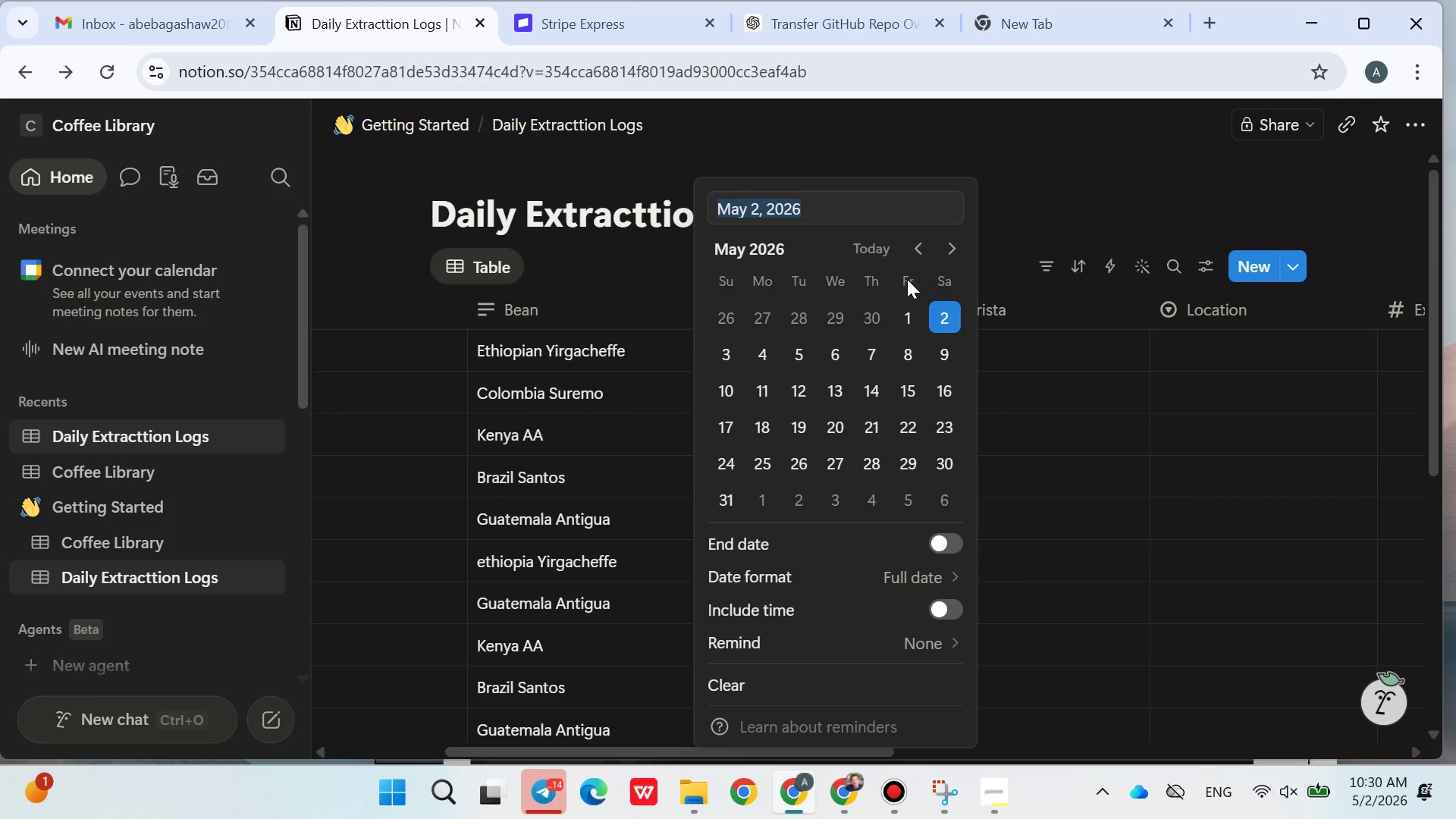 
left_click([908, 256])
 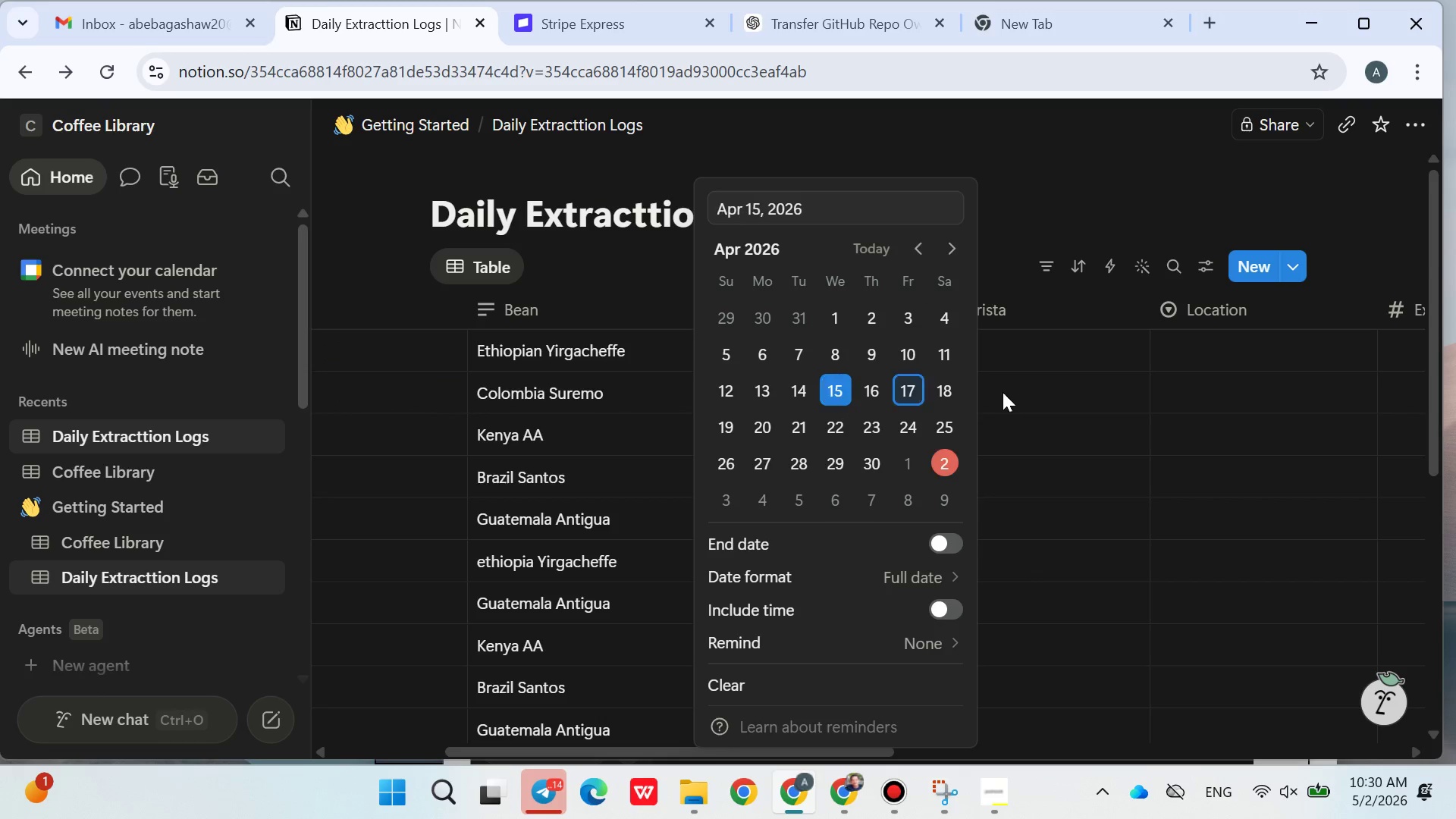 
double_click([1154, 402])
 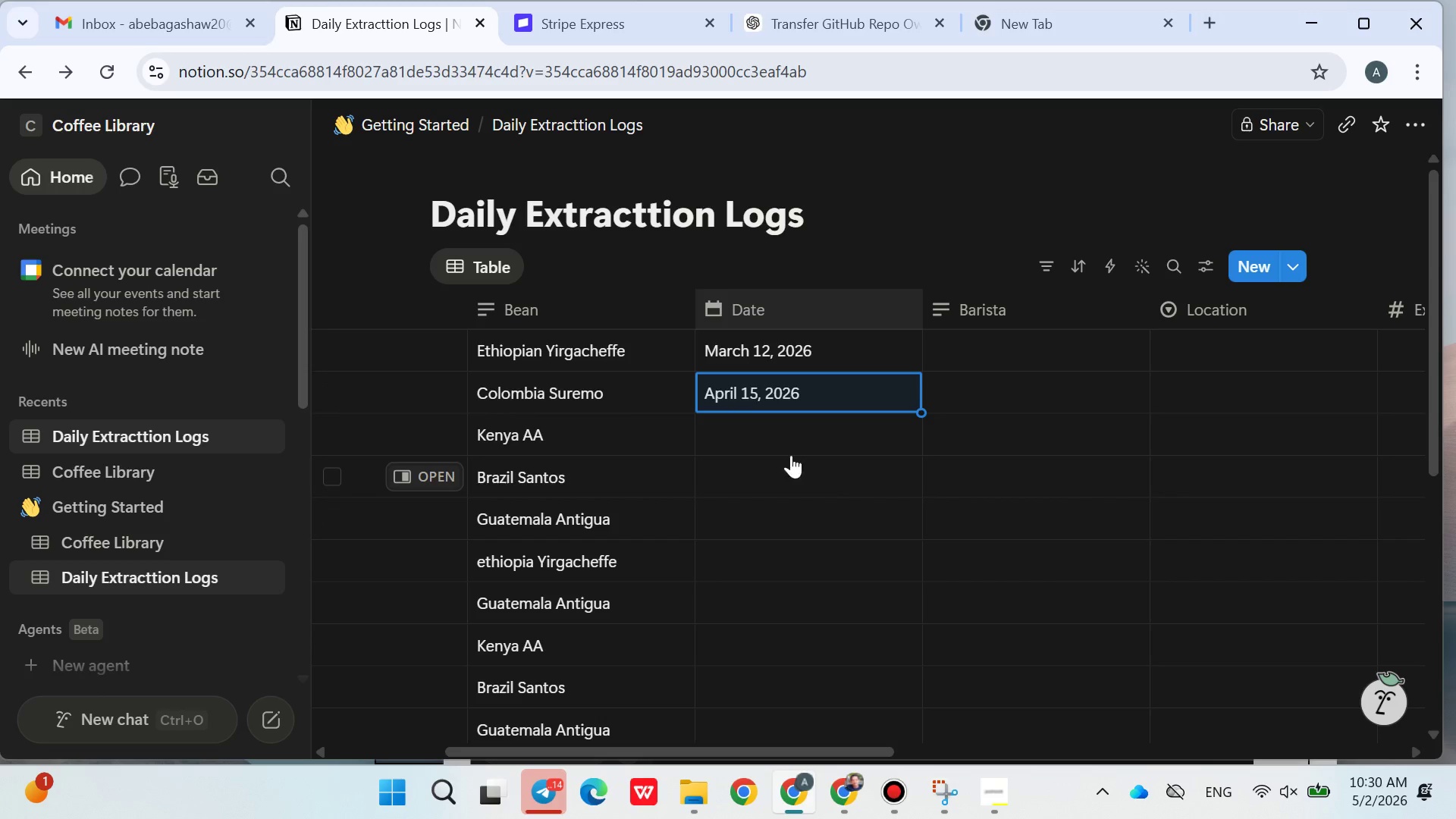 
left_click([762, 432])
 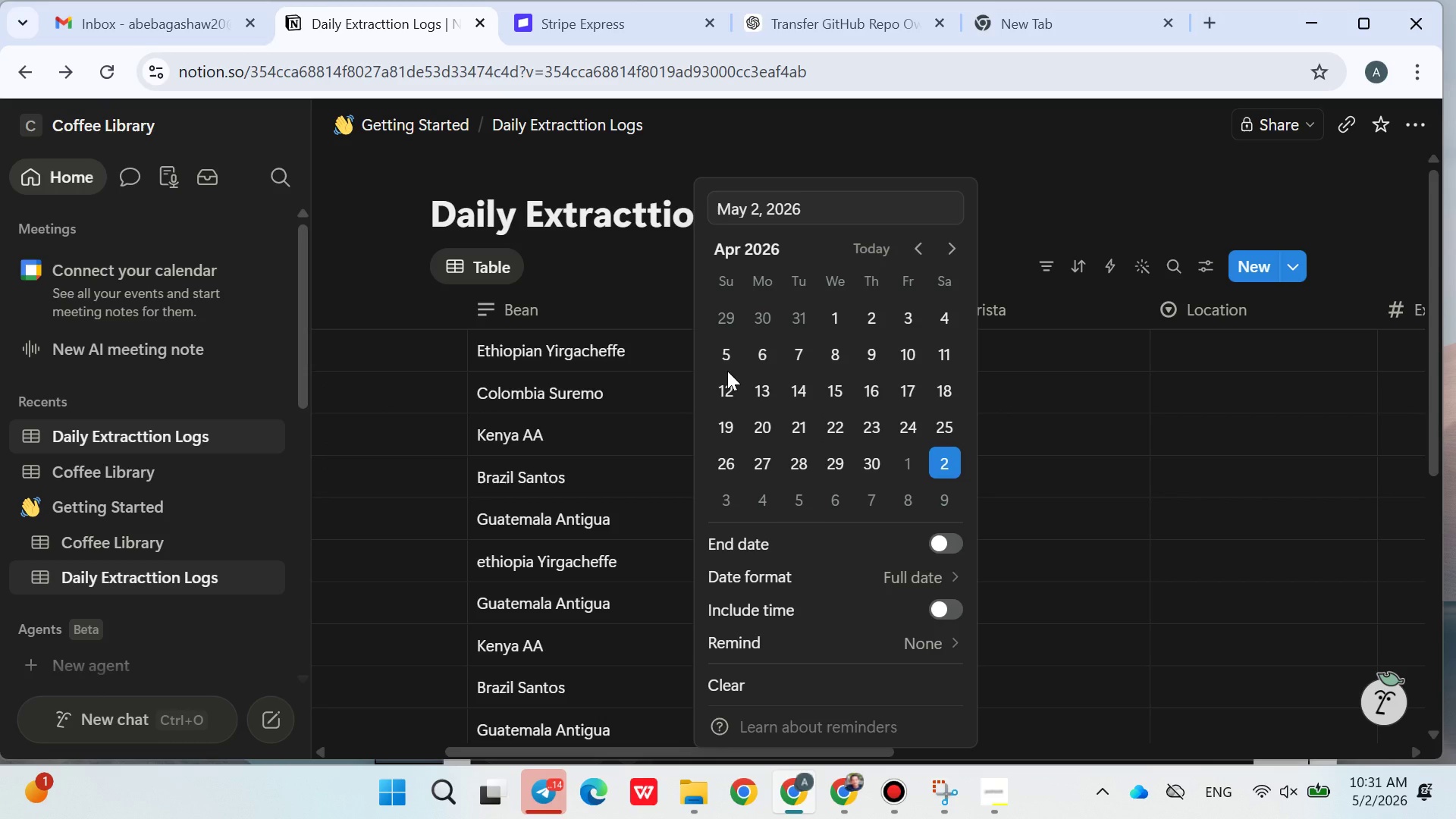 
double_click([727, 362])
 